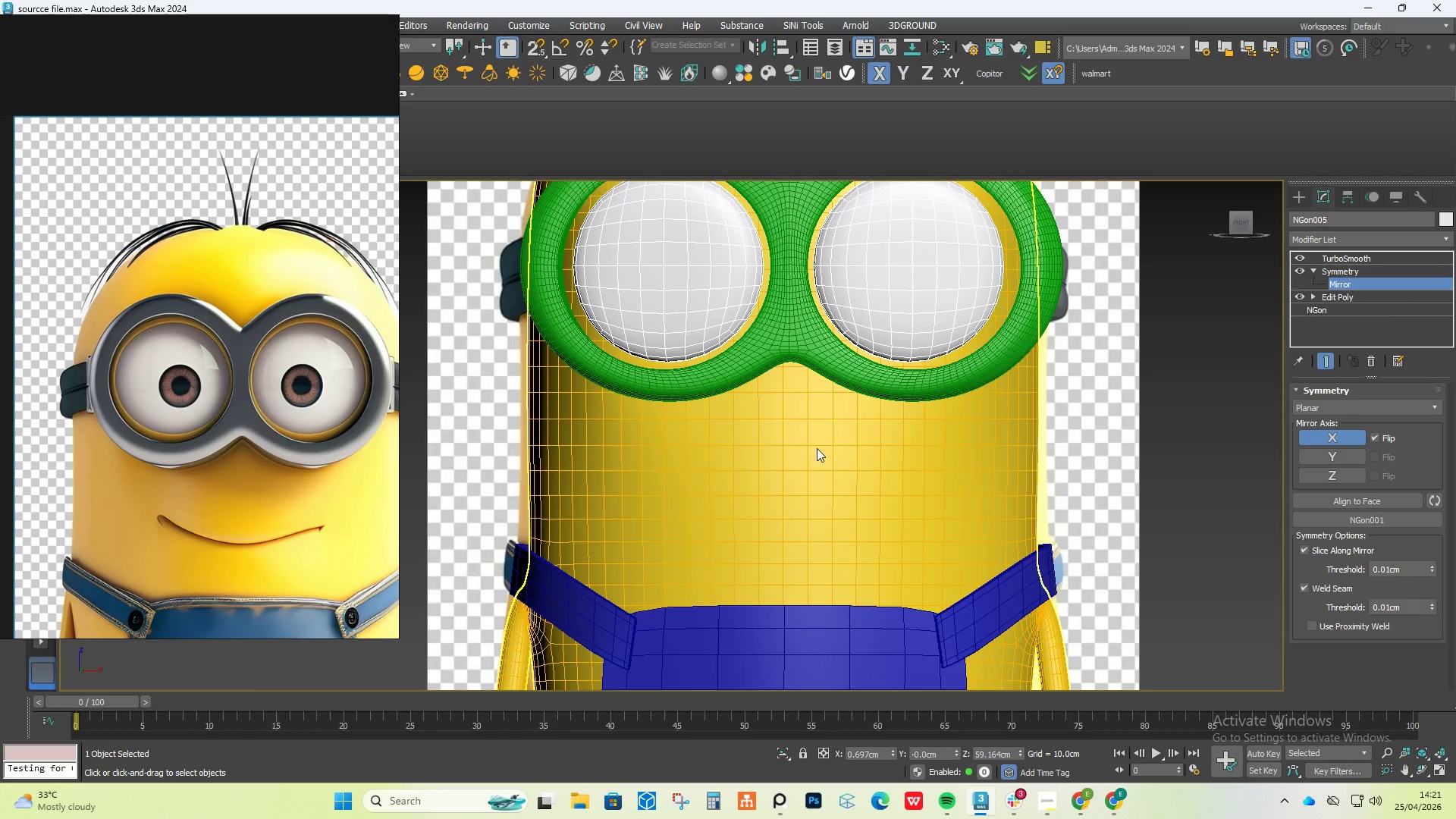 
left_click([817, 448])
 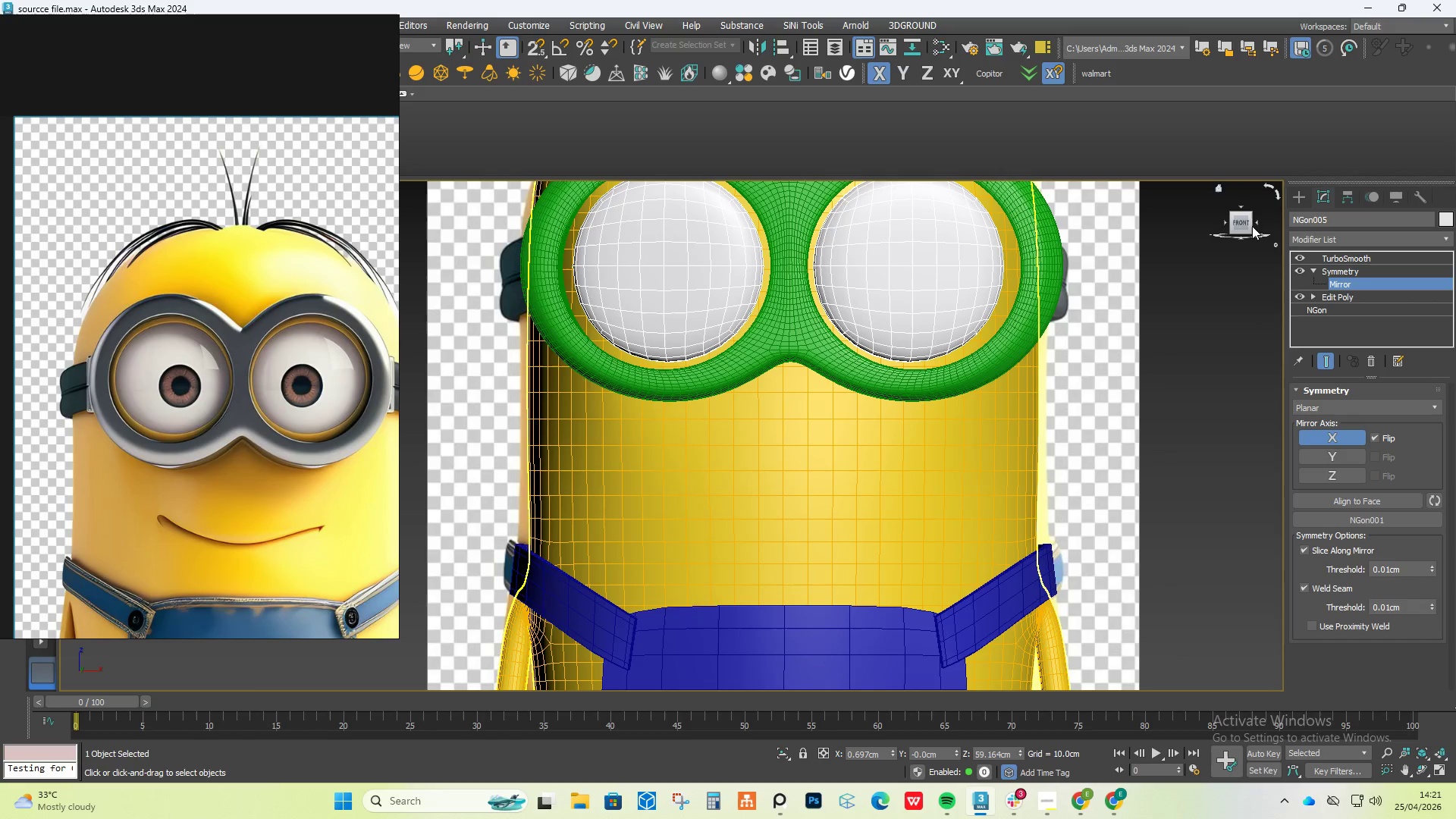 
left_click([1290, 199])
 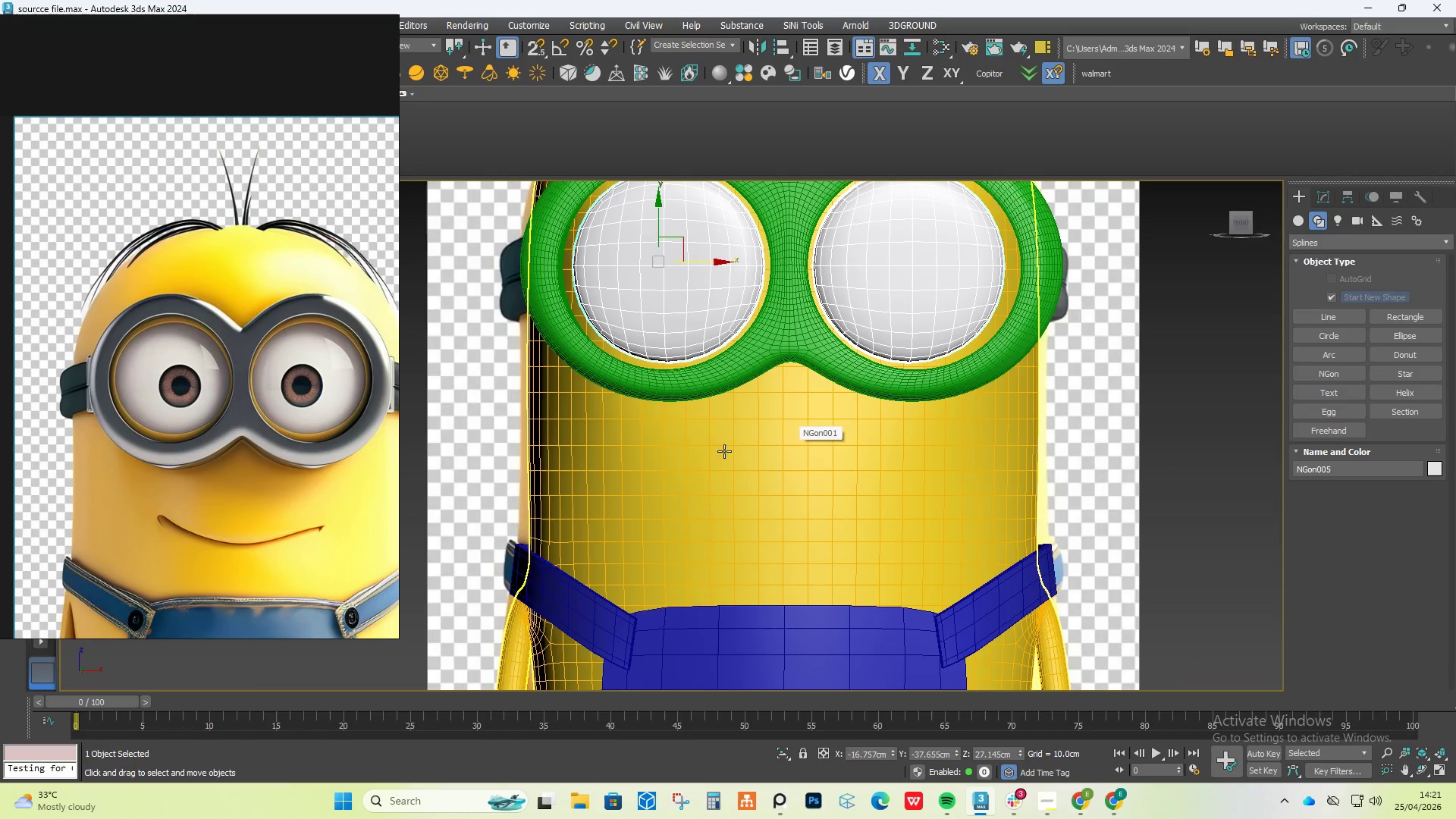 
scroll: coordinate [297, 535], scroll_direction: up, amount: 1.0
 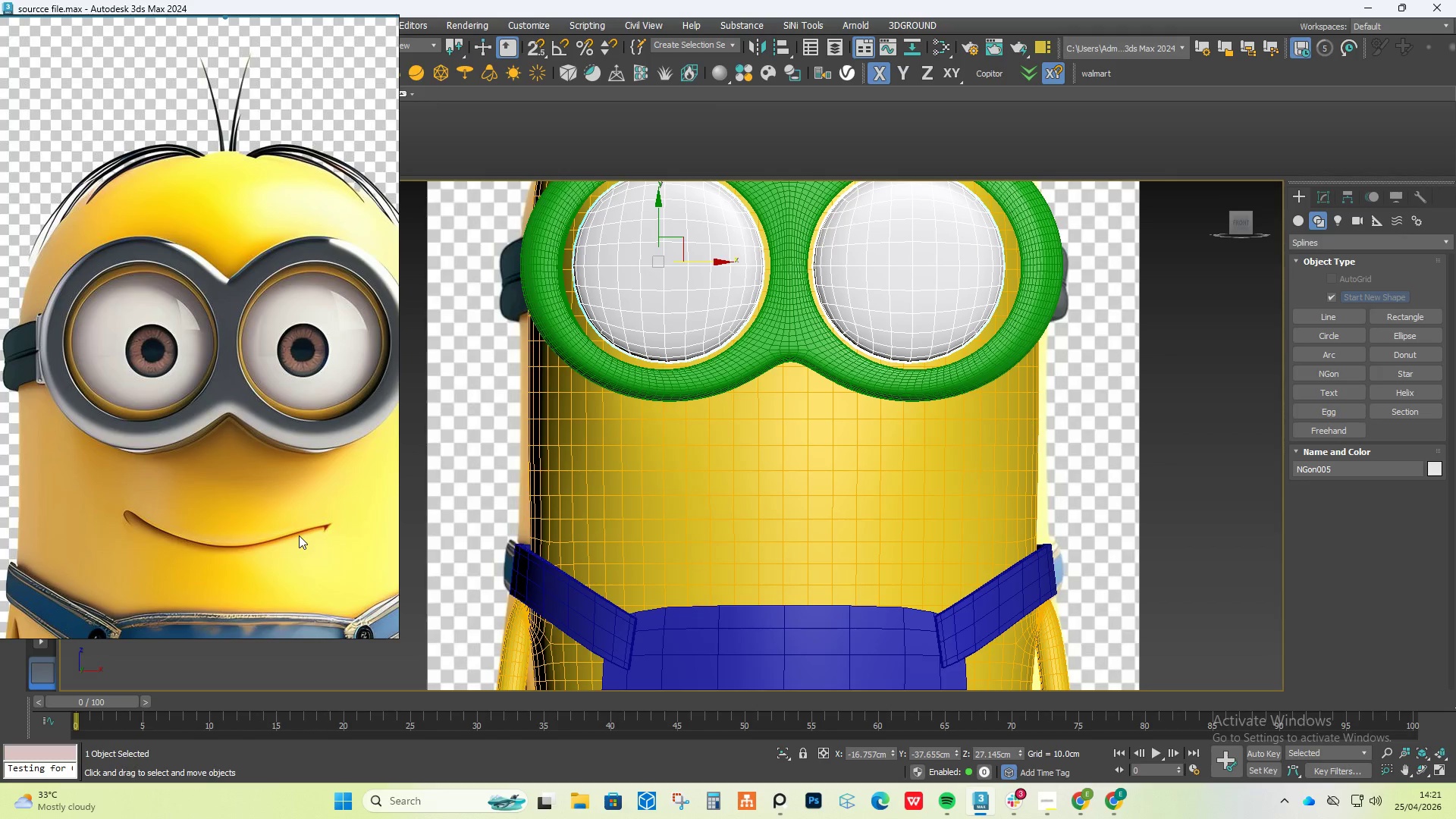 
wait(10.79)
 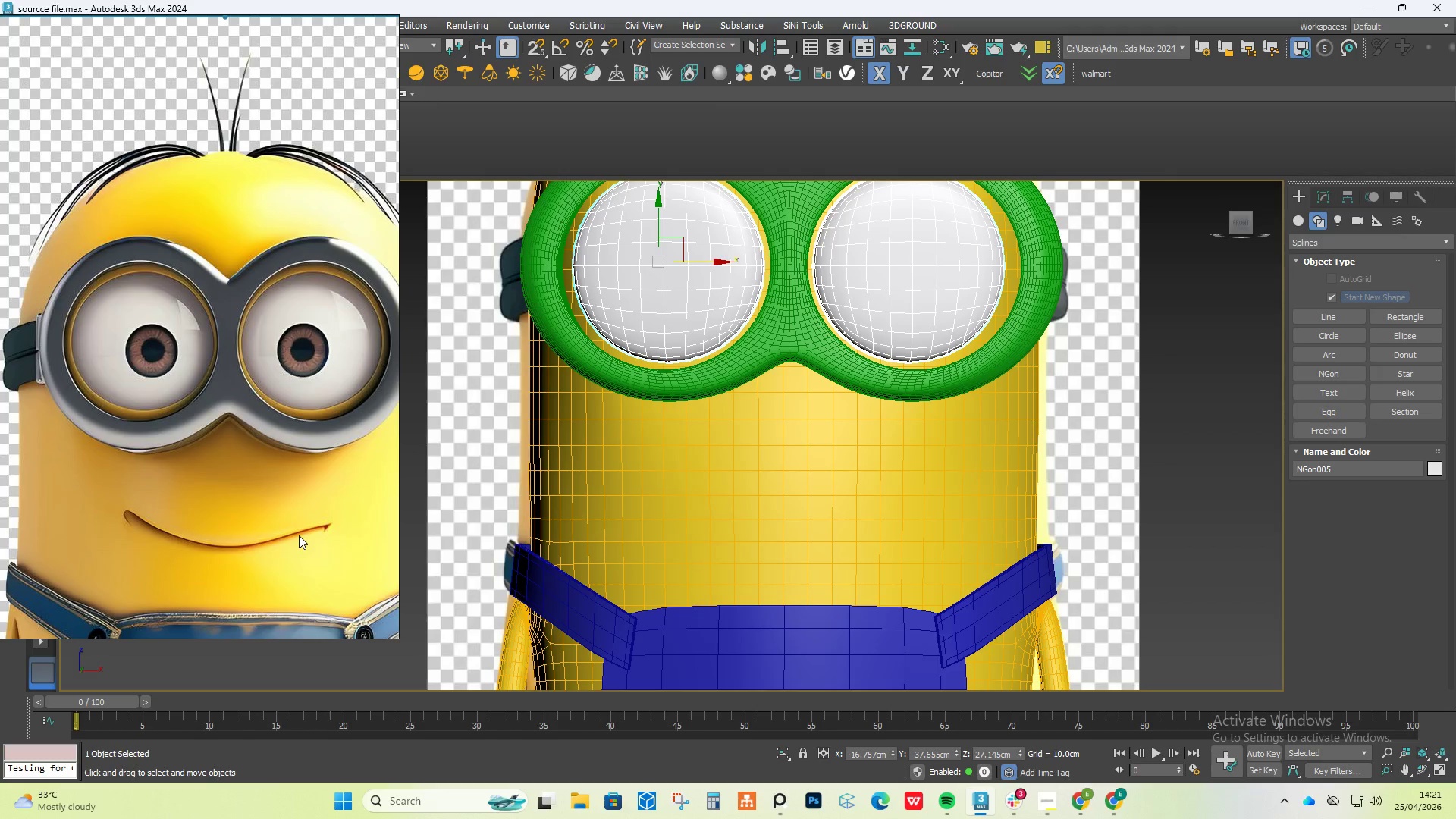 
left_click([784, 485])
 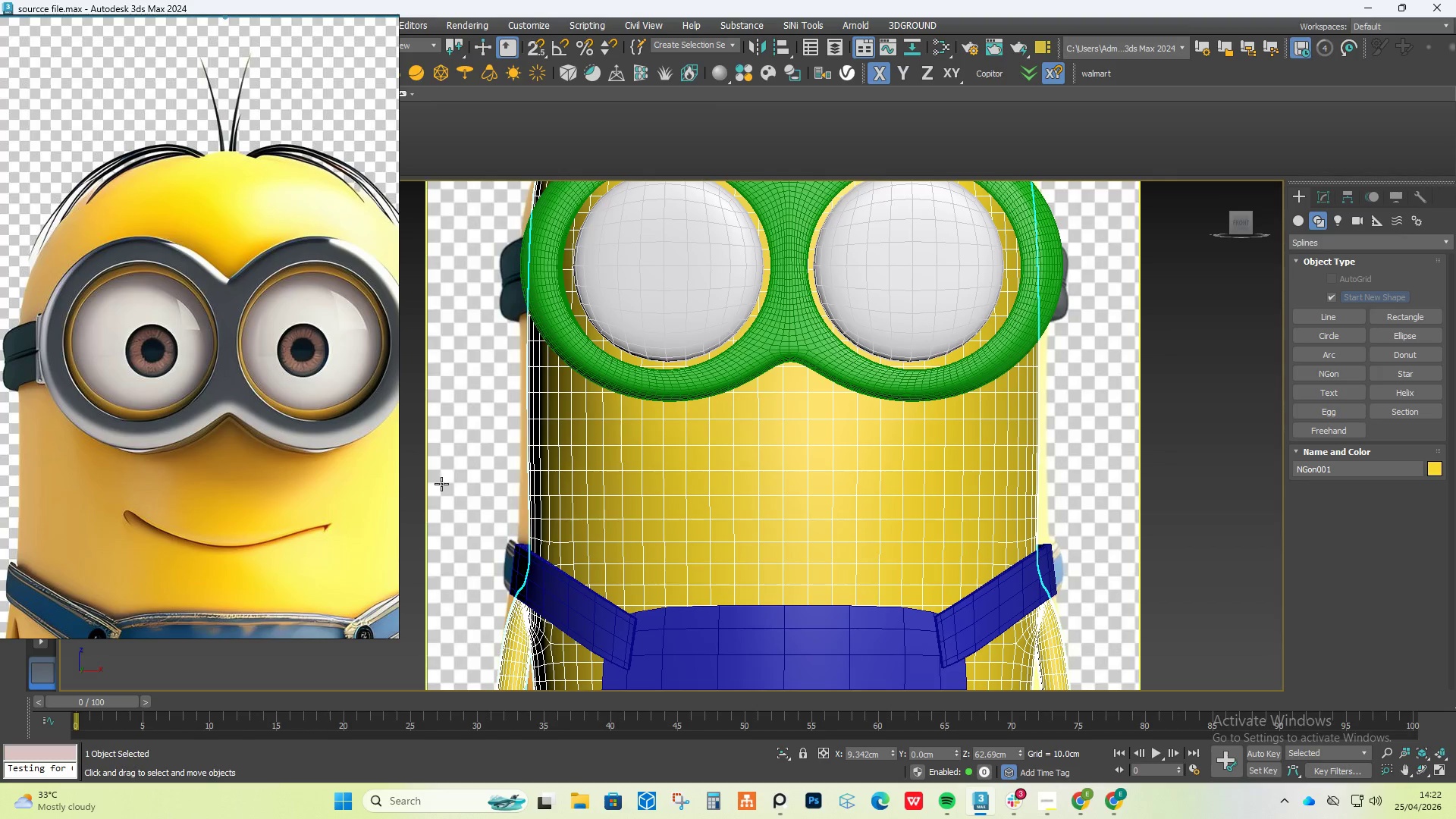 
scroll: coordinate [464, 498], scroll_direction: down, amount: 1.0
 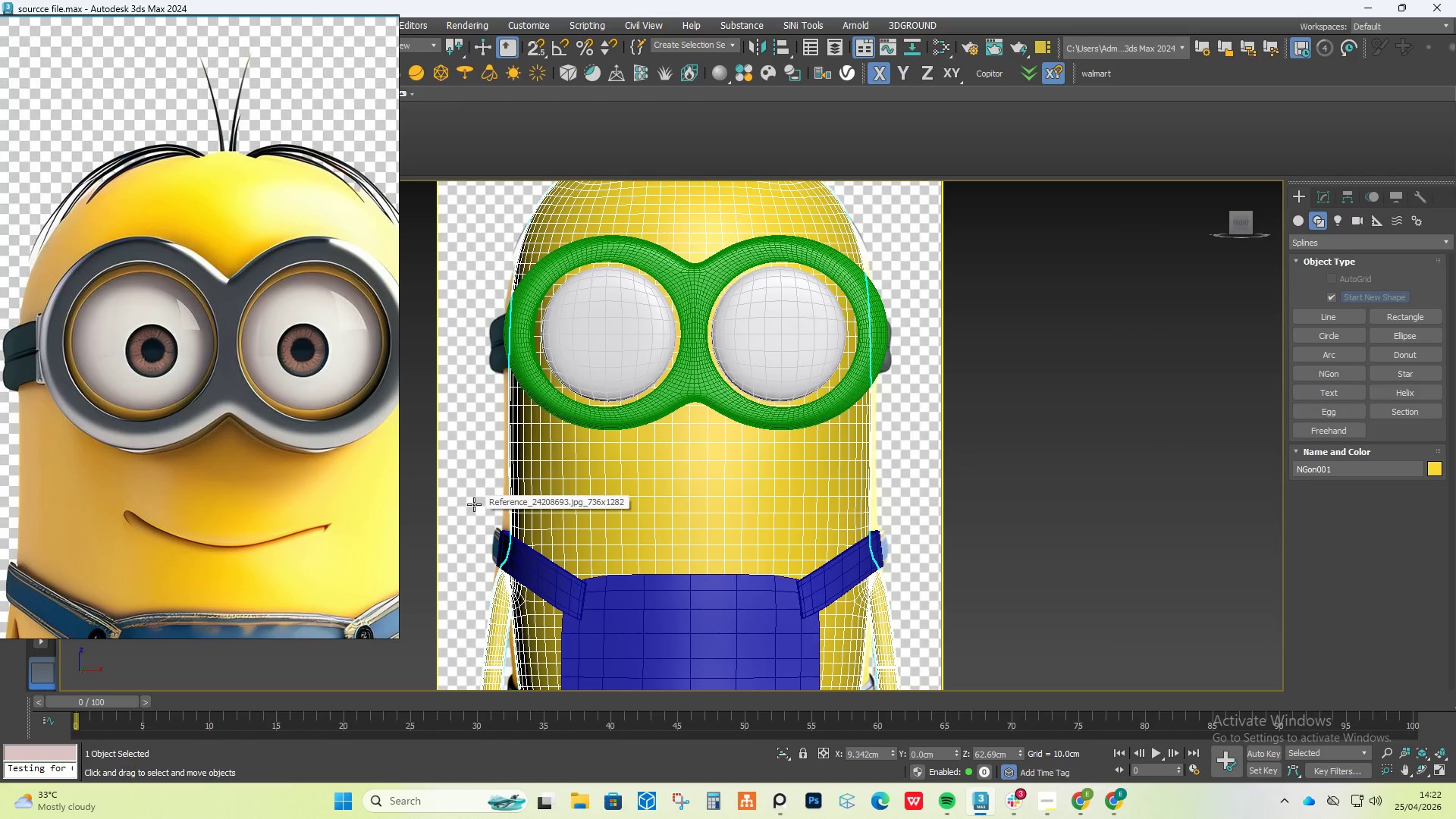 
wait(8.64)
 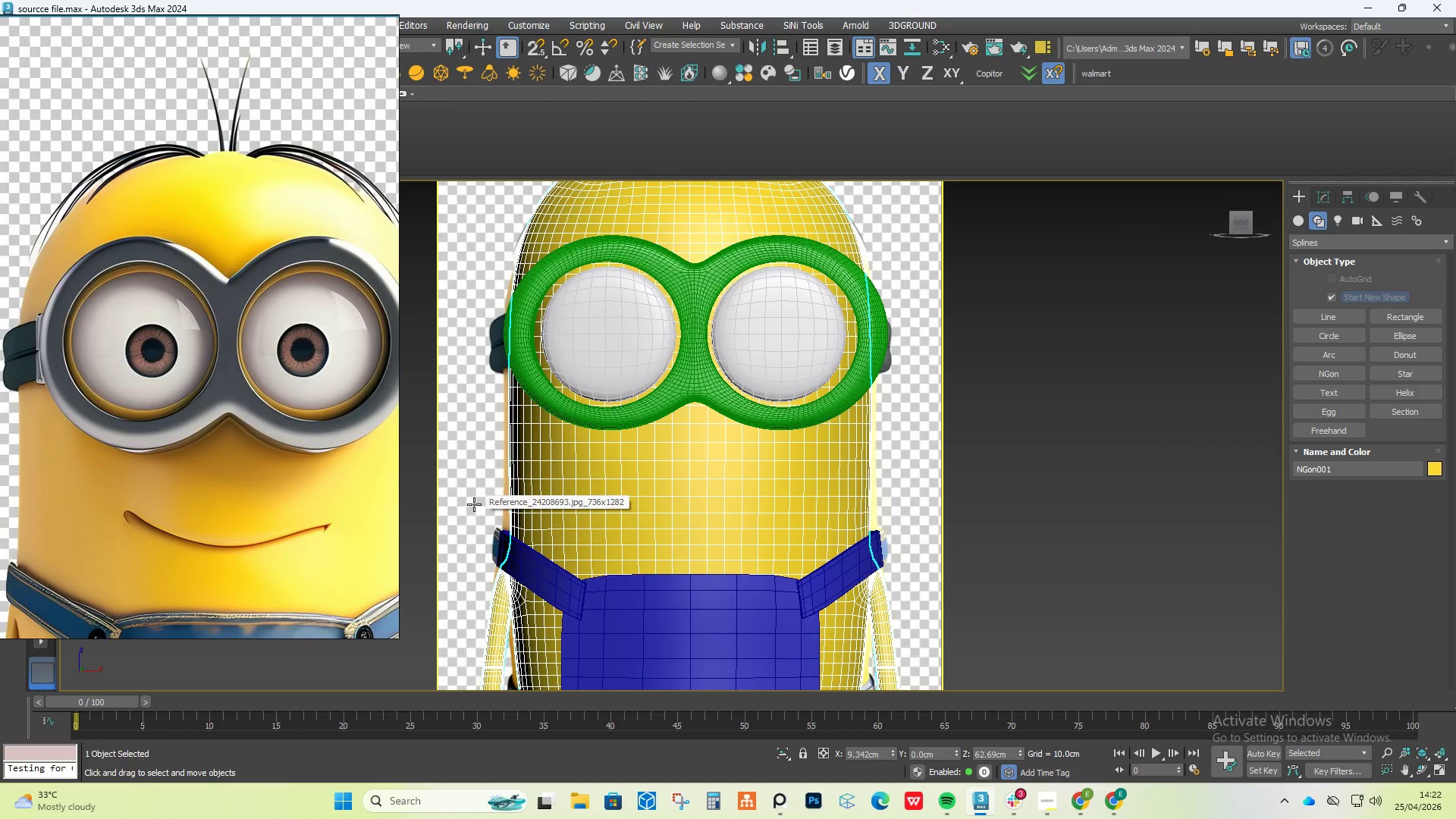 
left_click([717, 262])
 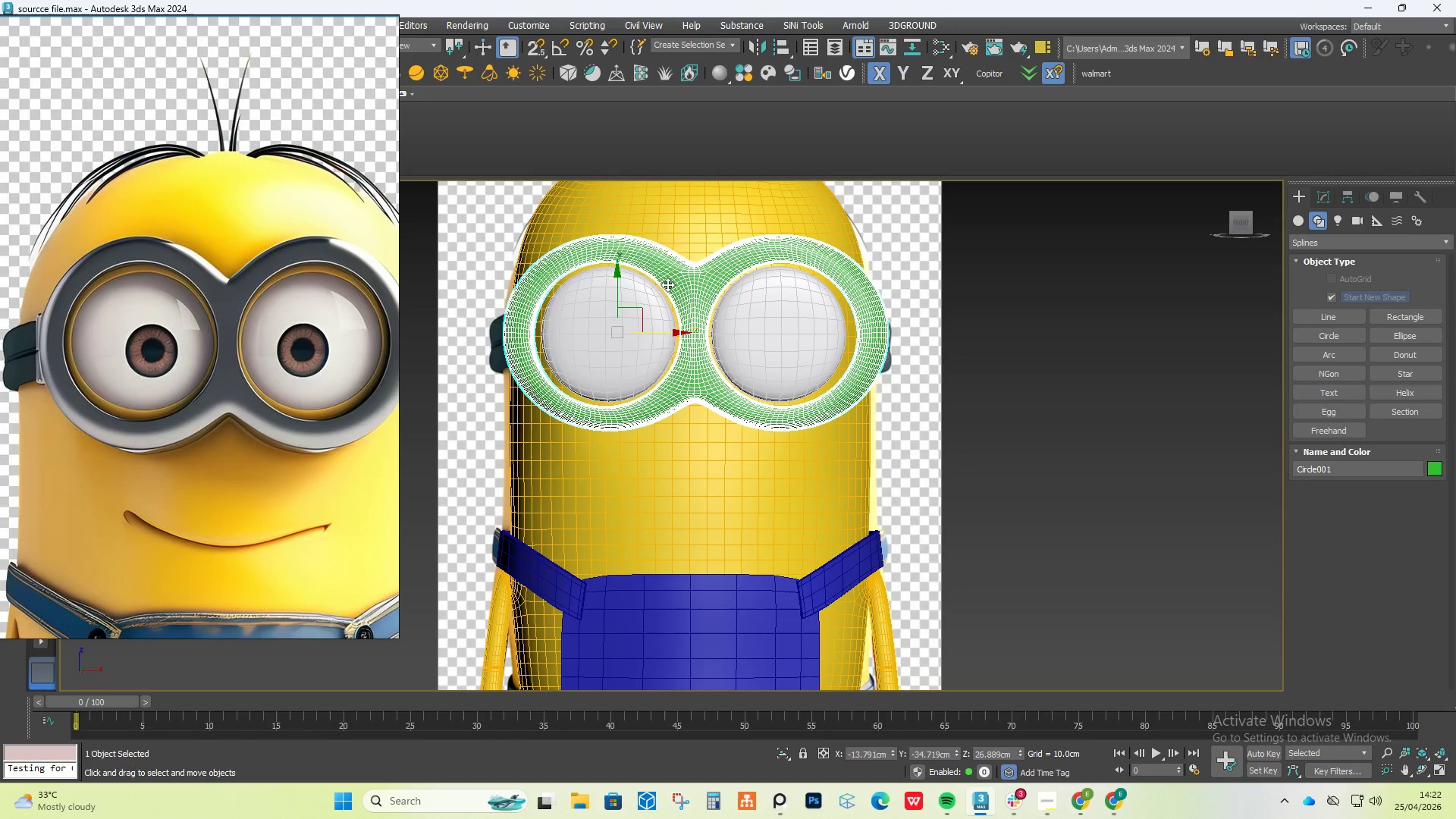 
key(R)
 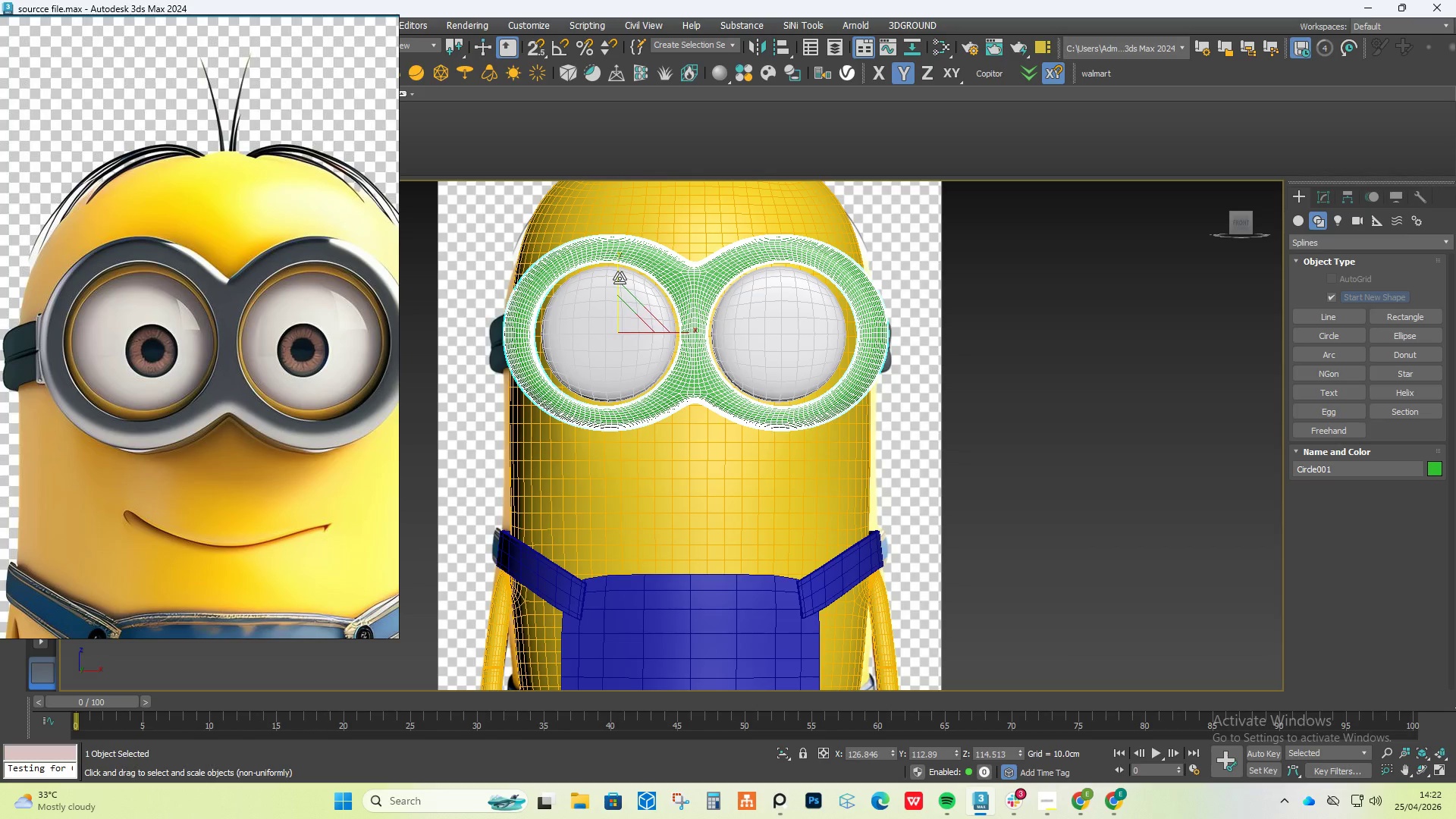 
left_click([620, 275])
 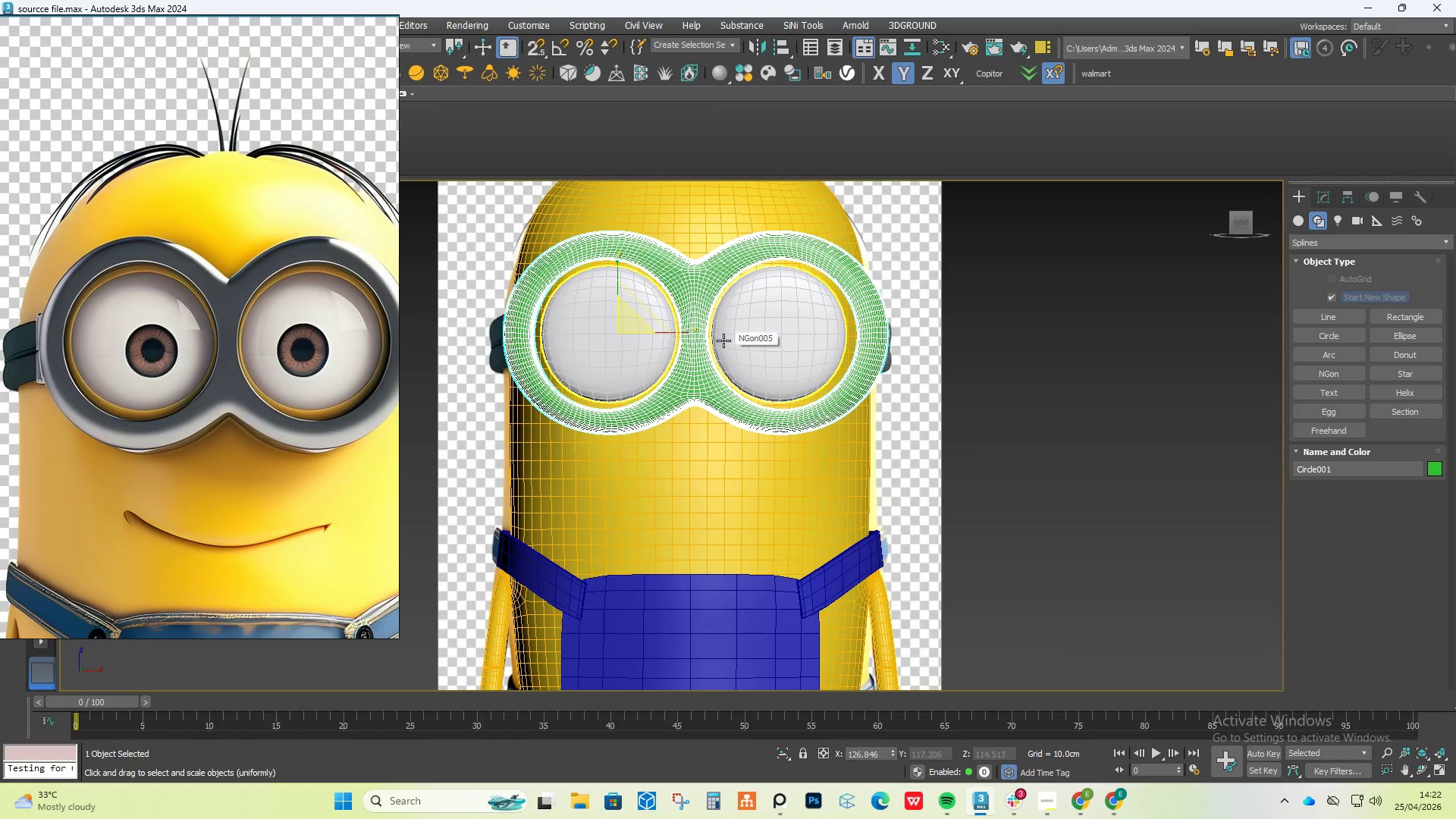 
wait(9.99)
 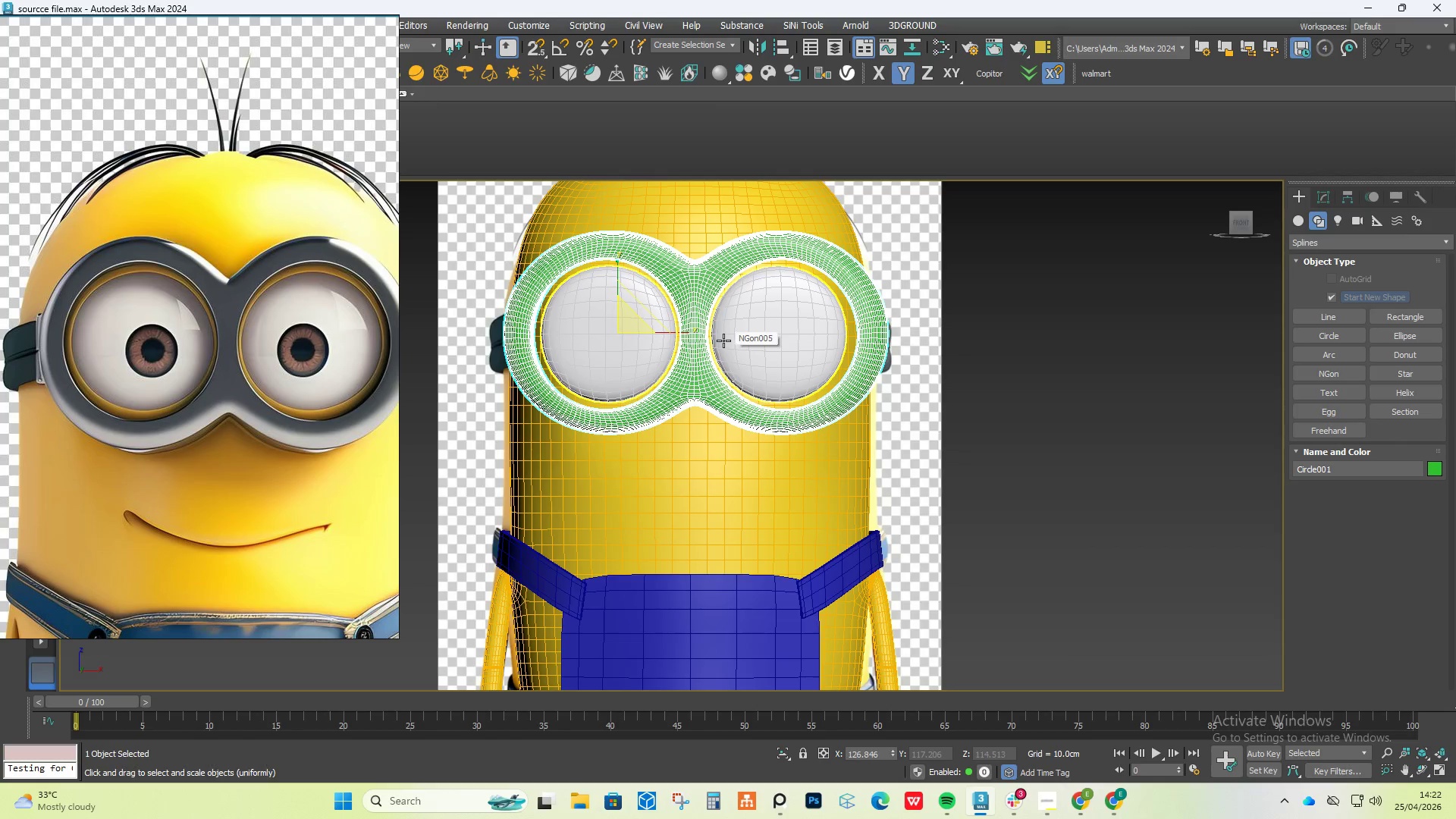 
scroll: coordinate [777, 313], scroll_direction: down, amount: 1.0
 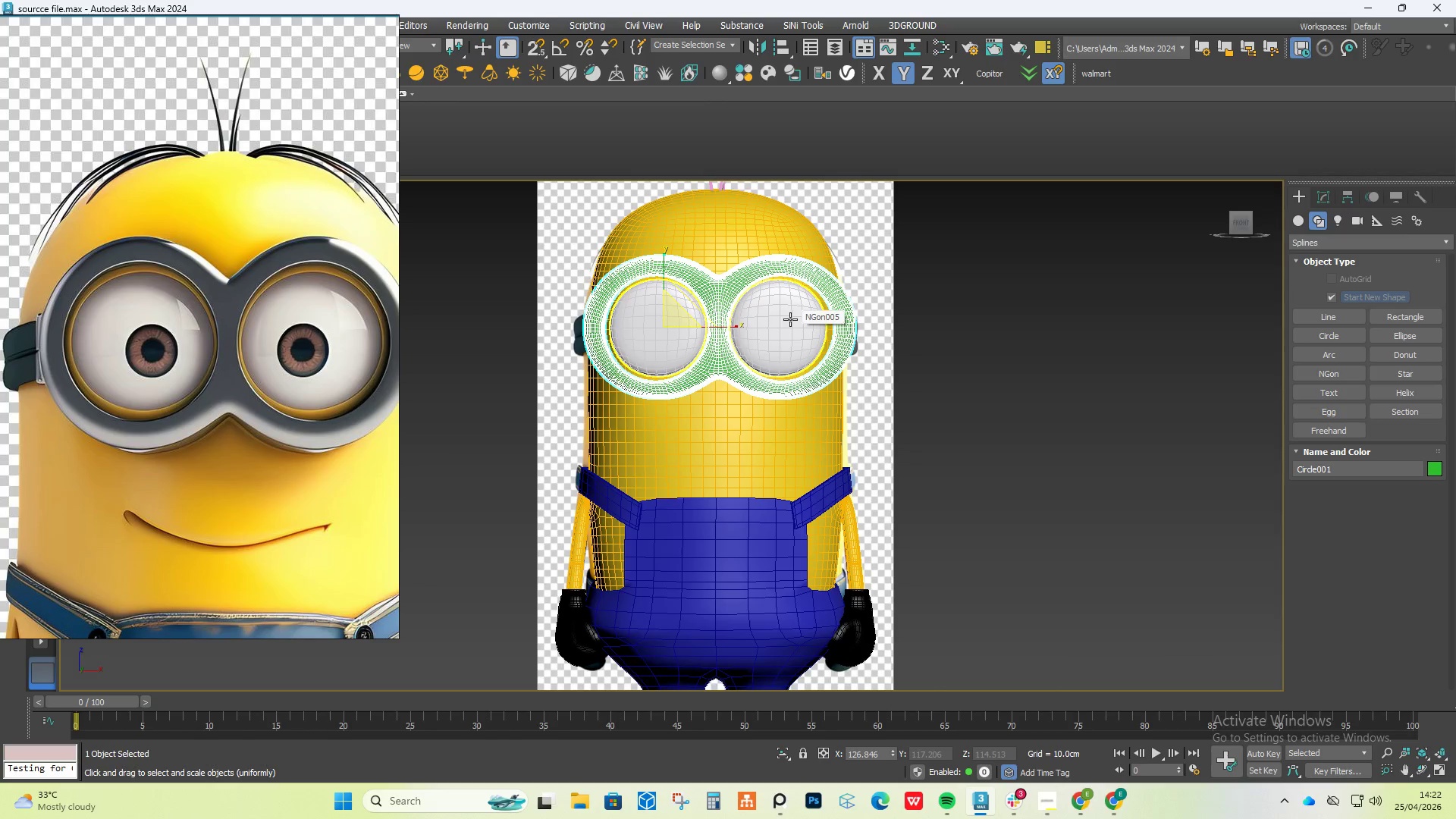 
key(F4)
 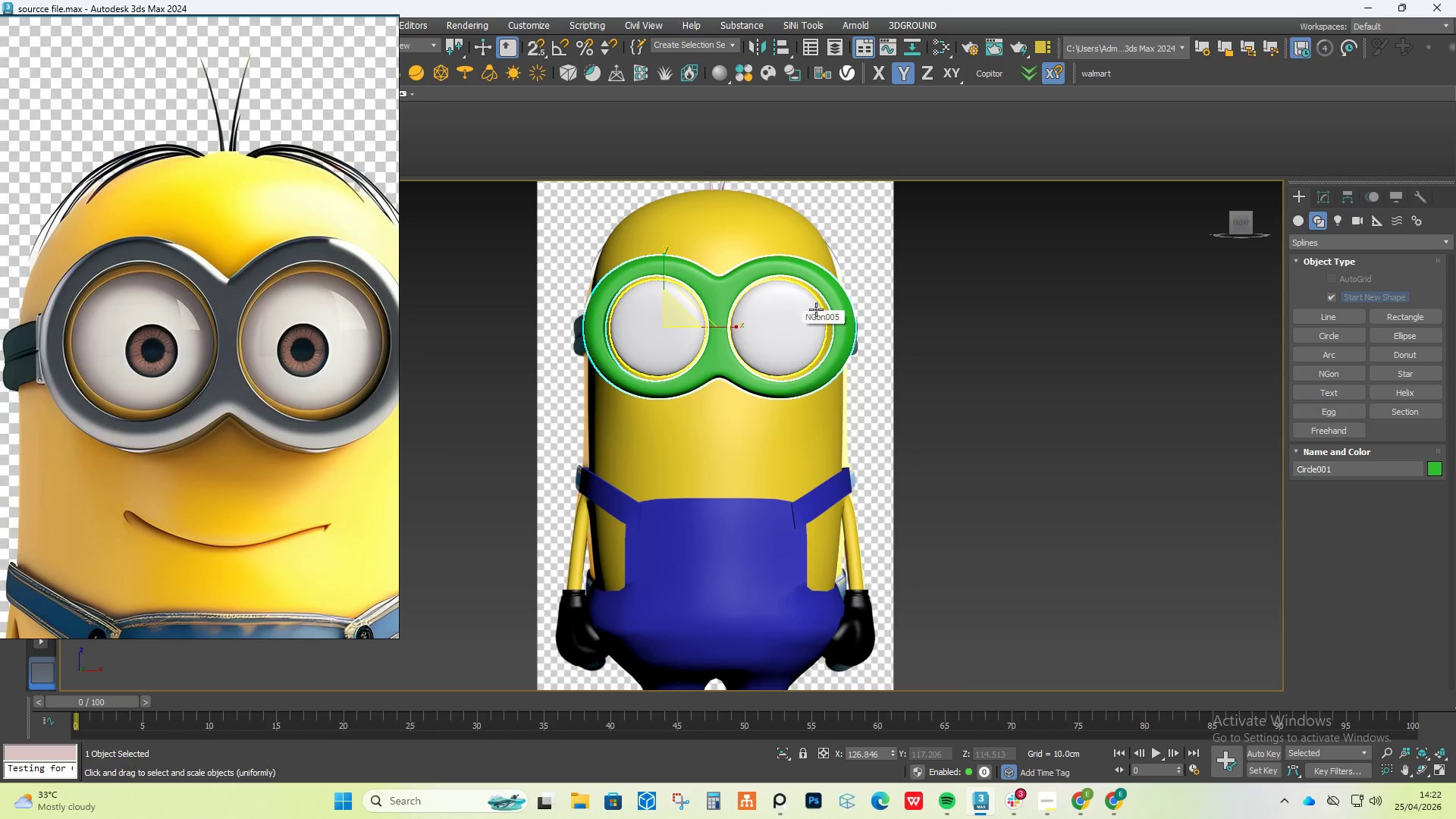 
hold_key(key=AltLeft, duration=1.19)
 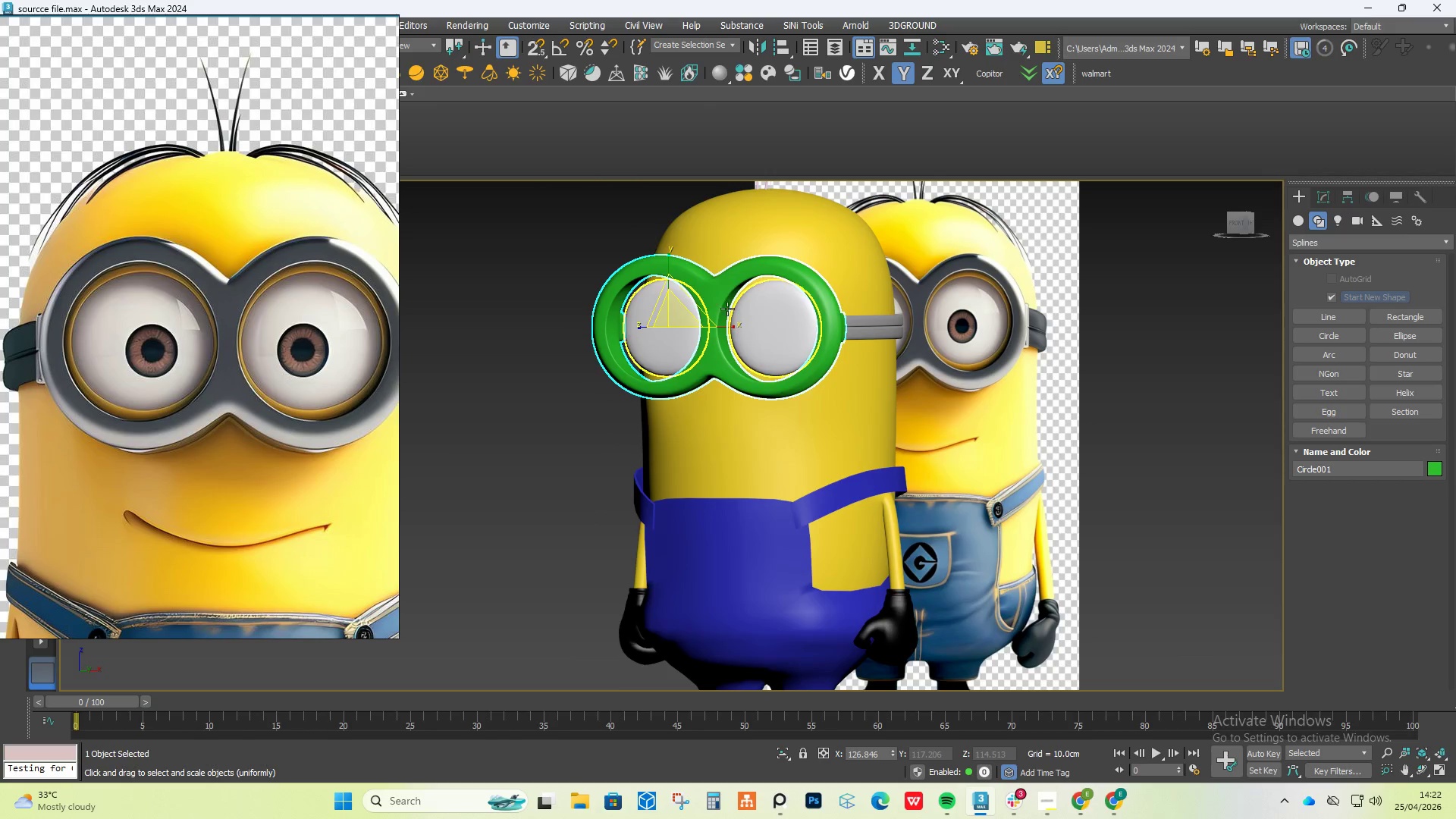 
scroll: coordinate [720, 309], scroll_direction: up, amount: 3.0
 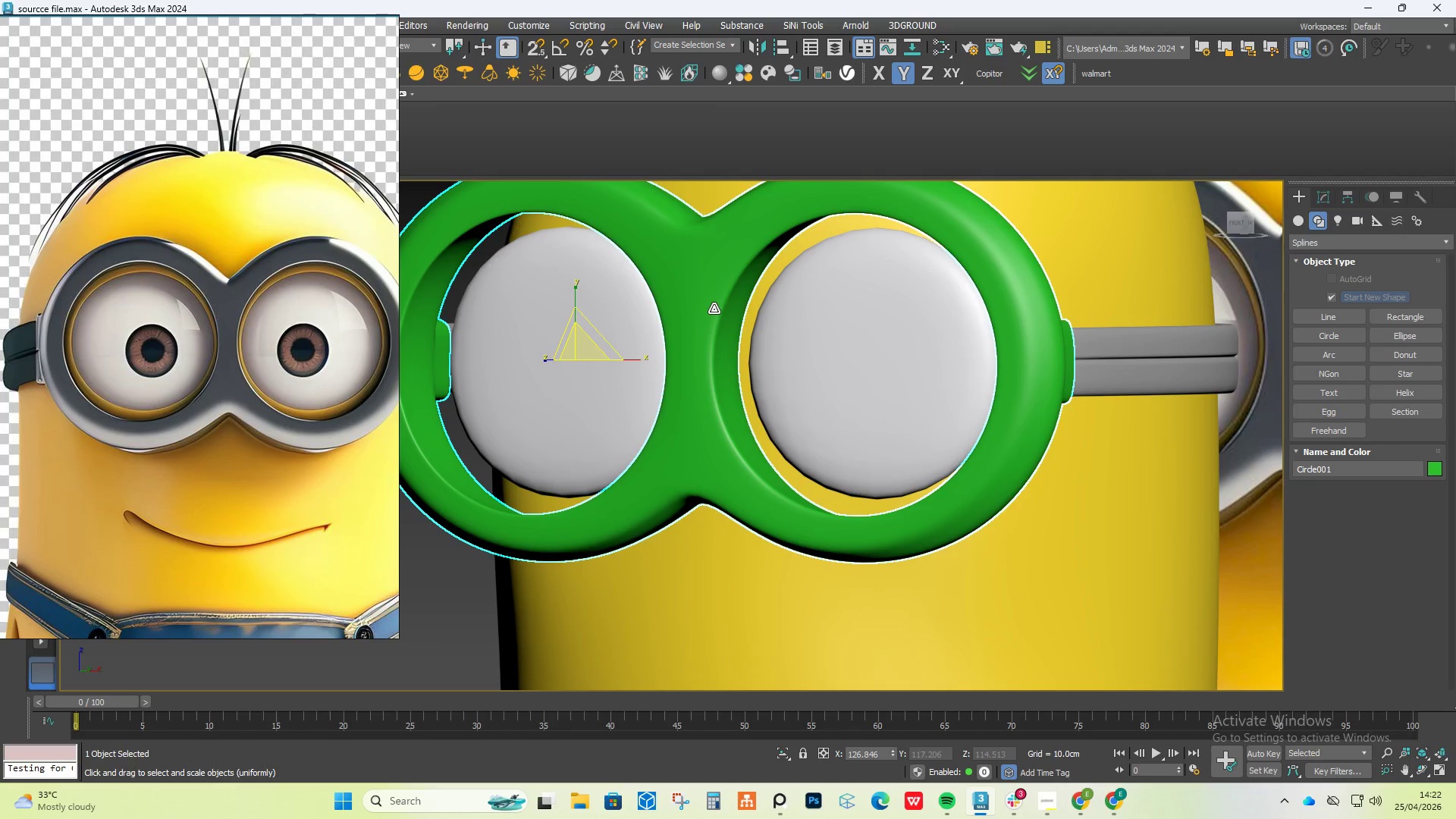 
wait(5.27)
 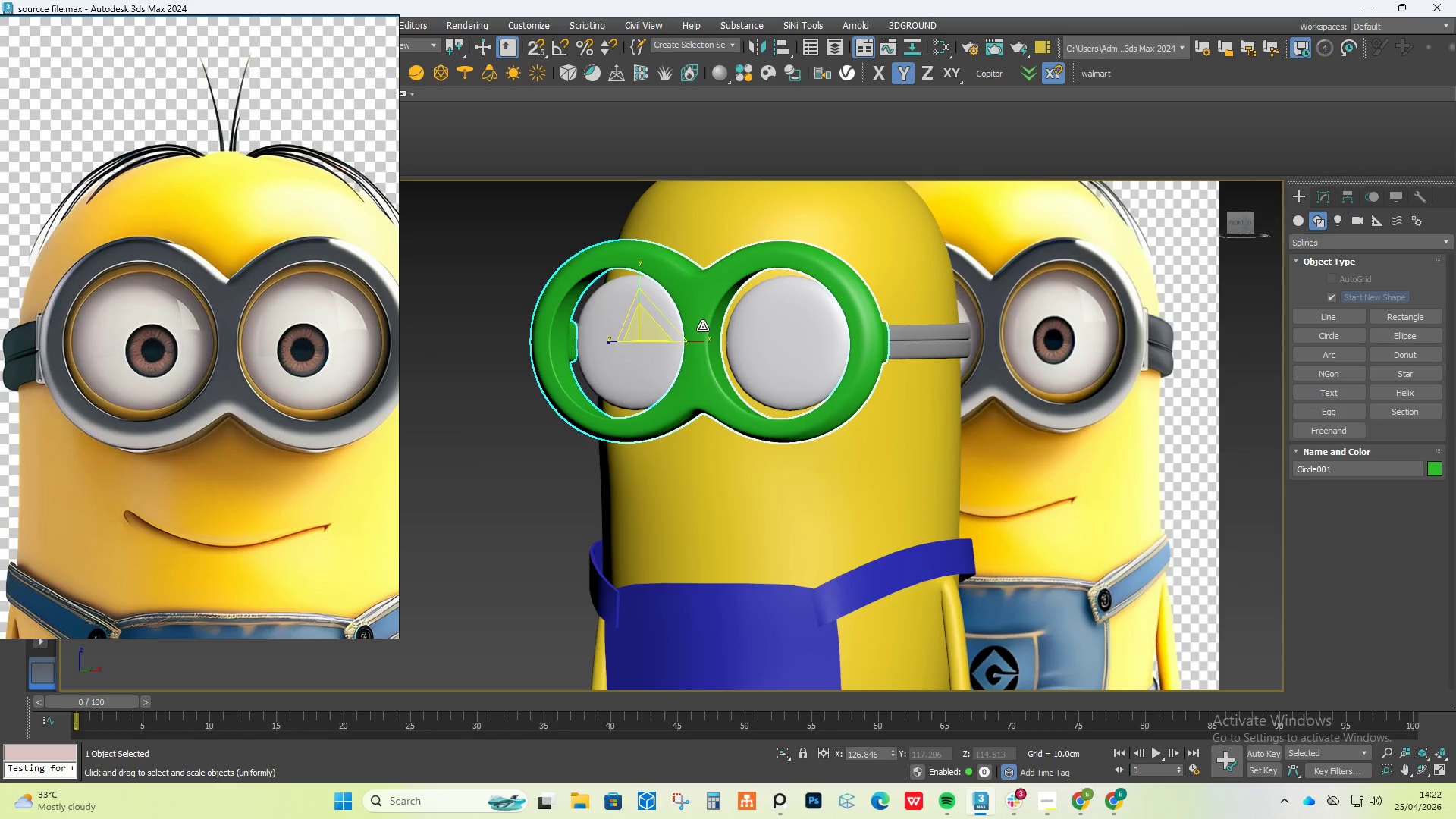 
hold_key(key=AltLeft, duration=3.44)
 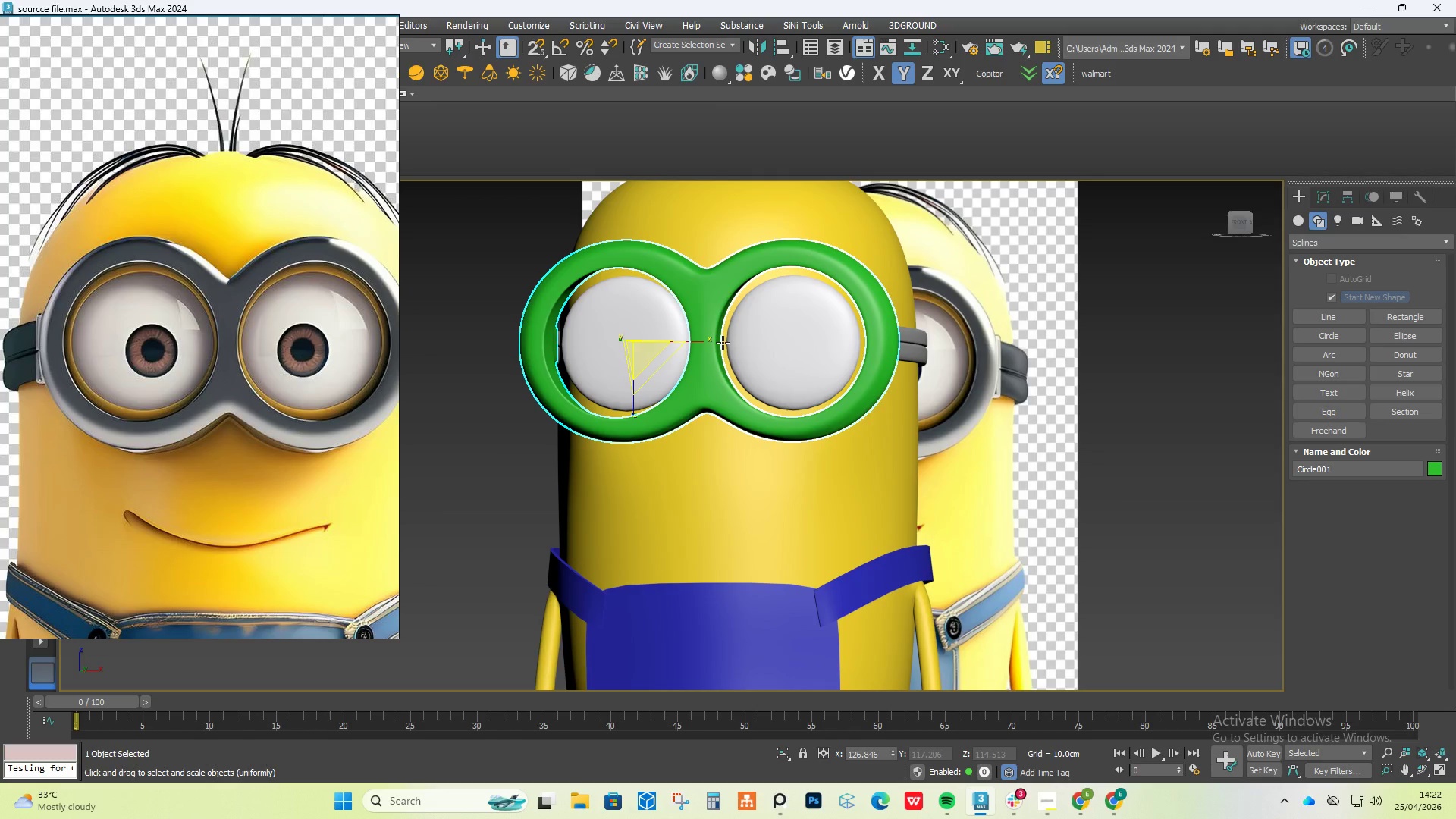 
scroll: coordinate [702, 322], scroll_direction: down, amount: 2.0
 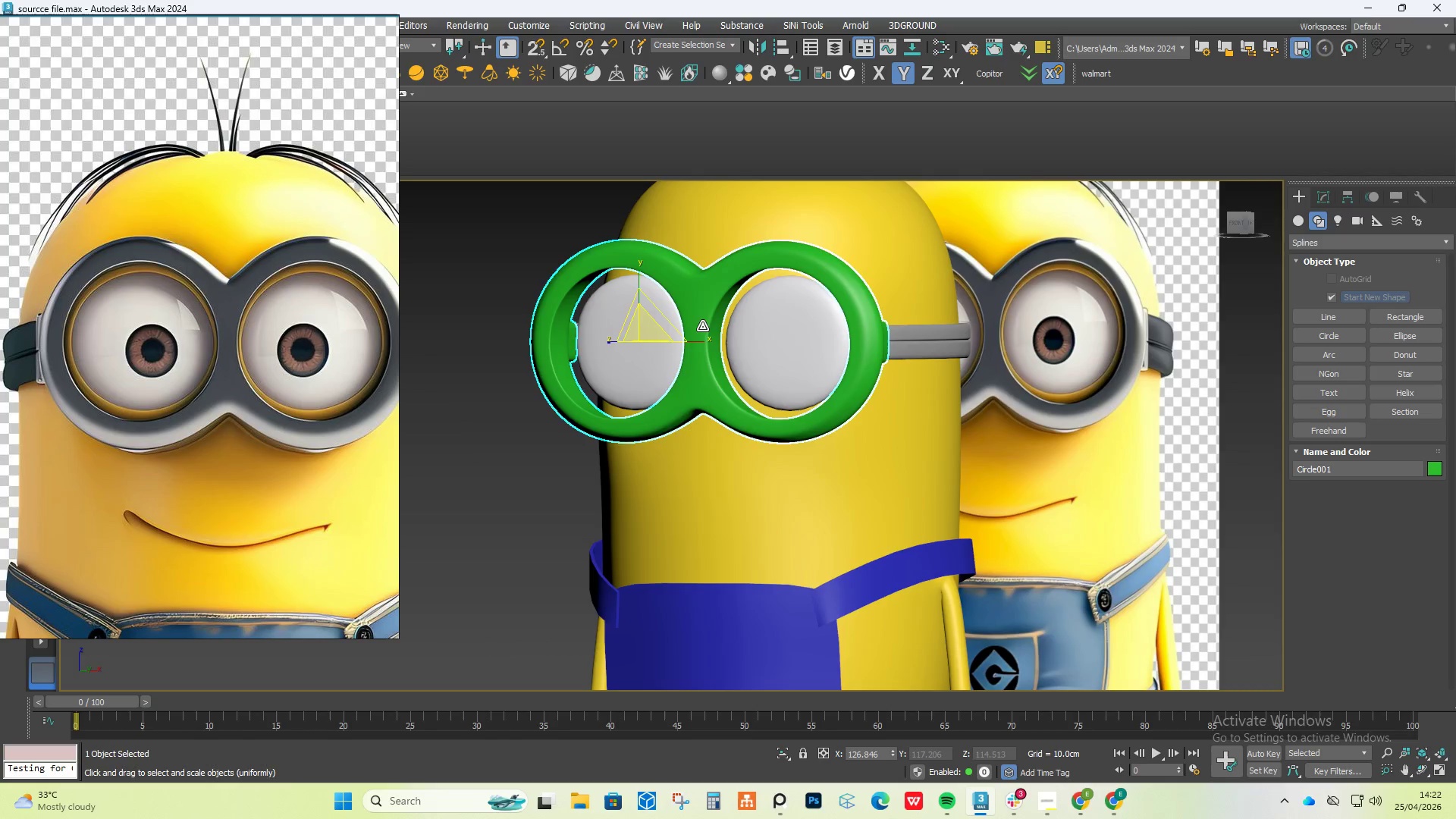 
wait(14.66)
 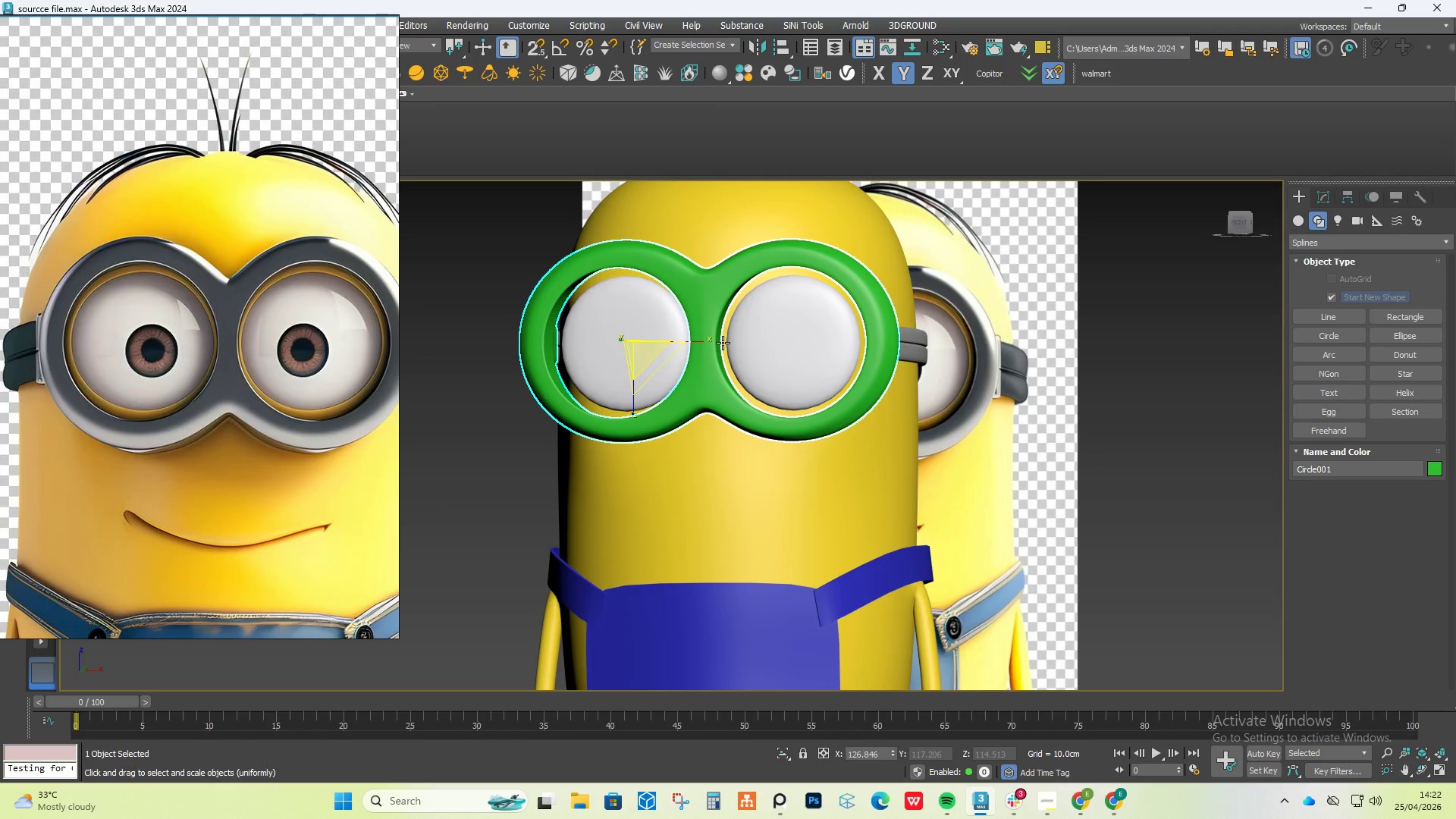 
scroll: coordinate [800, 387], scroll_direction: down, amount: 1.0
 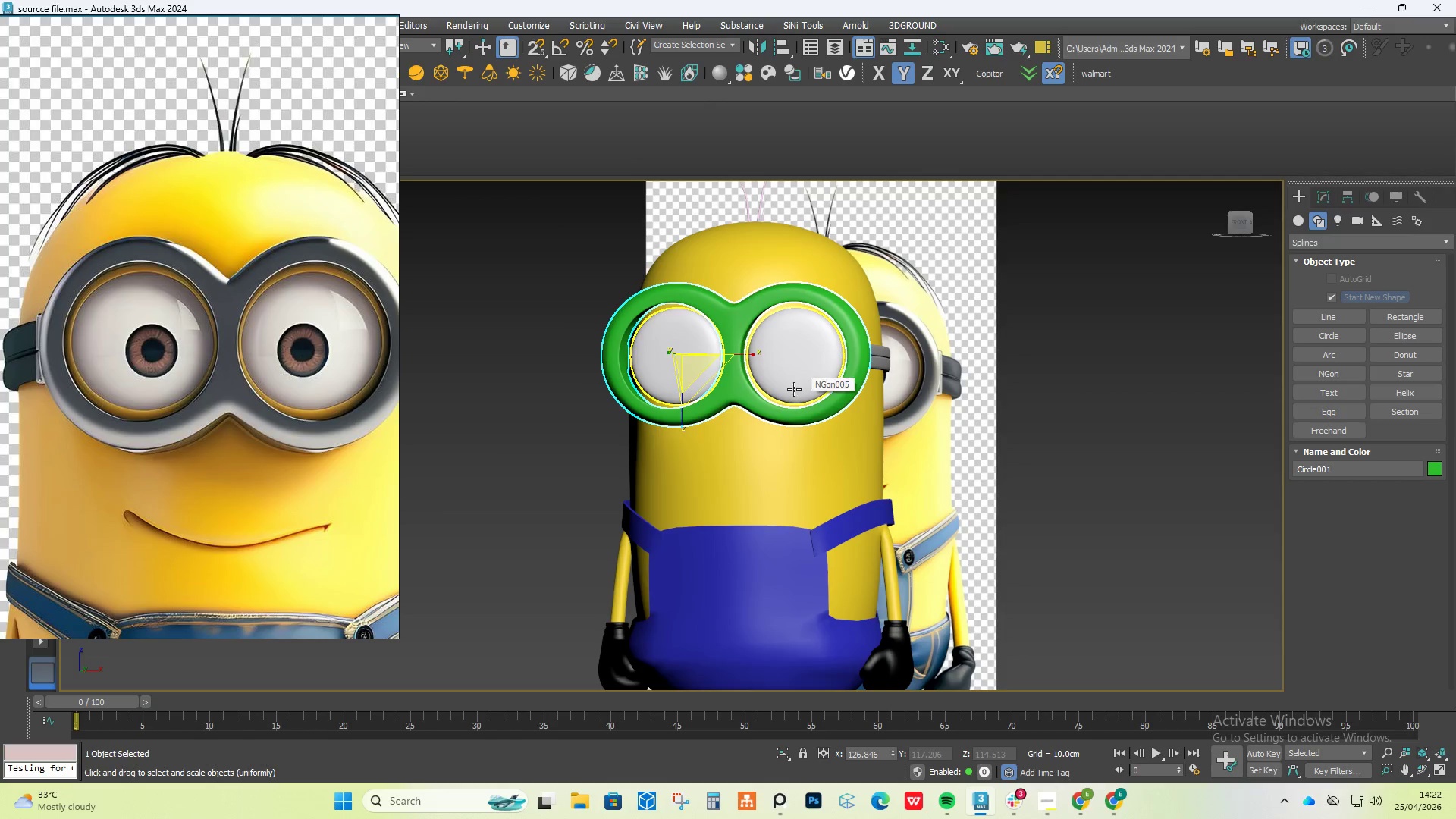 
hold_key(key=AltLeft, duration=1.53)
 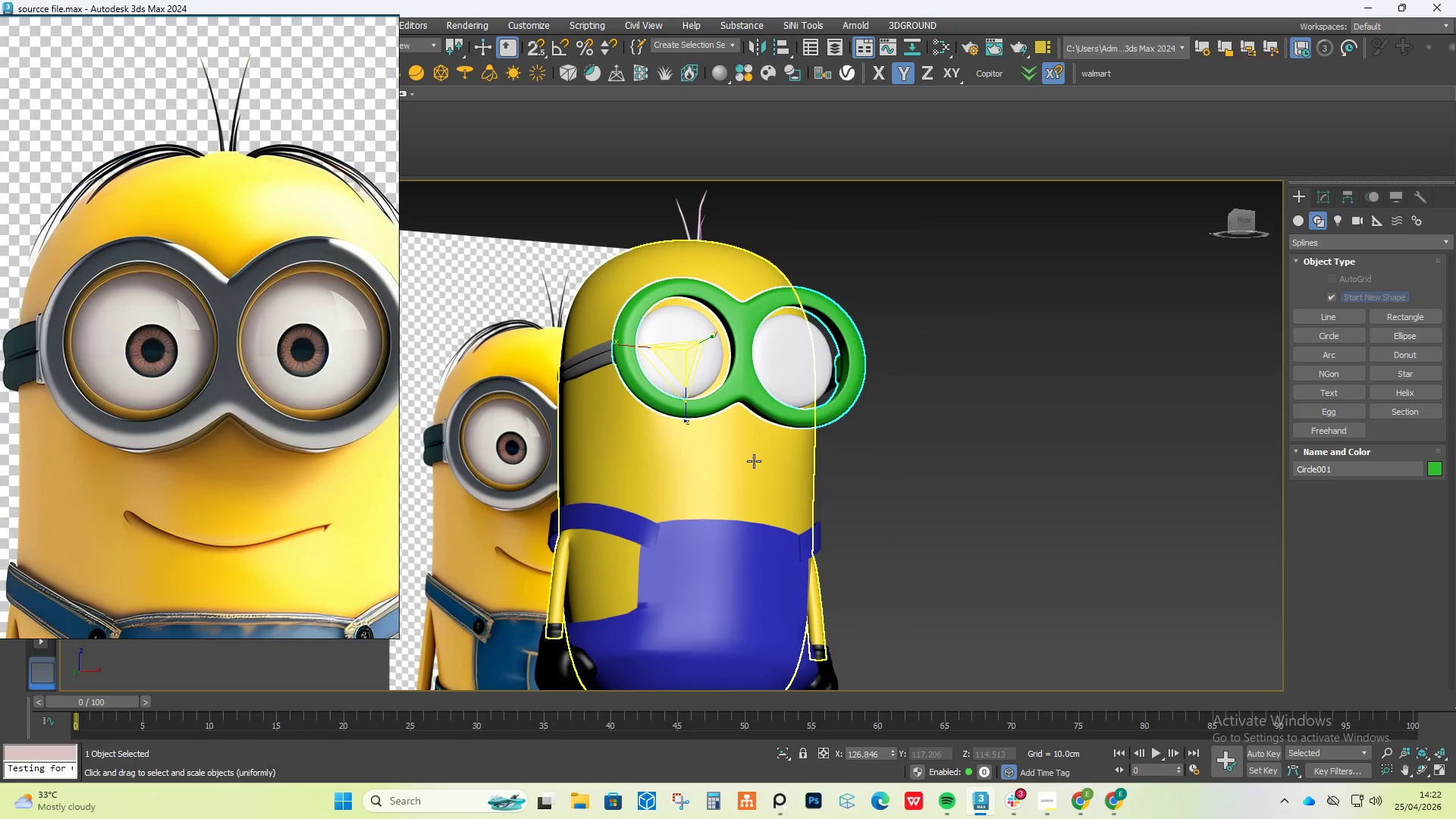 
scroll: coordinate [754, 462], scroll_direction: down, amount: 1.0
 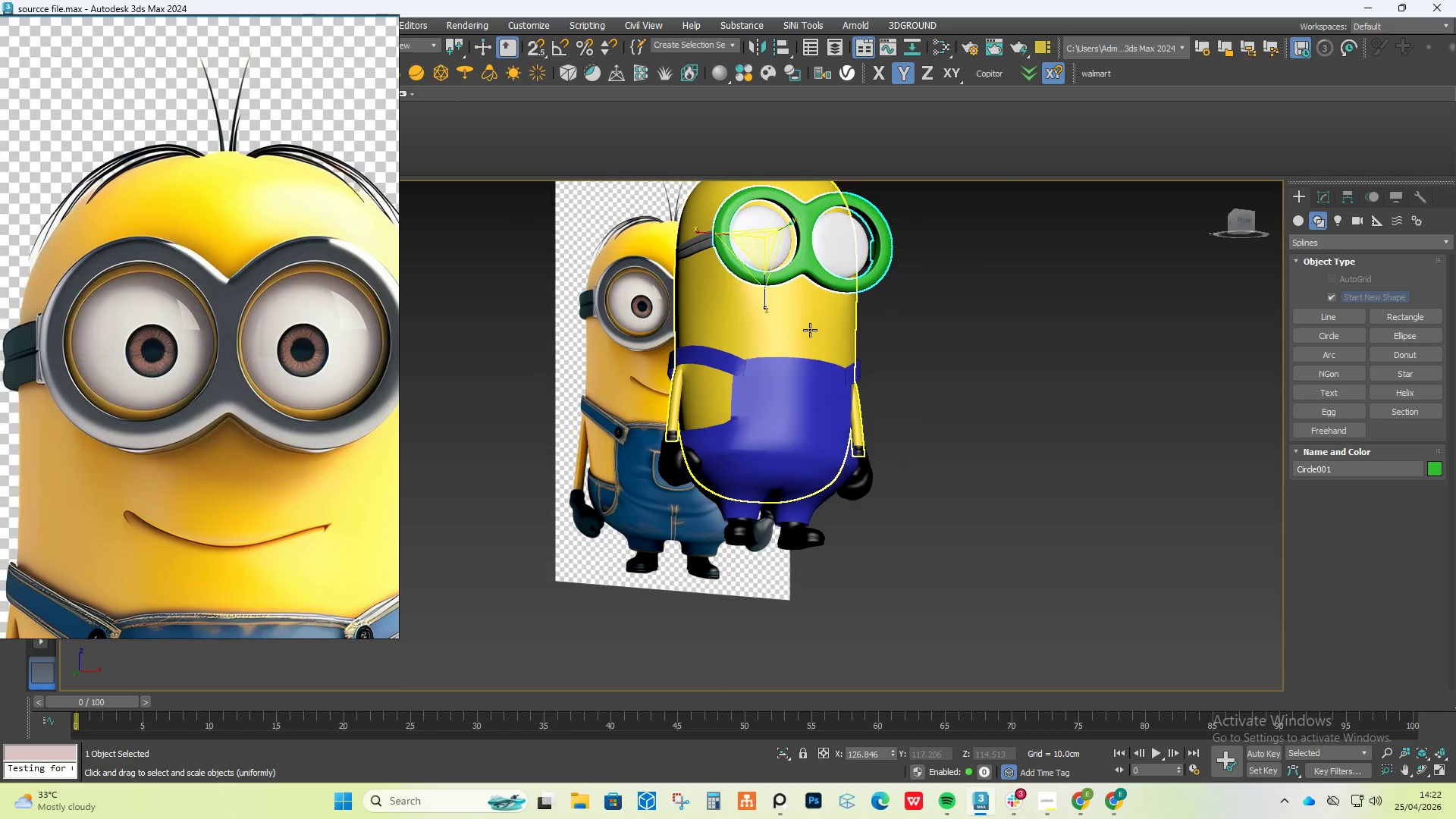 
scroll: coordinate [821, 278], scroll_direction: up, amount: 4.0
 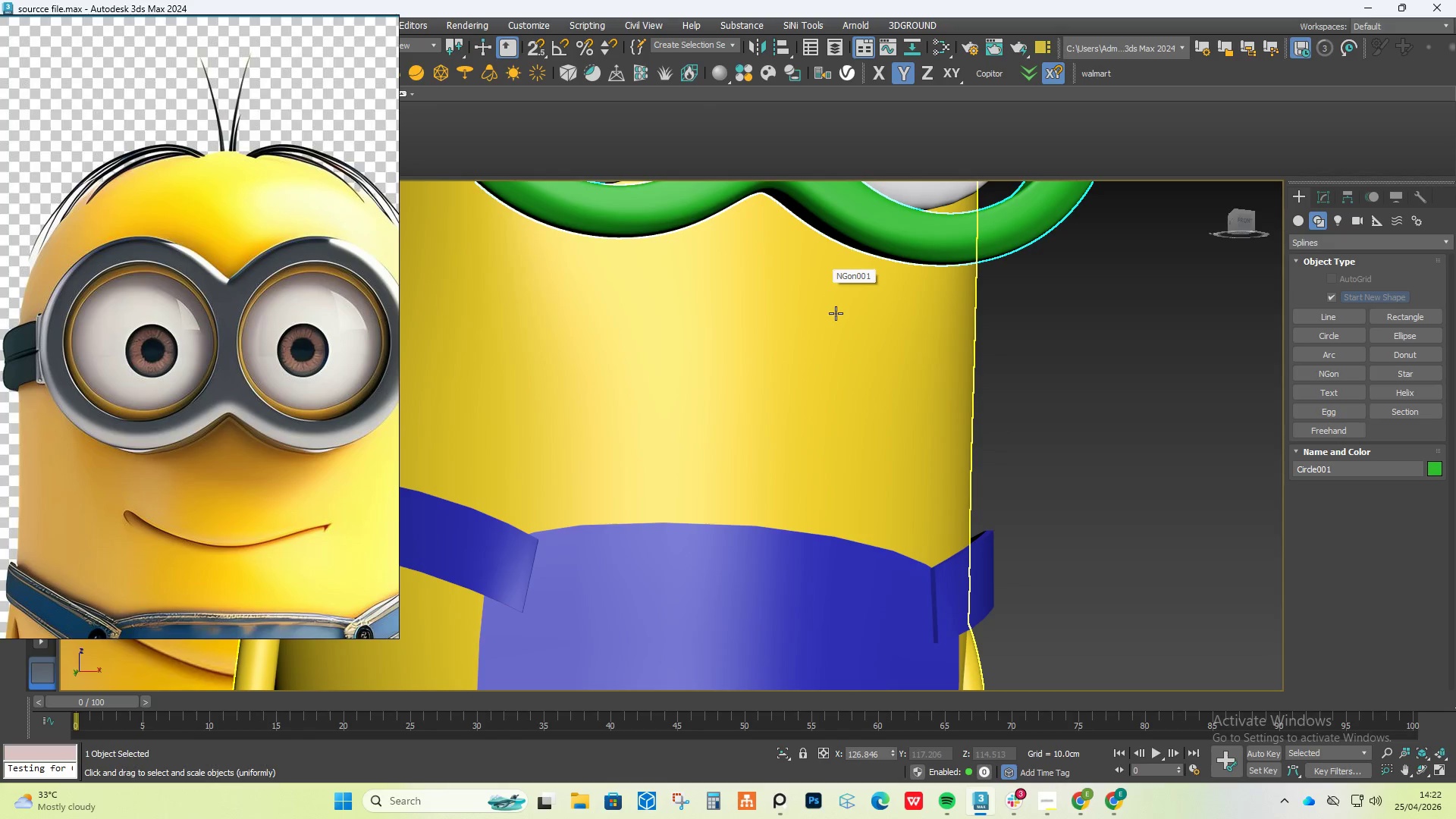 
left_click([836, 313])
 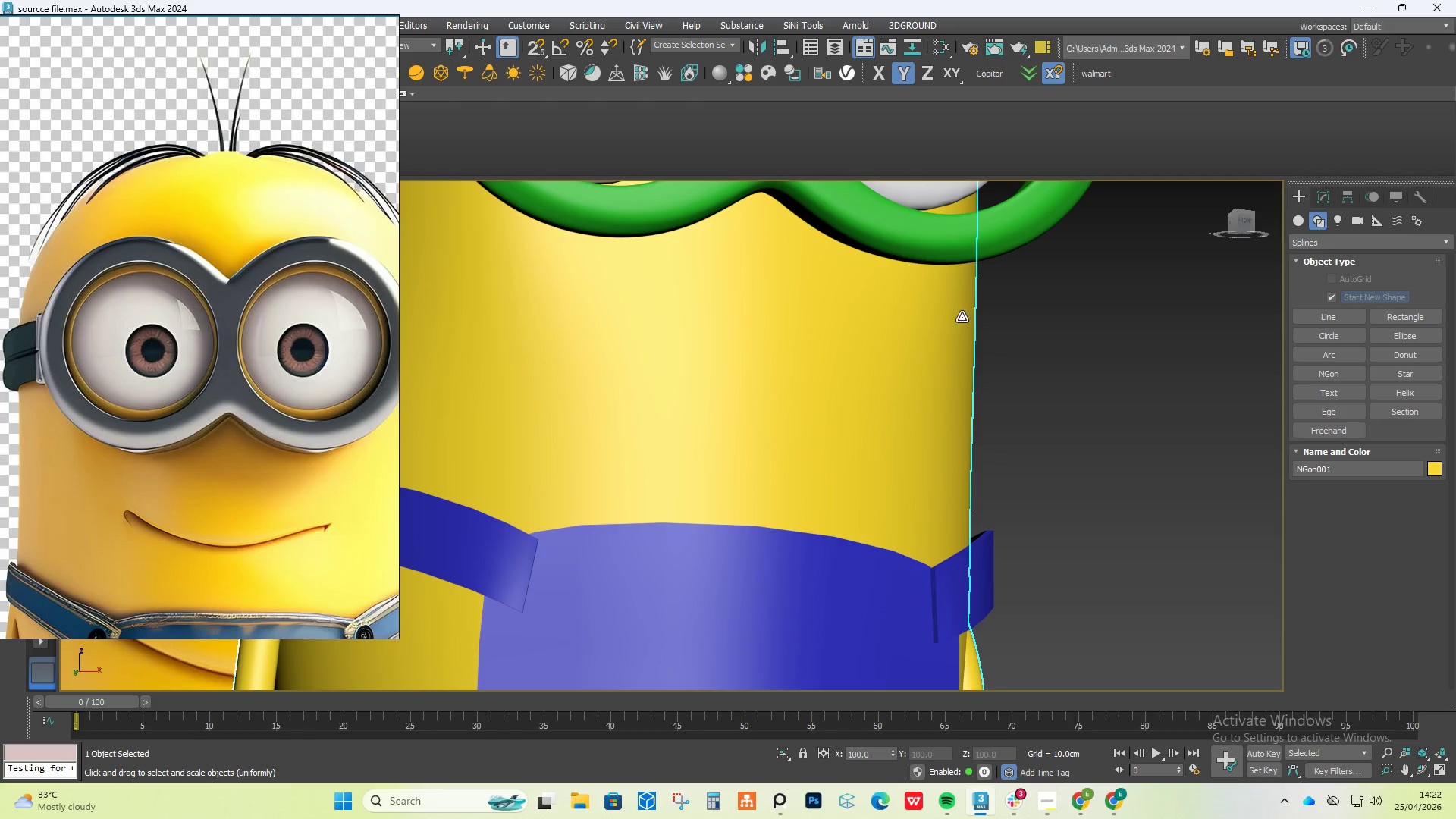 
scroll: coordinate [1149, 340], scroll_direction: down, amount: 2.0
 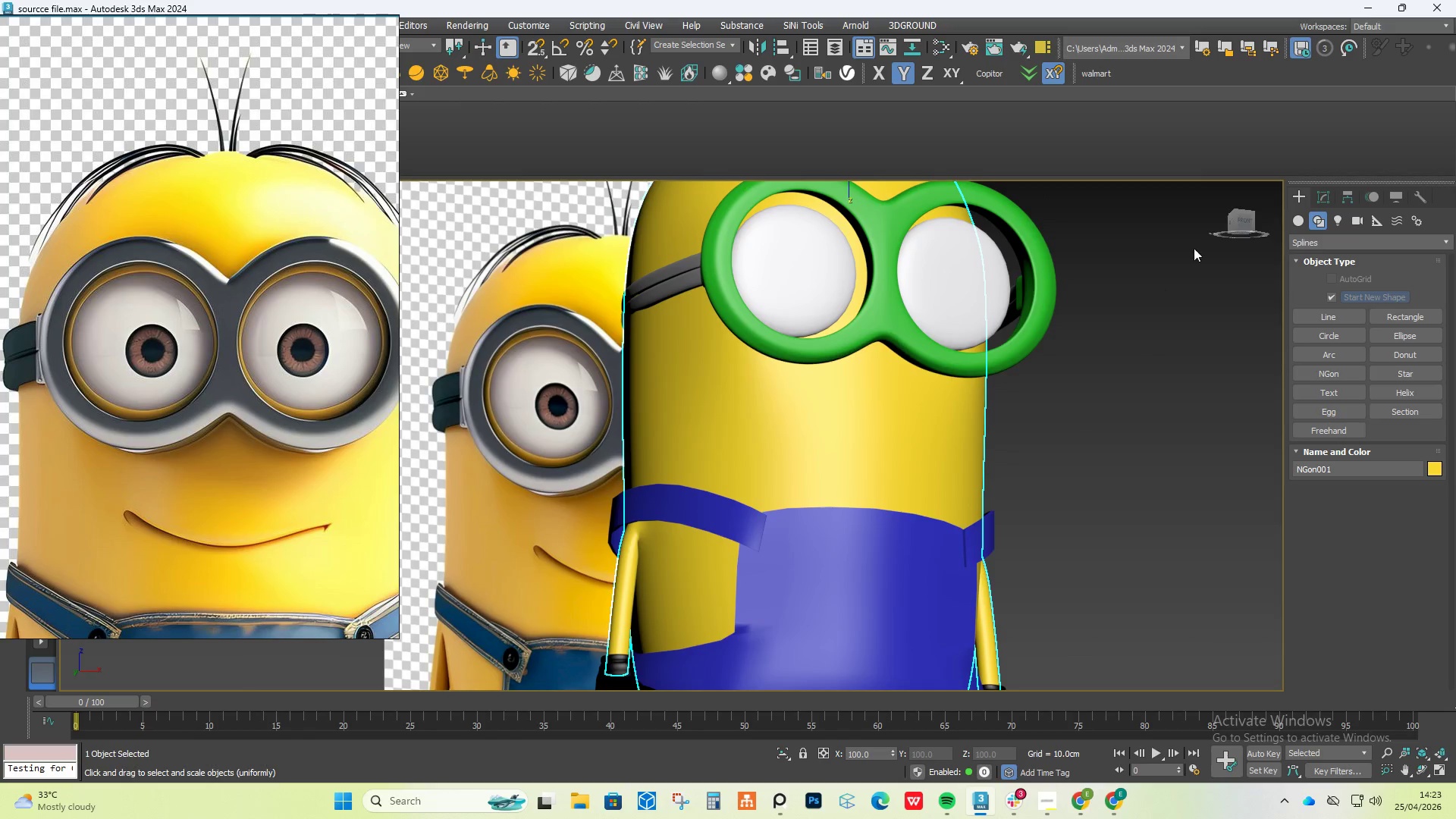 
left_click([1244, 223])
 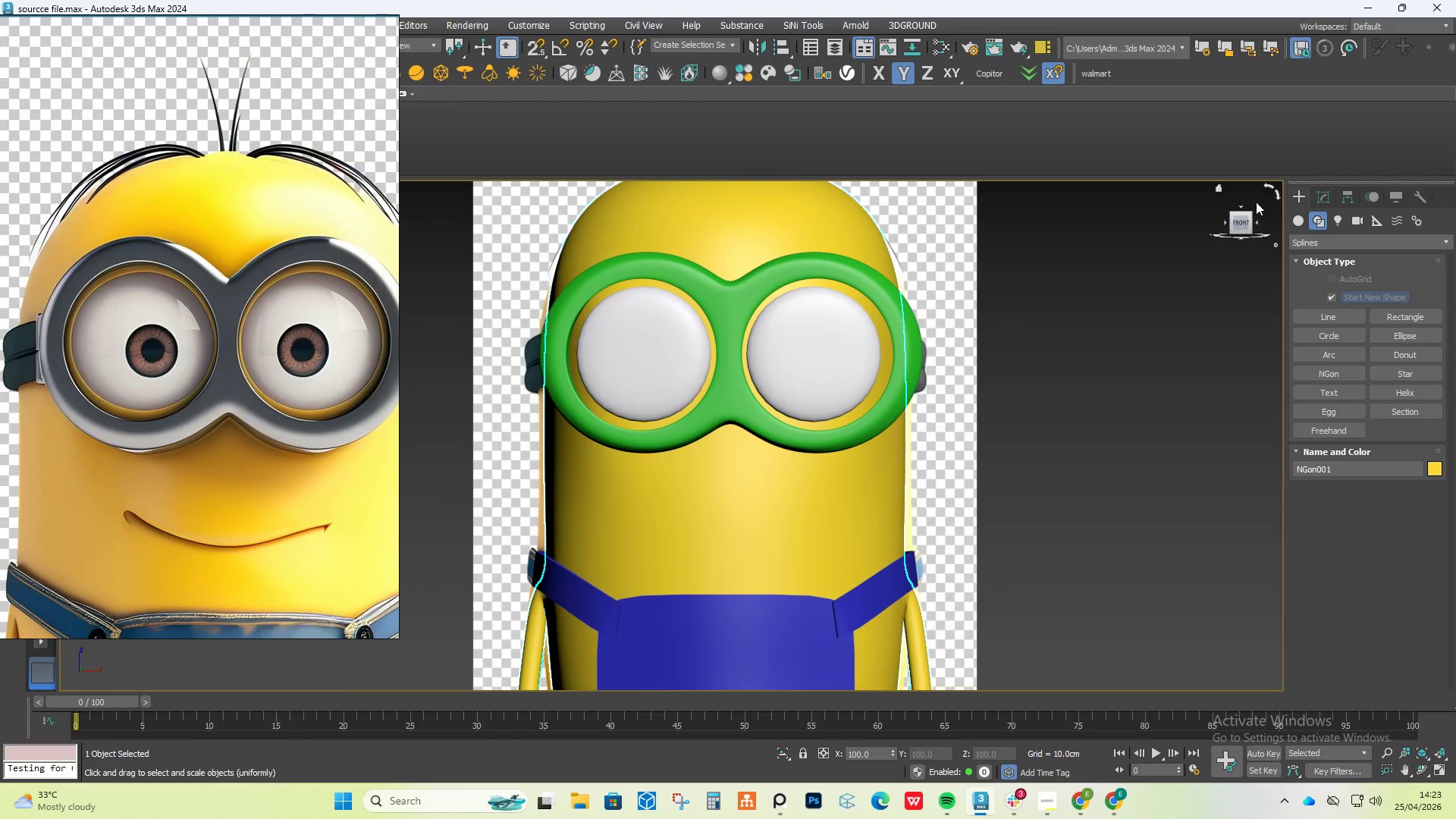 
left_click([1323, 197])
 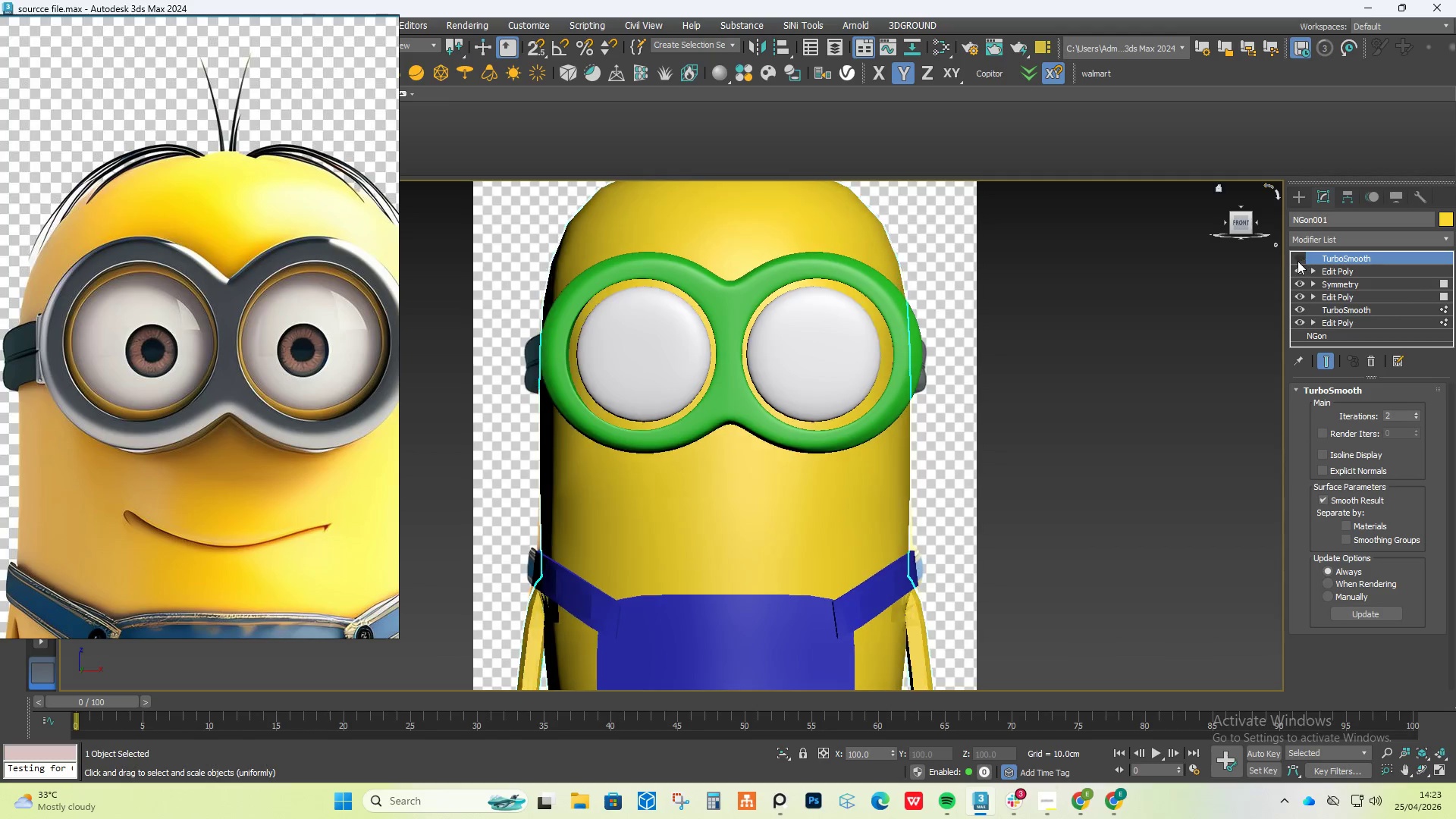 
double_click([1338, 271])
 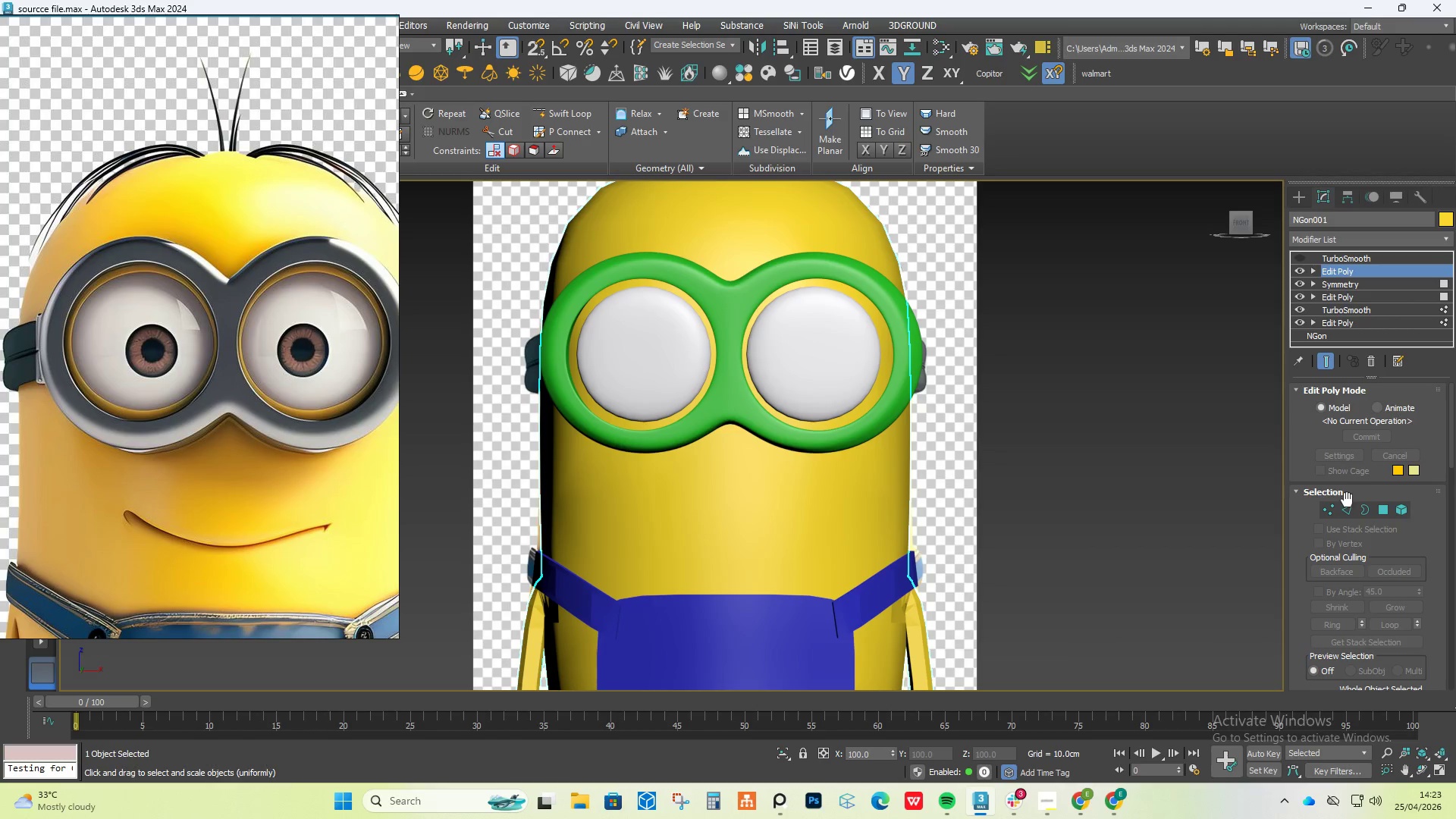 
key(F4)
 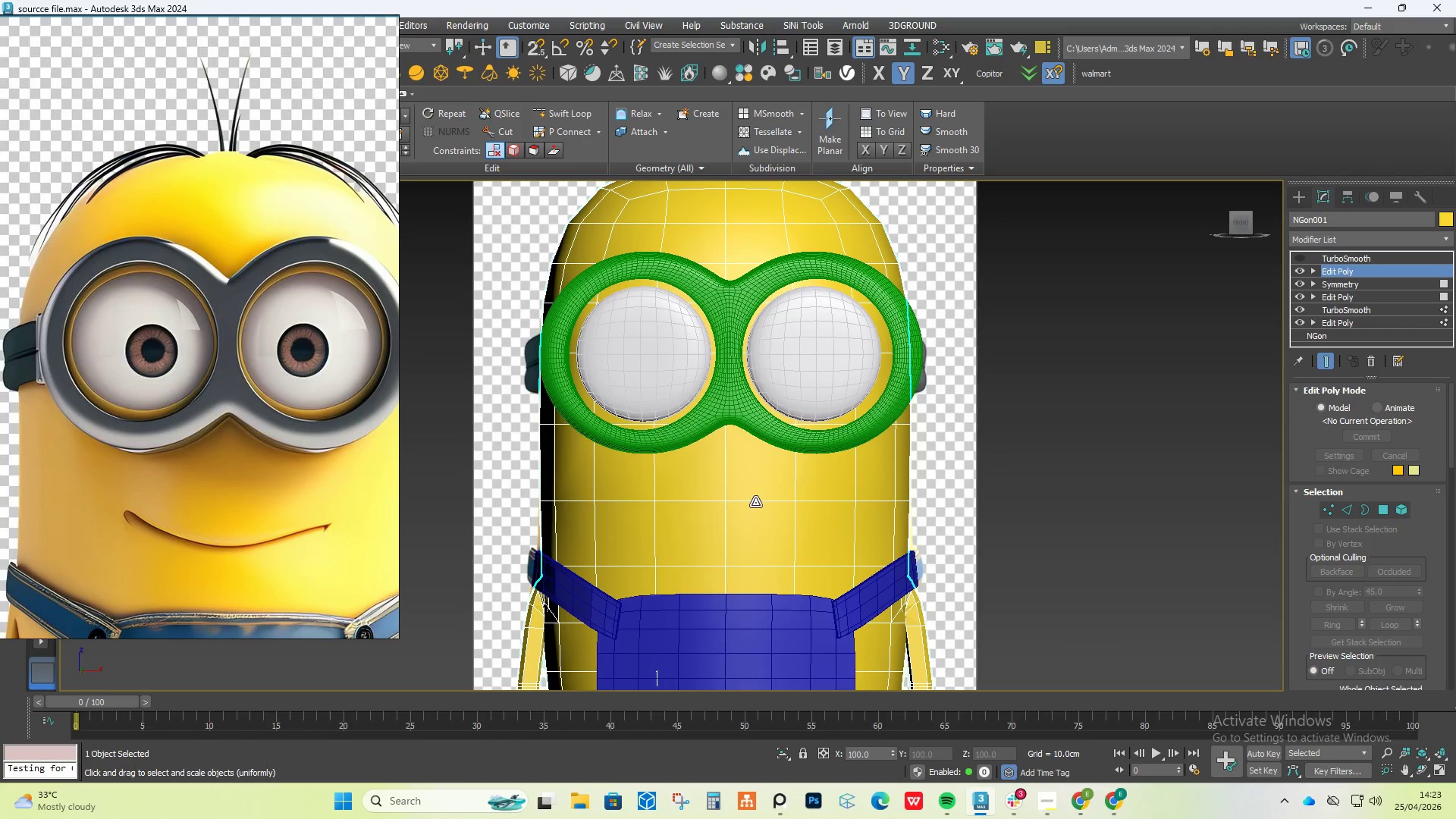 
scroll: coordinate [739, 511], scroll_direction: up, amount: 1.0
 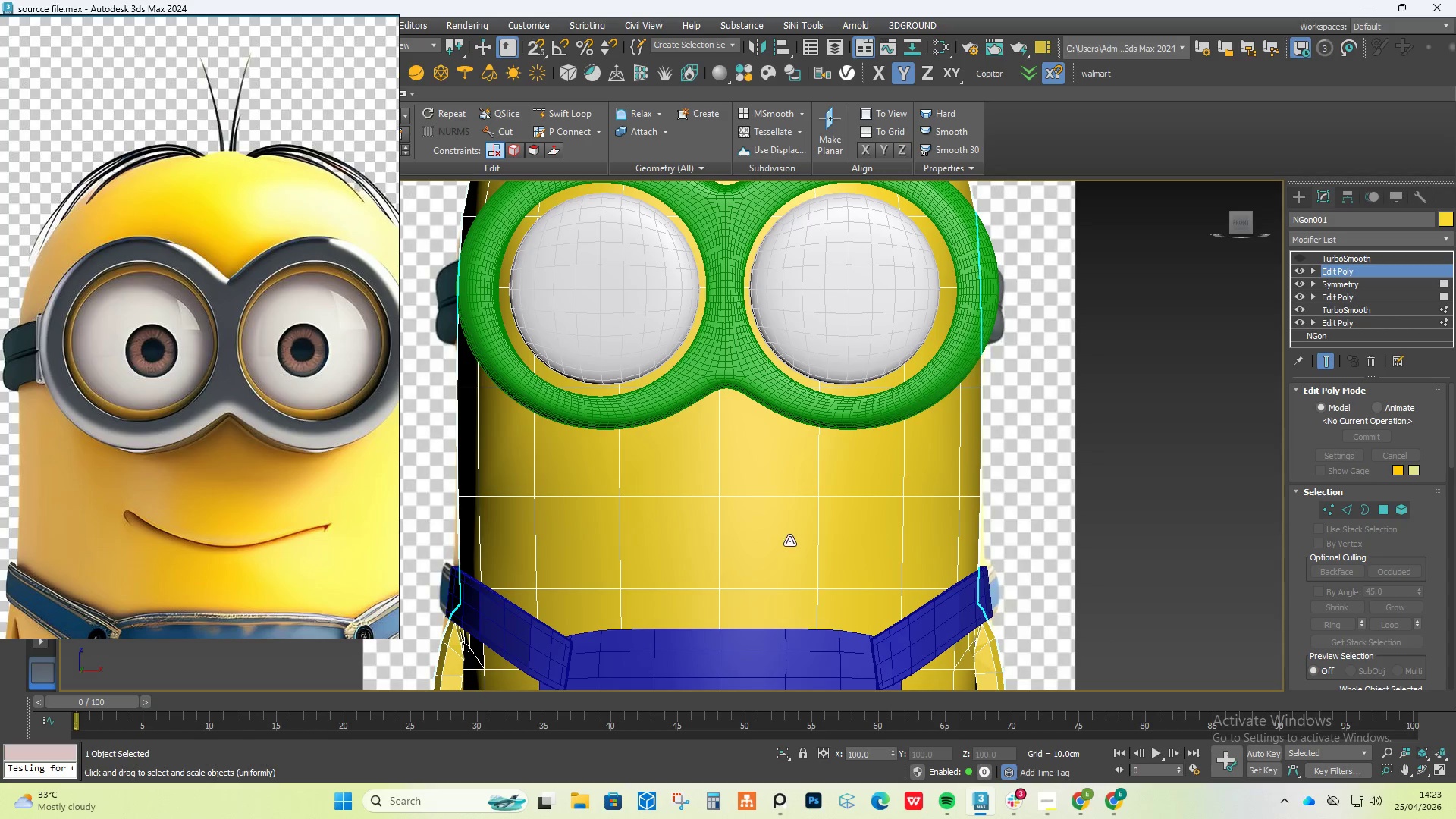 
left_click([1348, 510])
 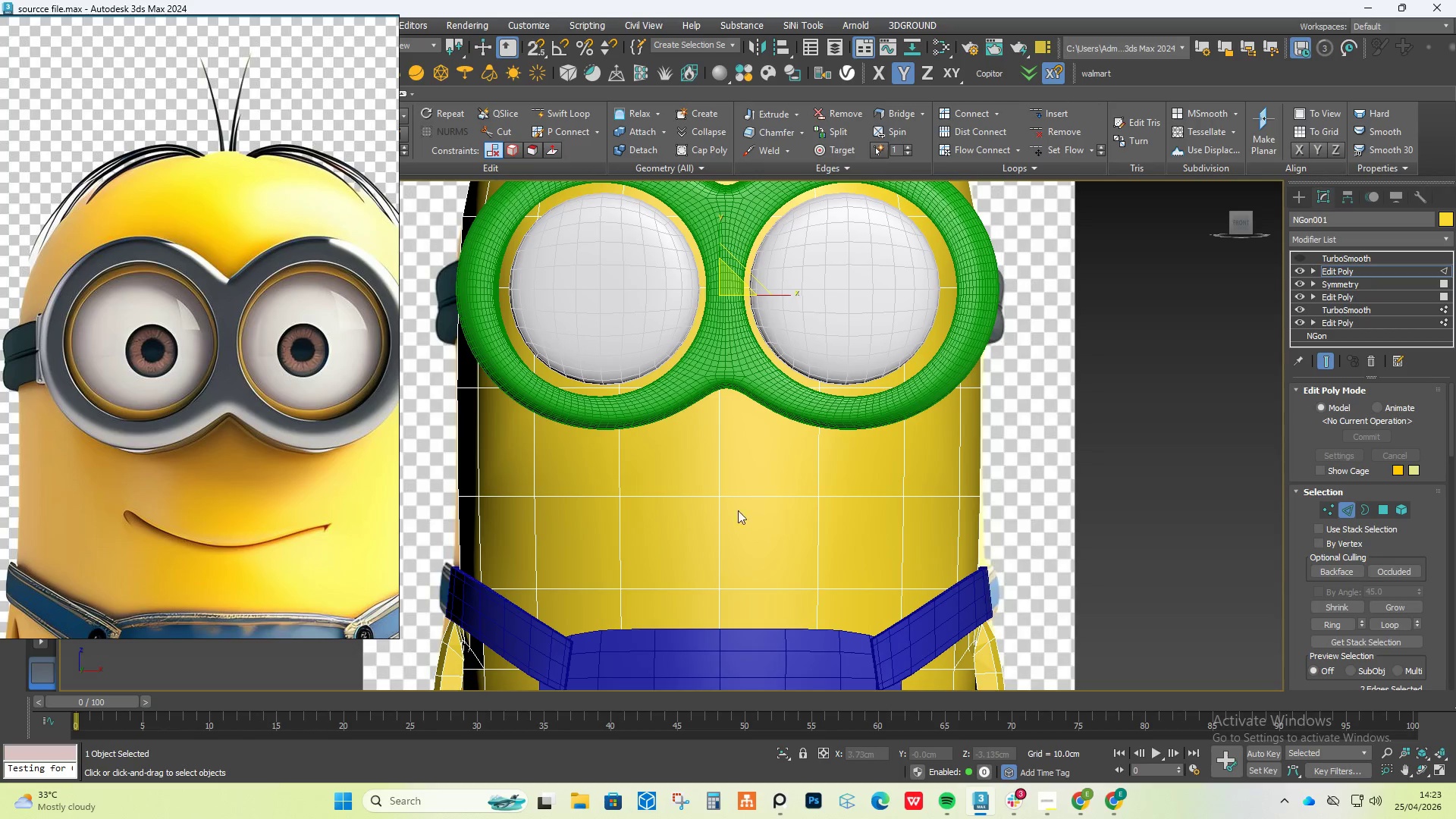 
key(Alt+C)
 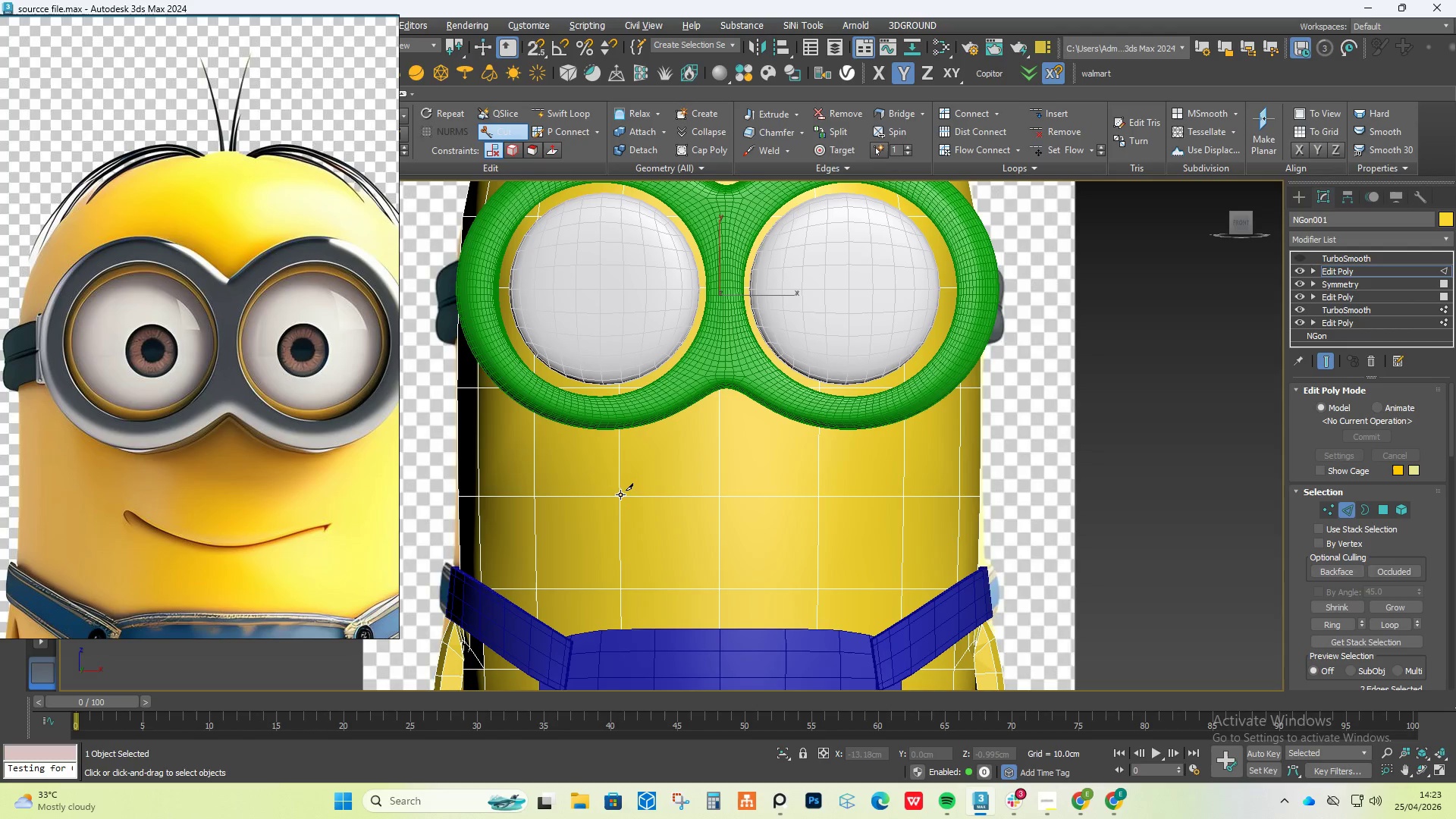 
left_click([620, 494])
 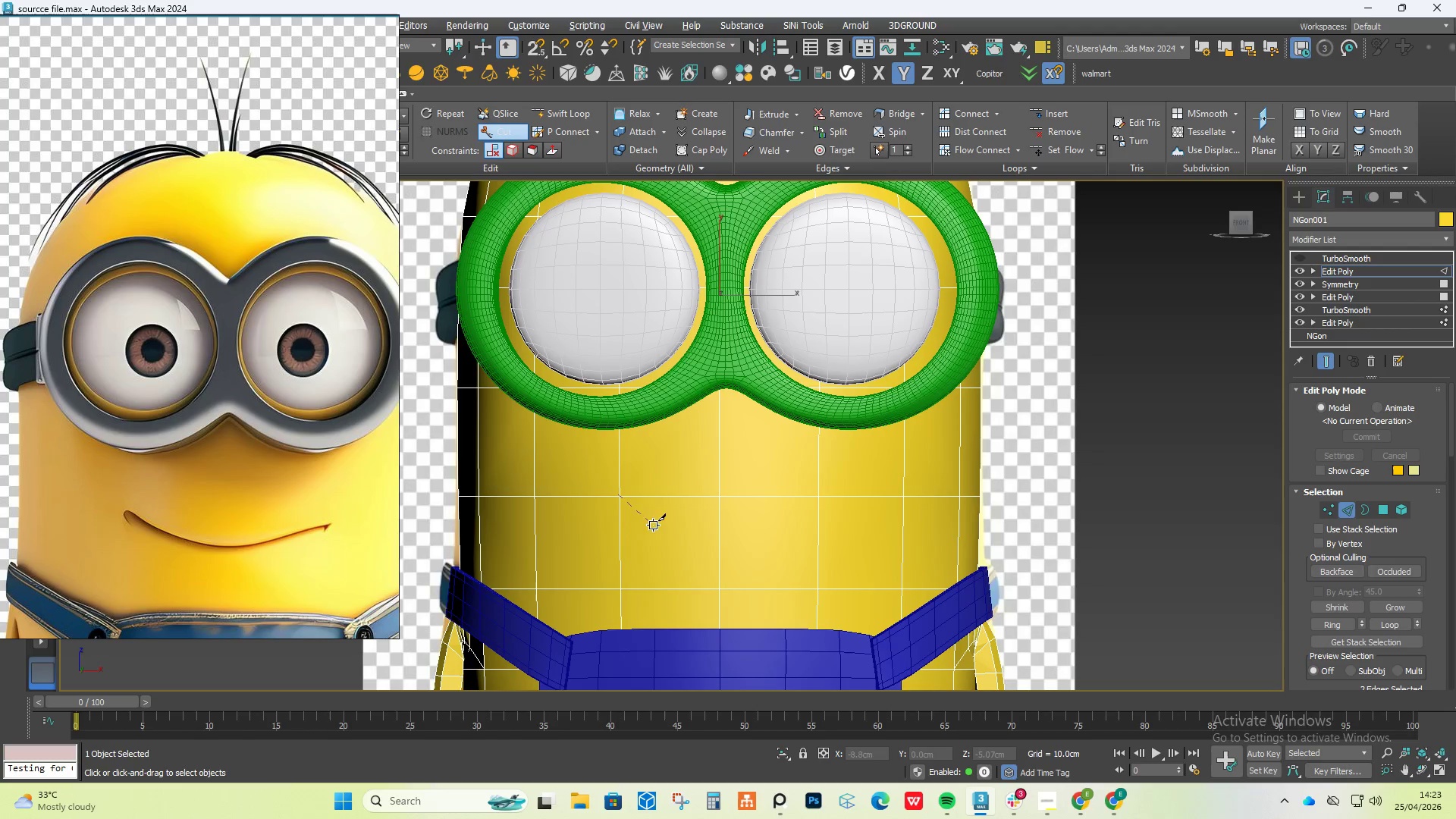 
left_click([647, 525])
 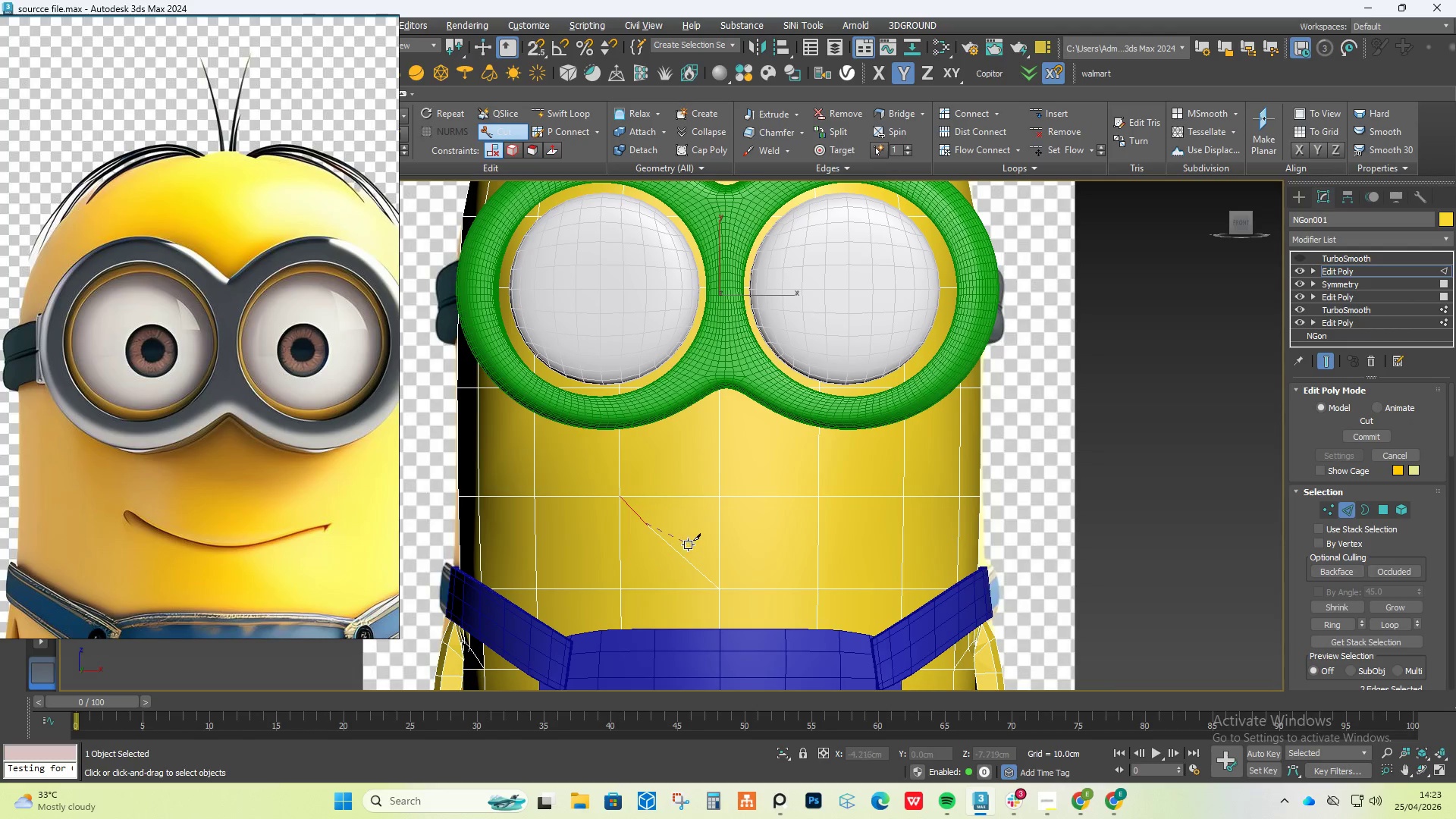 
left_click([688, 544])
 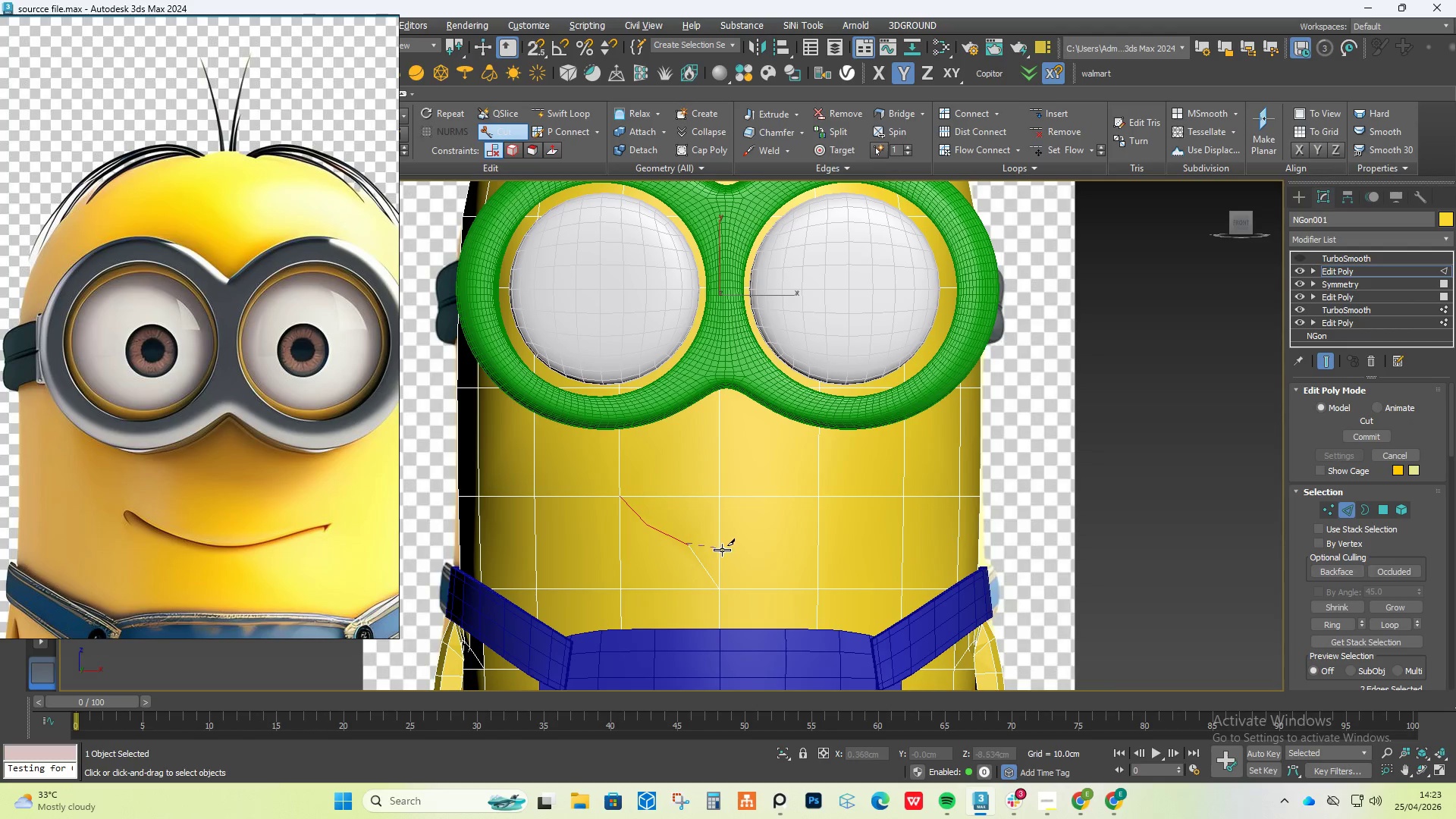 
left_click([720, 549])
 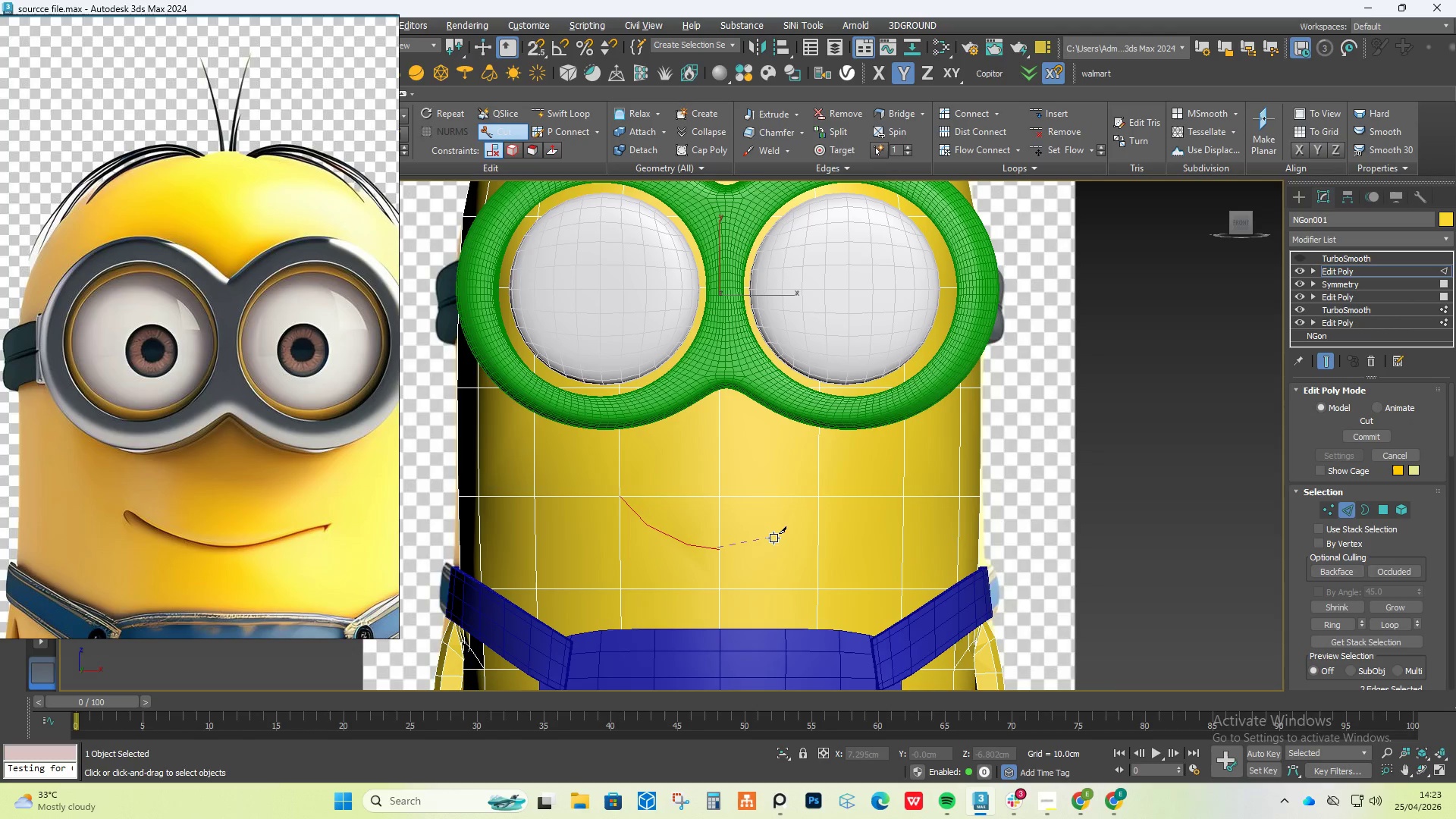 
left_click([763, 540])
 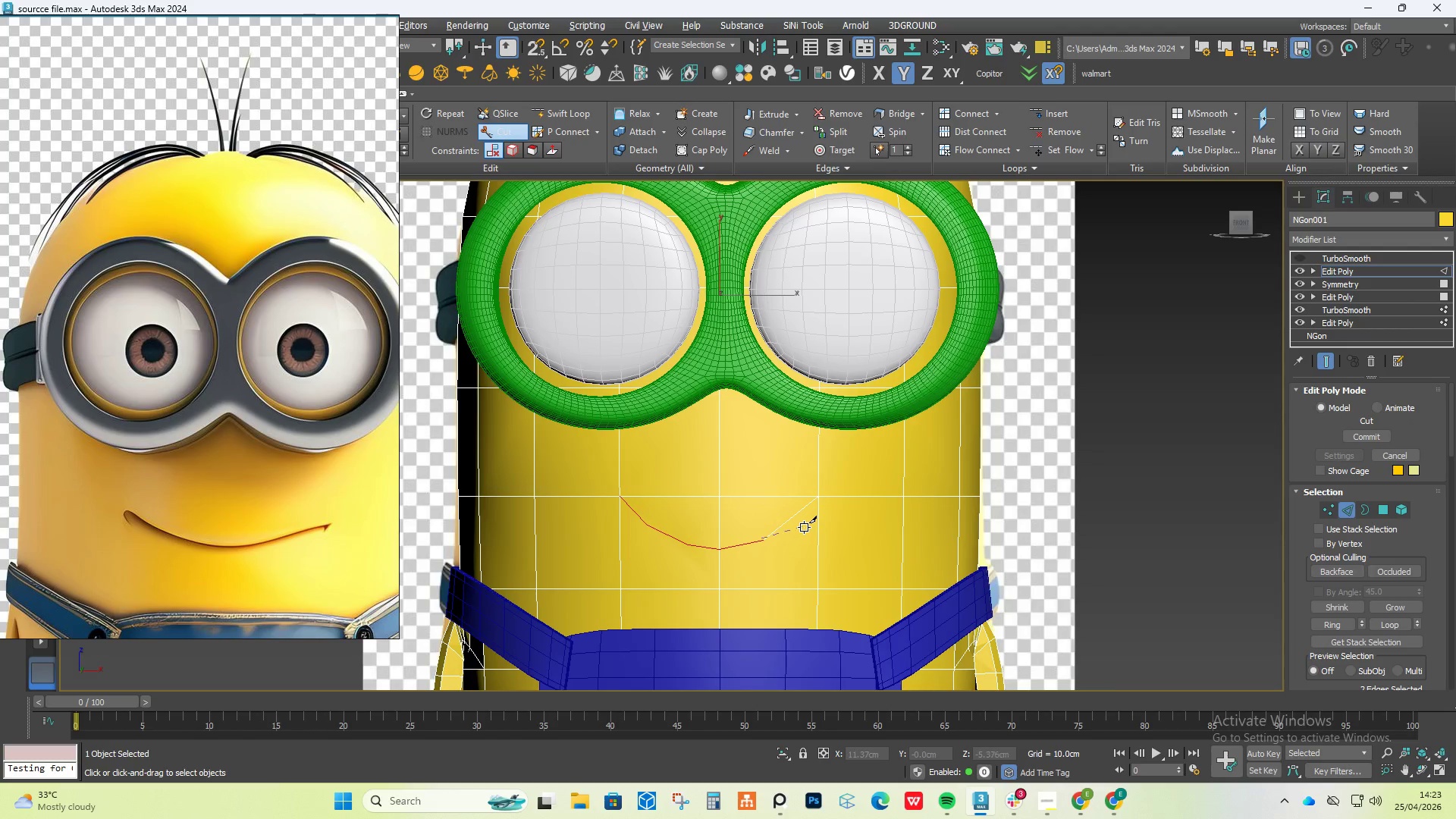 
left_click([805, 525])
 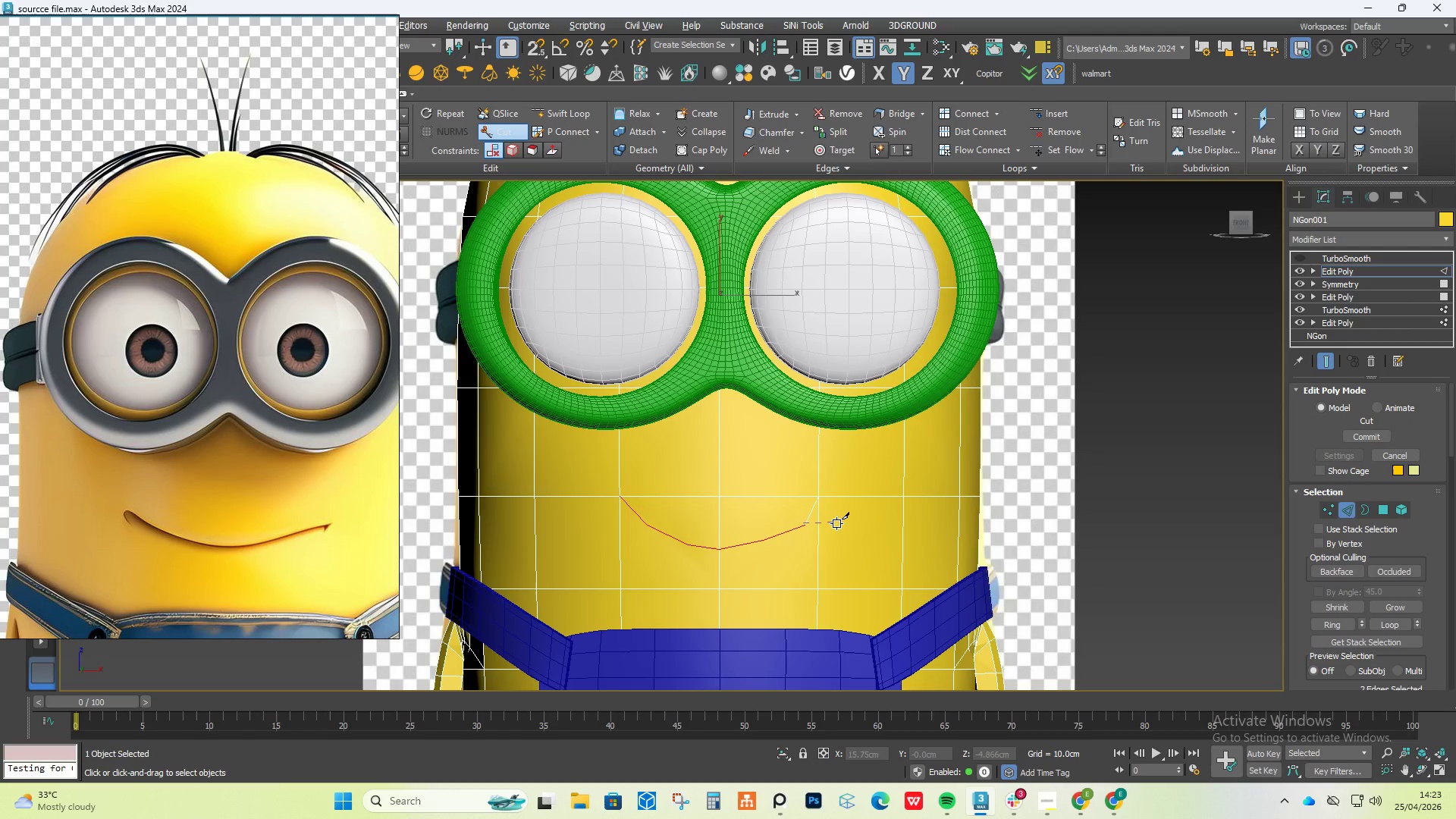 
left_click([836, 523])
 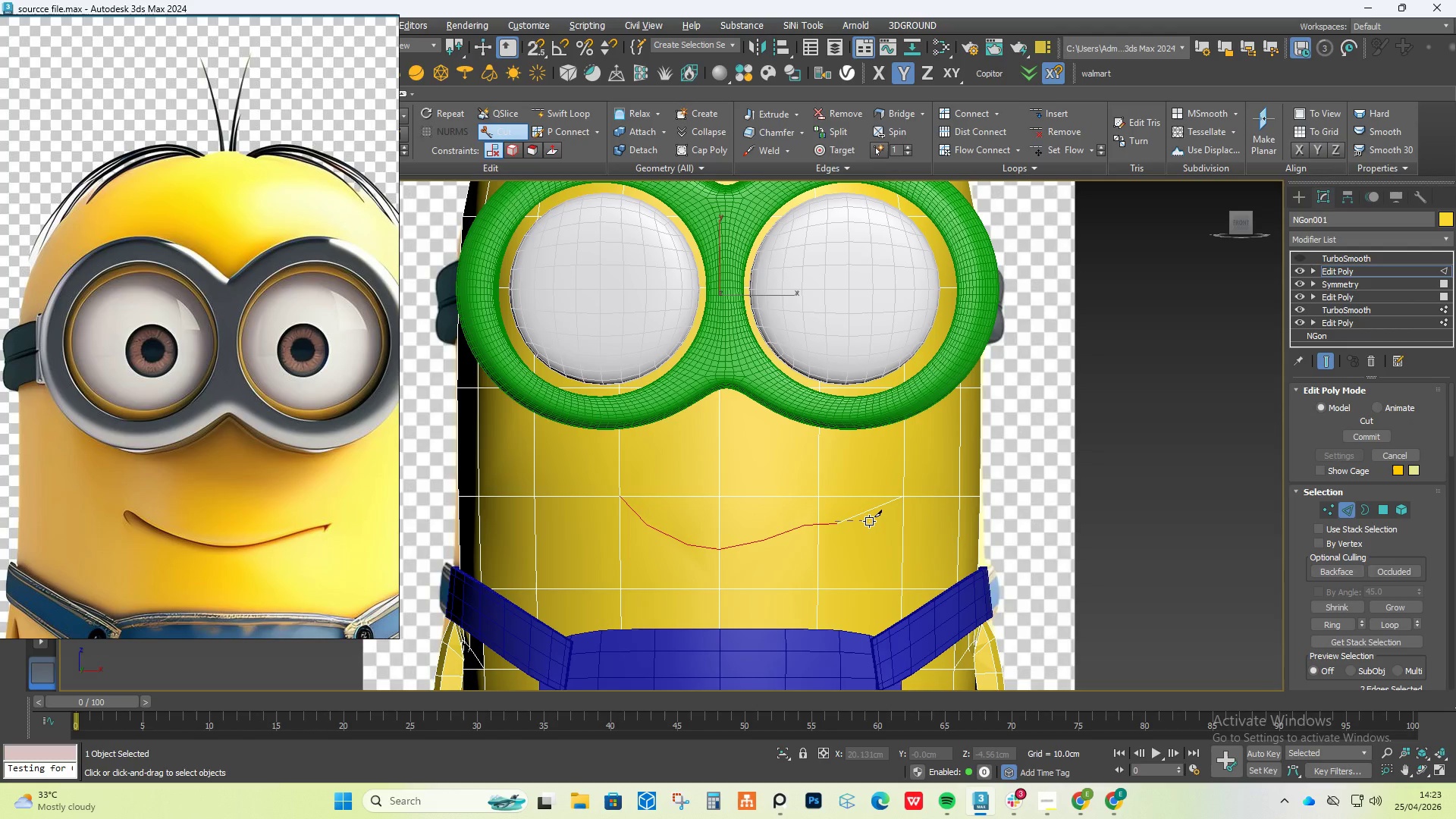 
left_click([869, 521])
 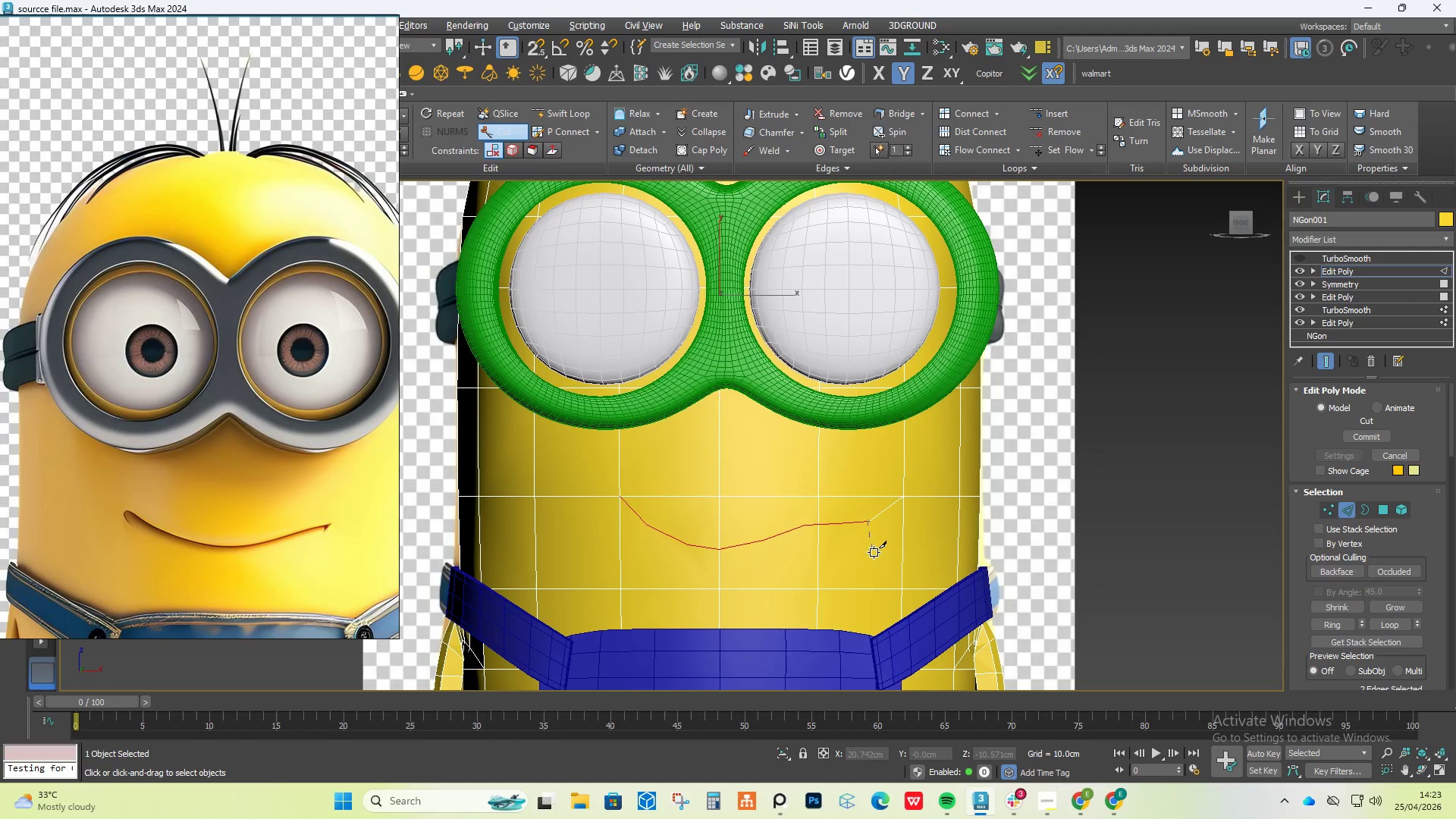 
right_click([874, 545])
 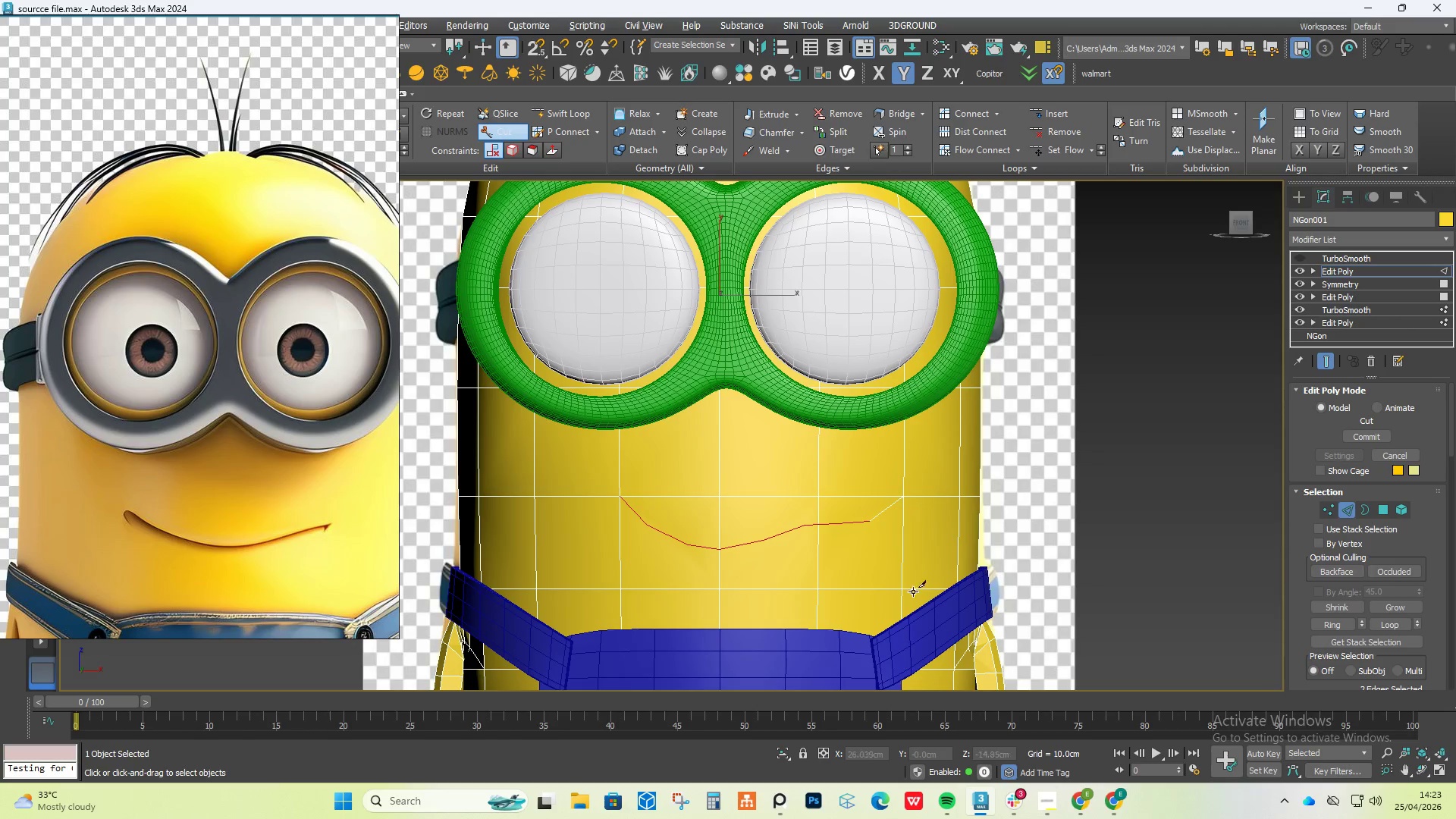 
right_click([881, 555])
 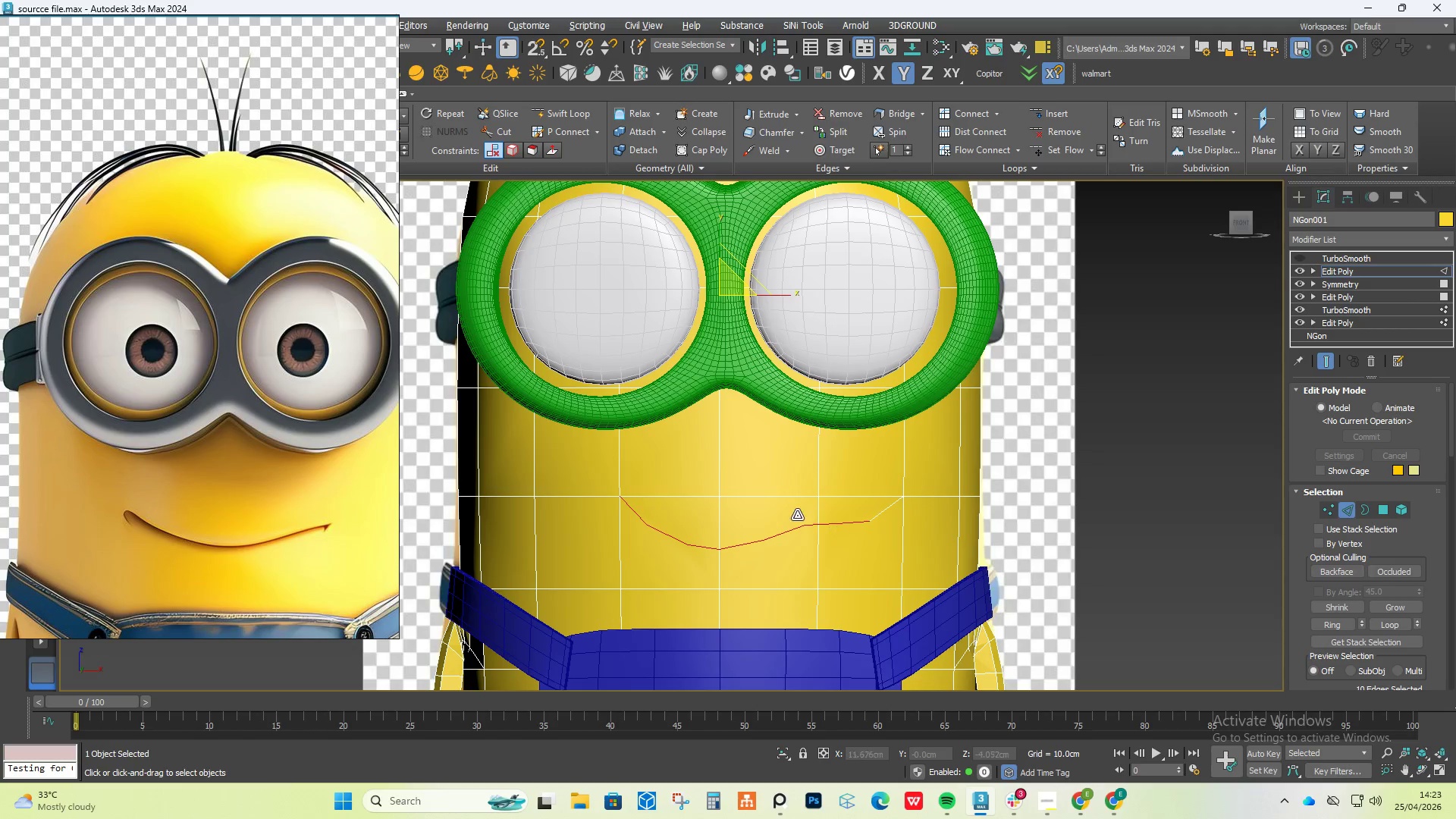 
hold_key(key=AltLeft, duration=1.12)
 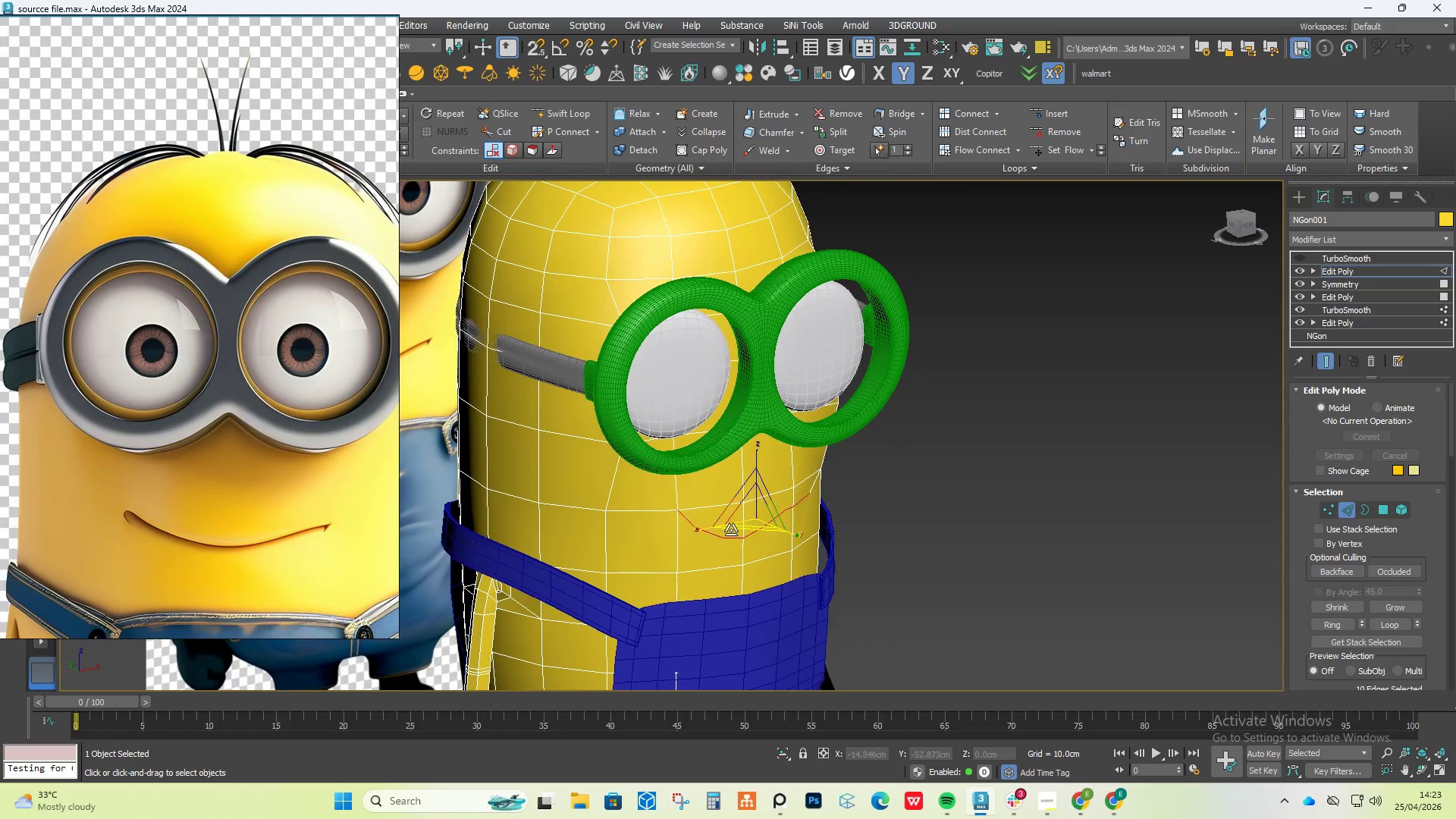 
scroll: coordinate [778, 512], scroll_direction: down, amount: 1.0
 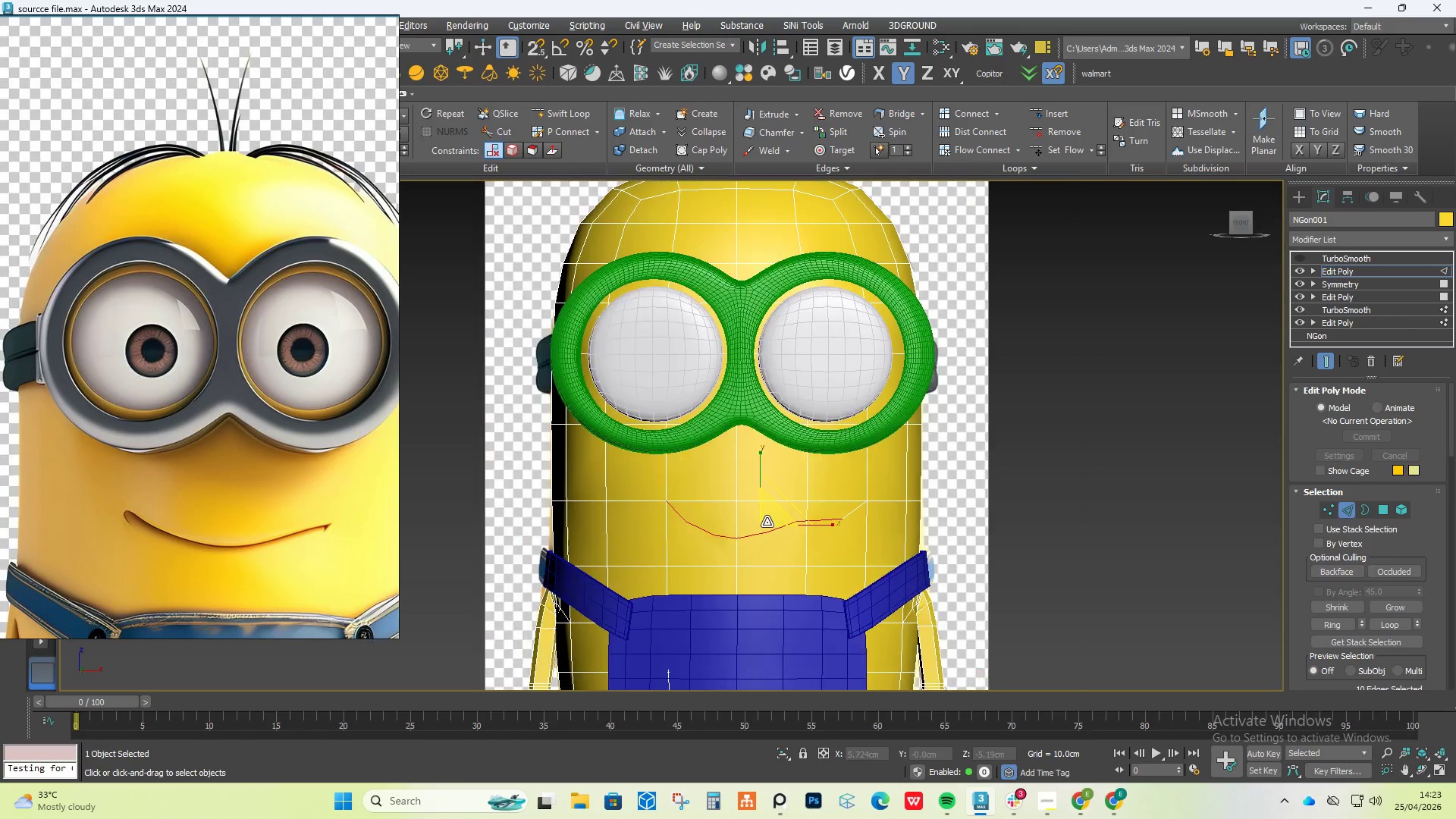 
scroll: coordinate [731, 530], scroll_direction: up, amount: 2.0
 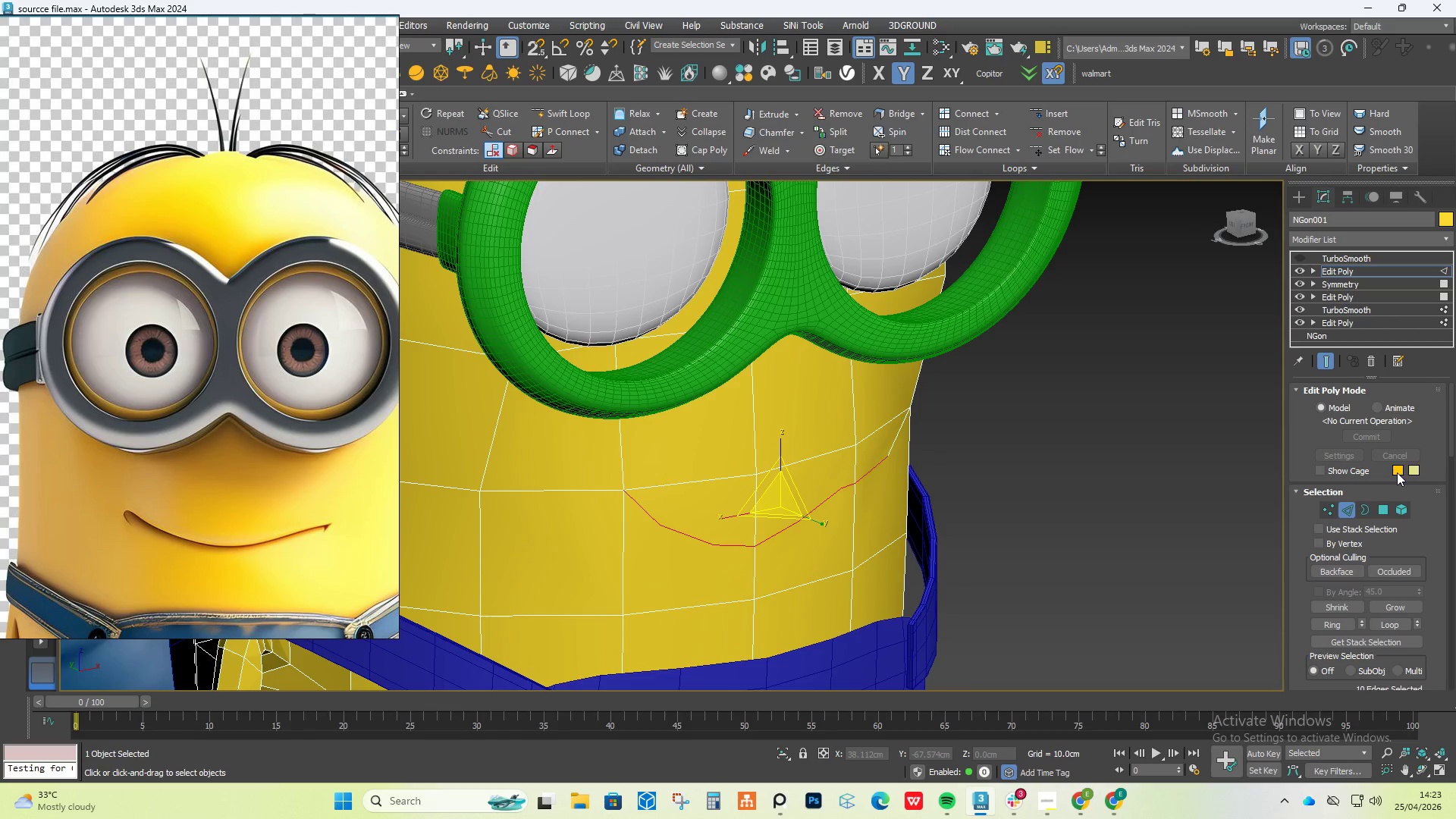 
hold_key(key=AltLeft, duration=0.59)
 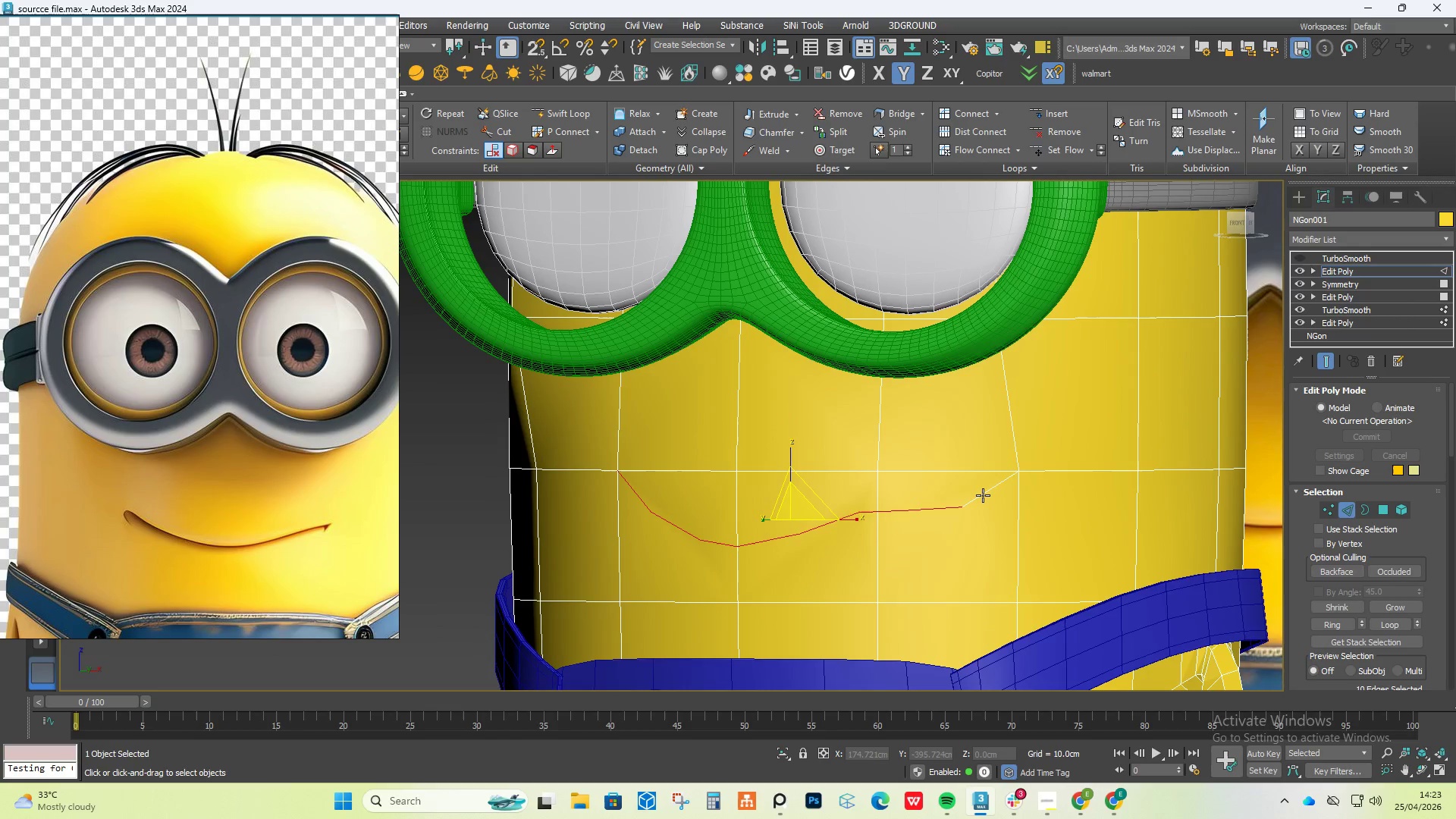 
left_click([983, 495])
 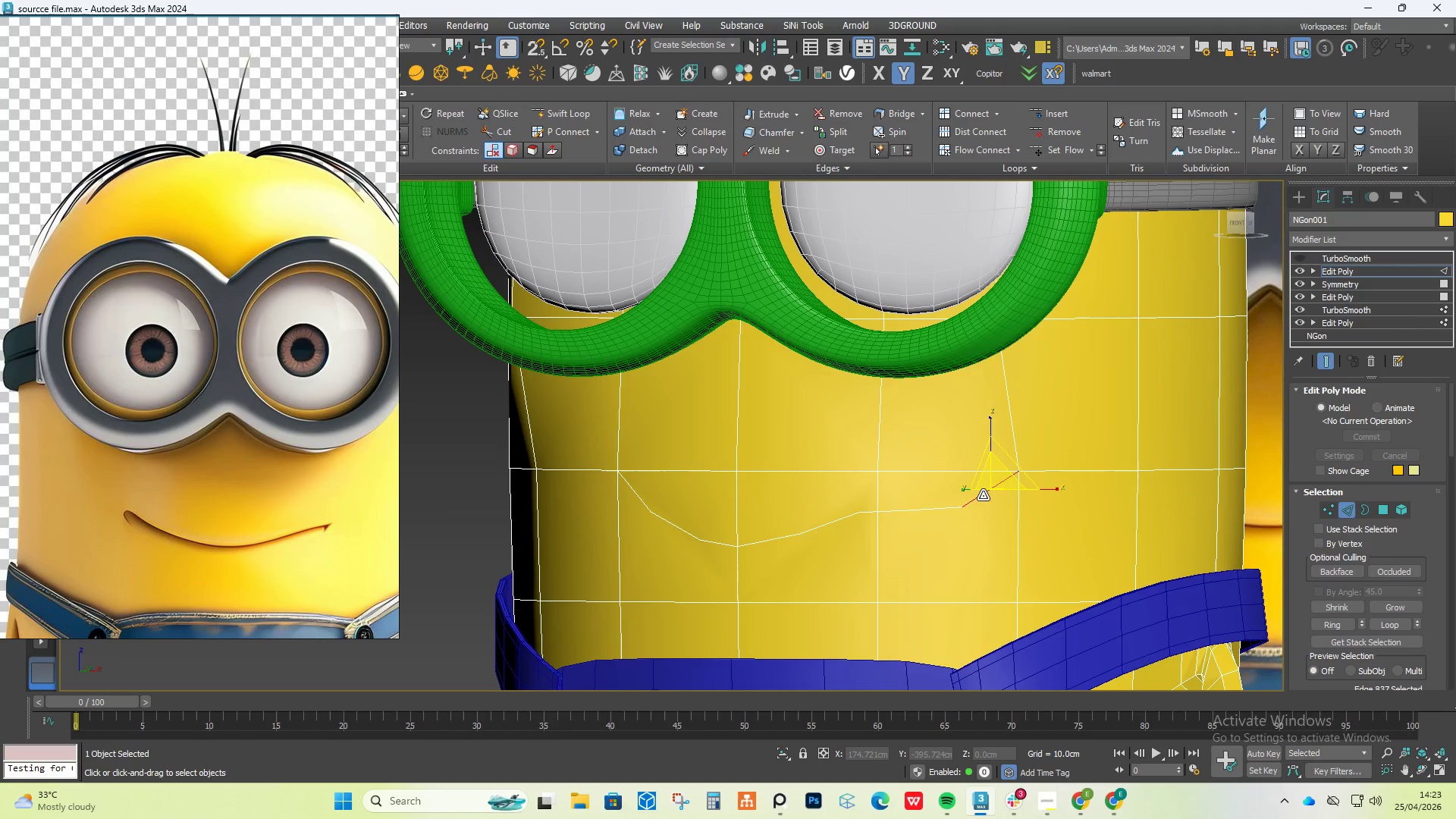 
key(Control+Backspace)
 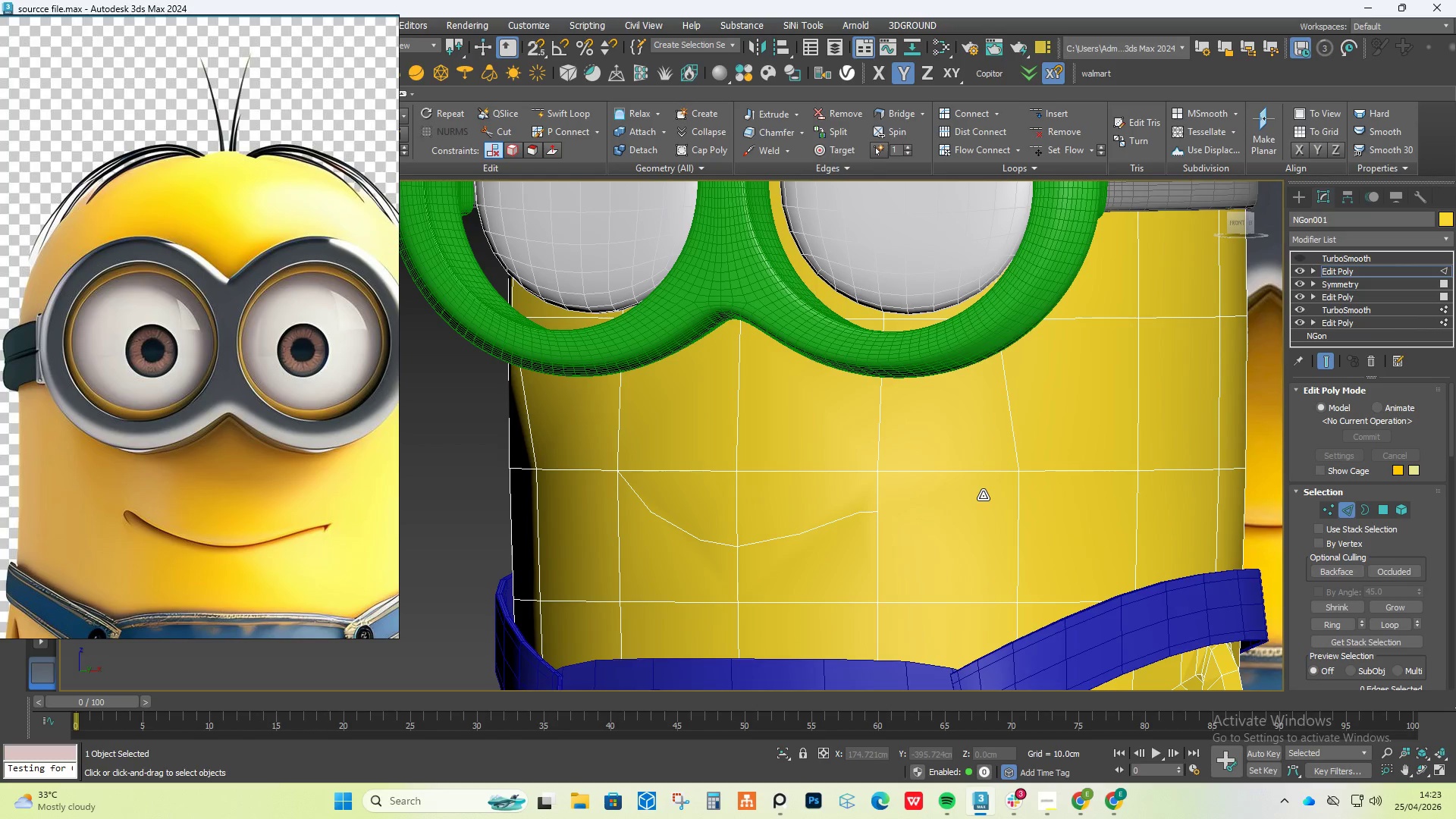 
wait(7.2)
 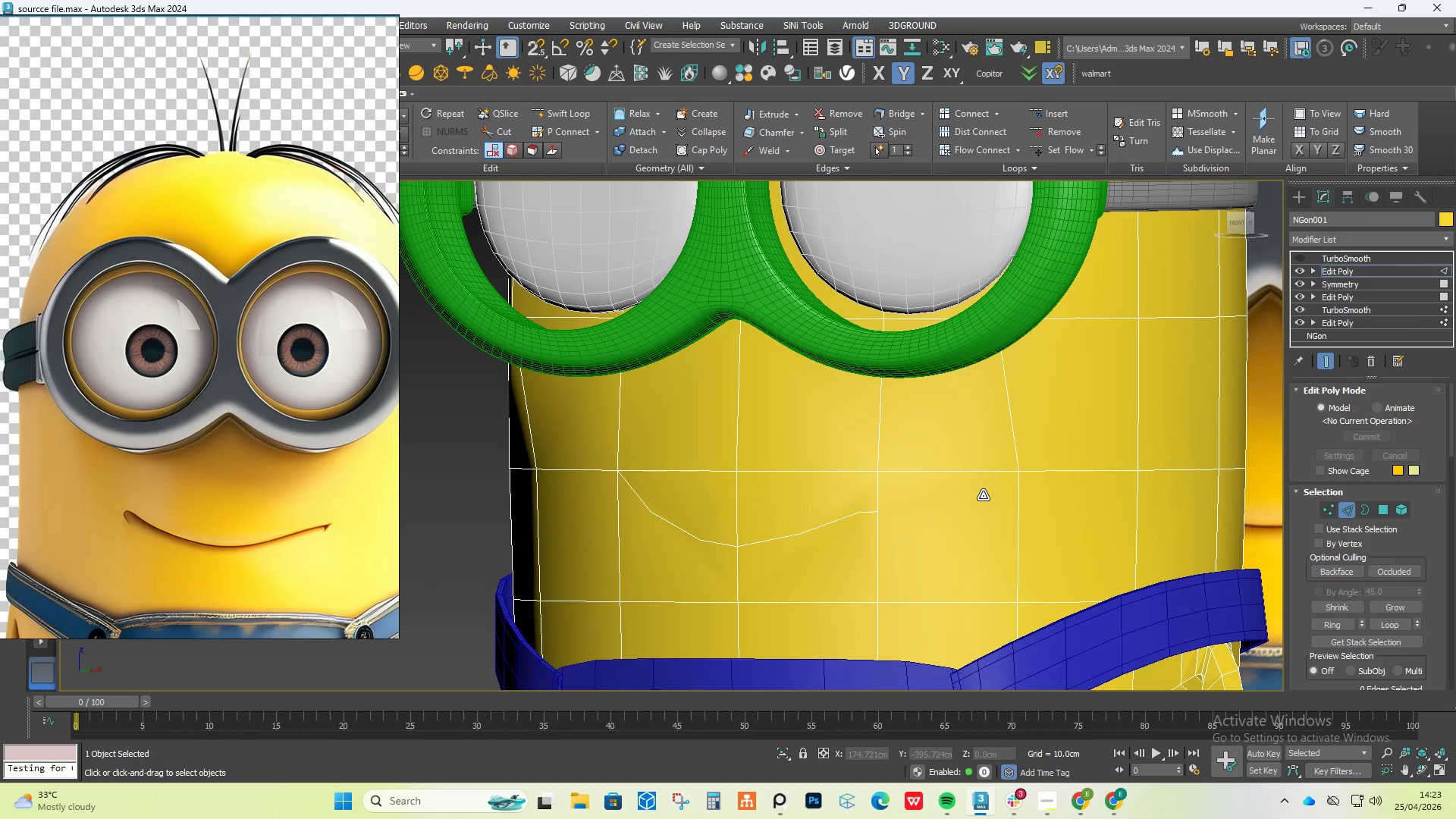 
key(Control+Z)
 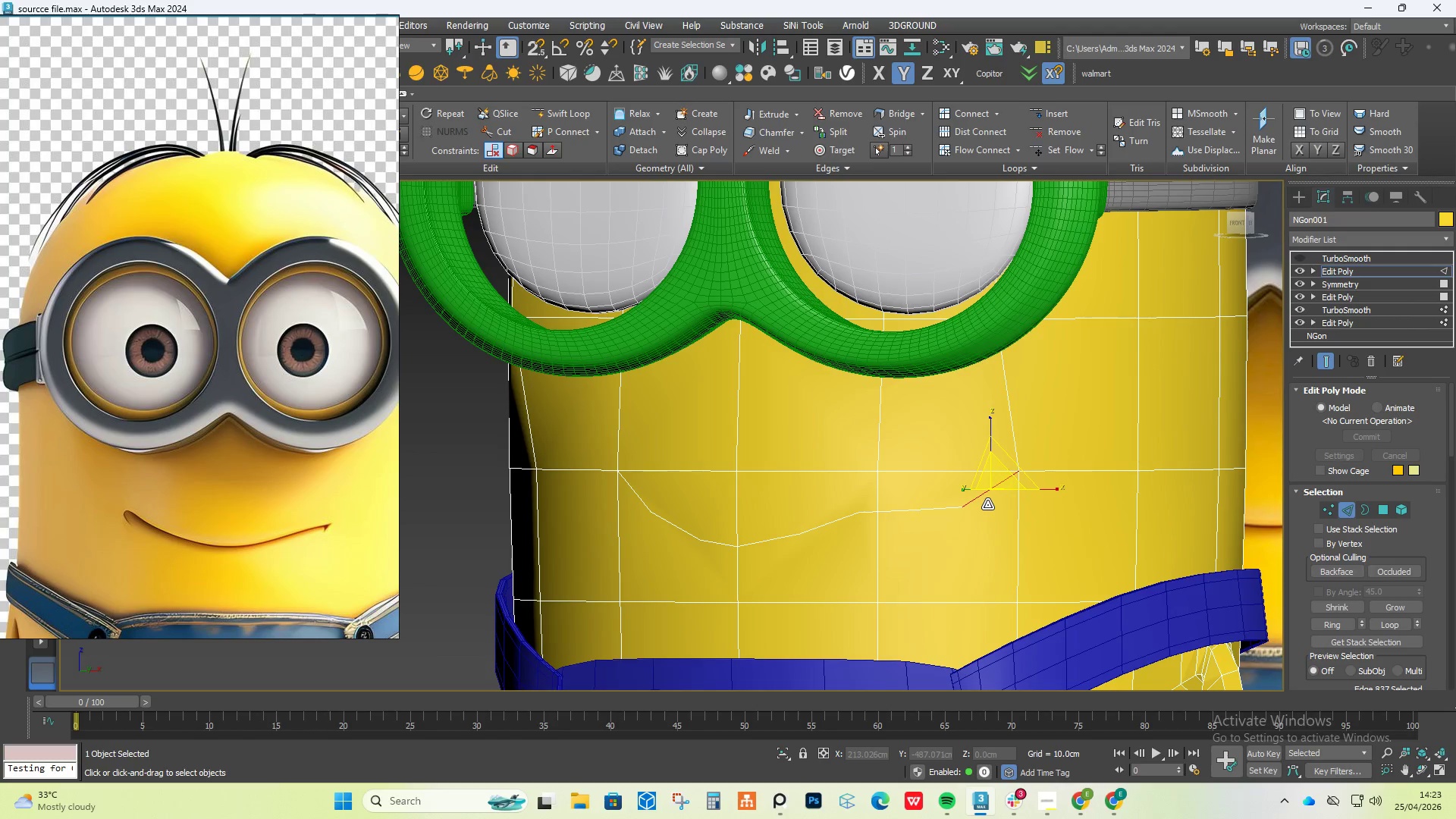 
key(Control+Z)
 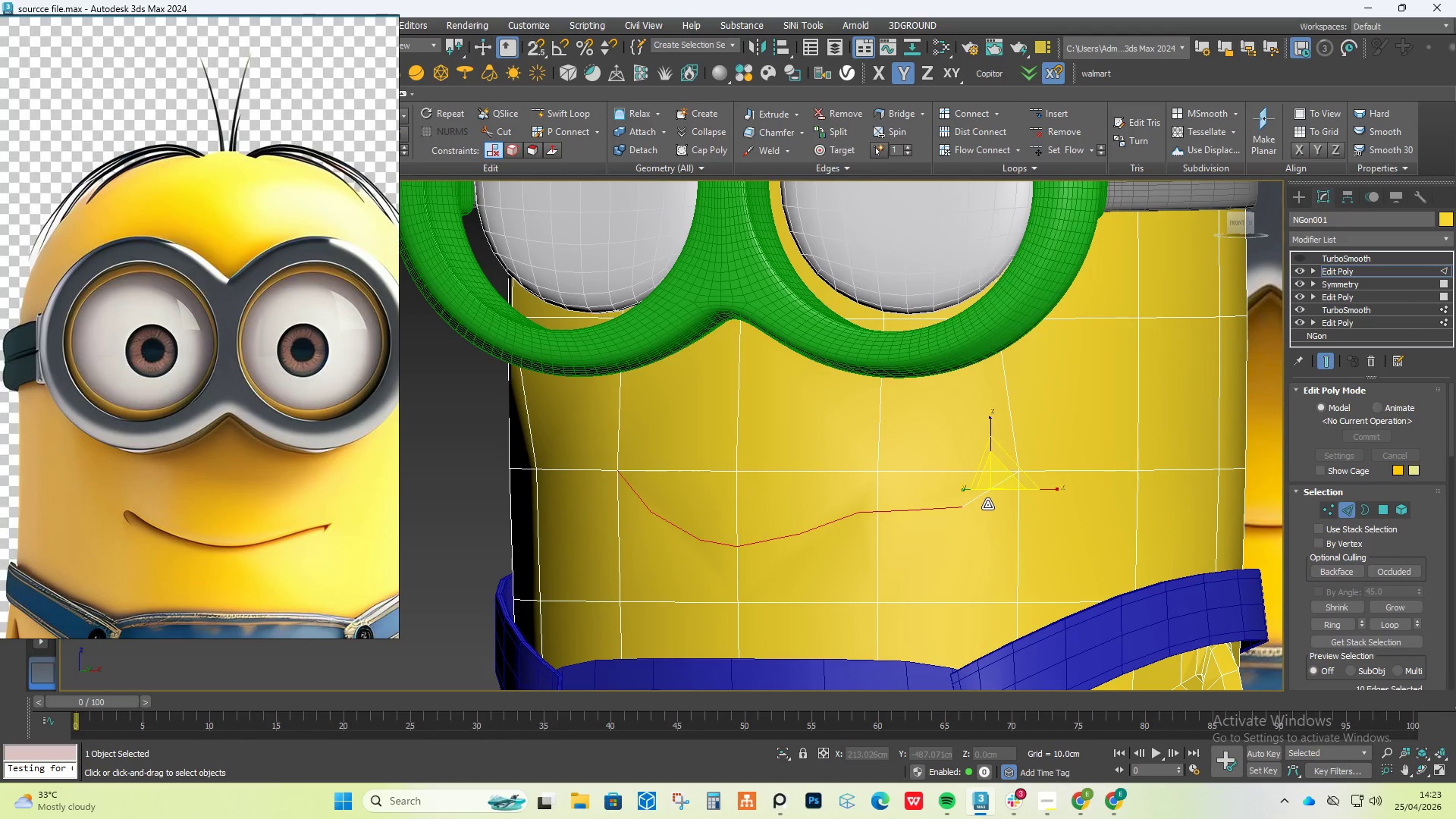 
key(Control+Z)
 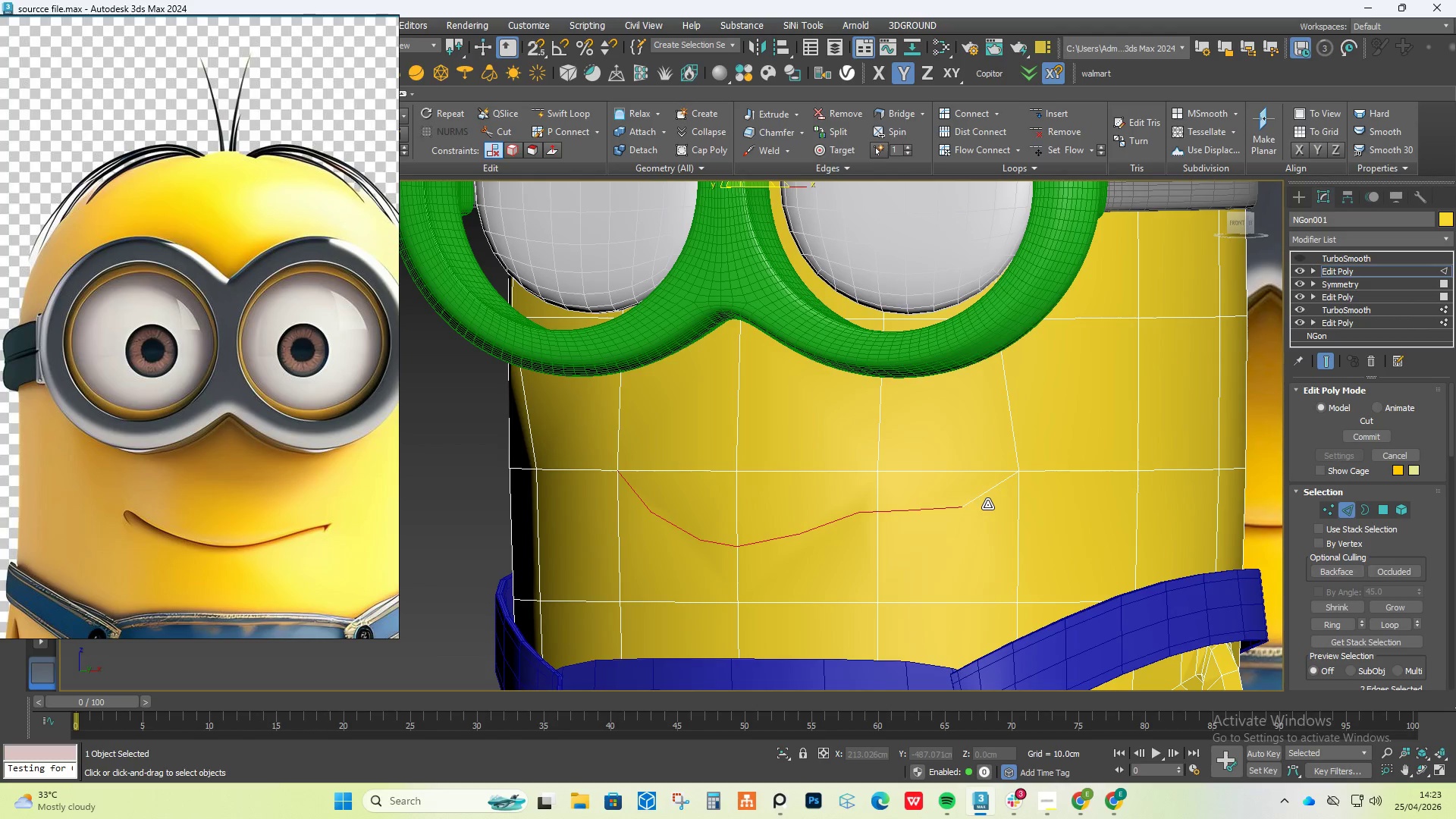 
key(Control+Z)
 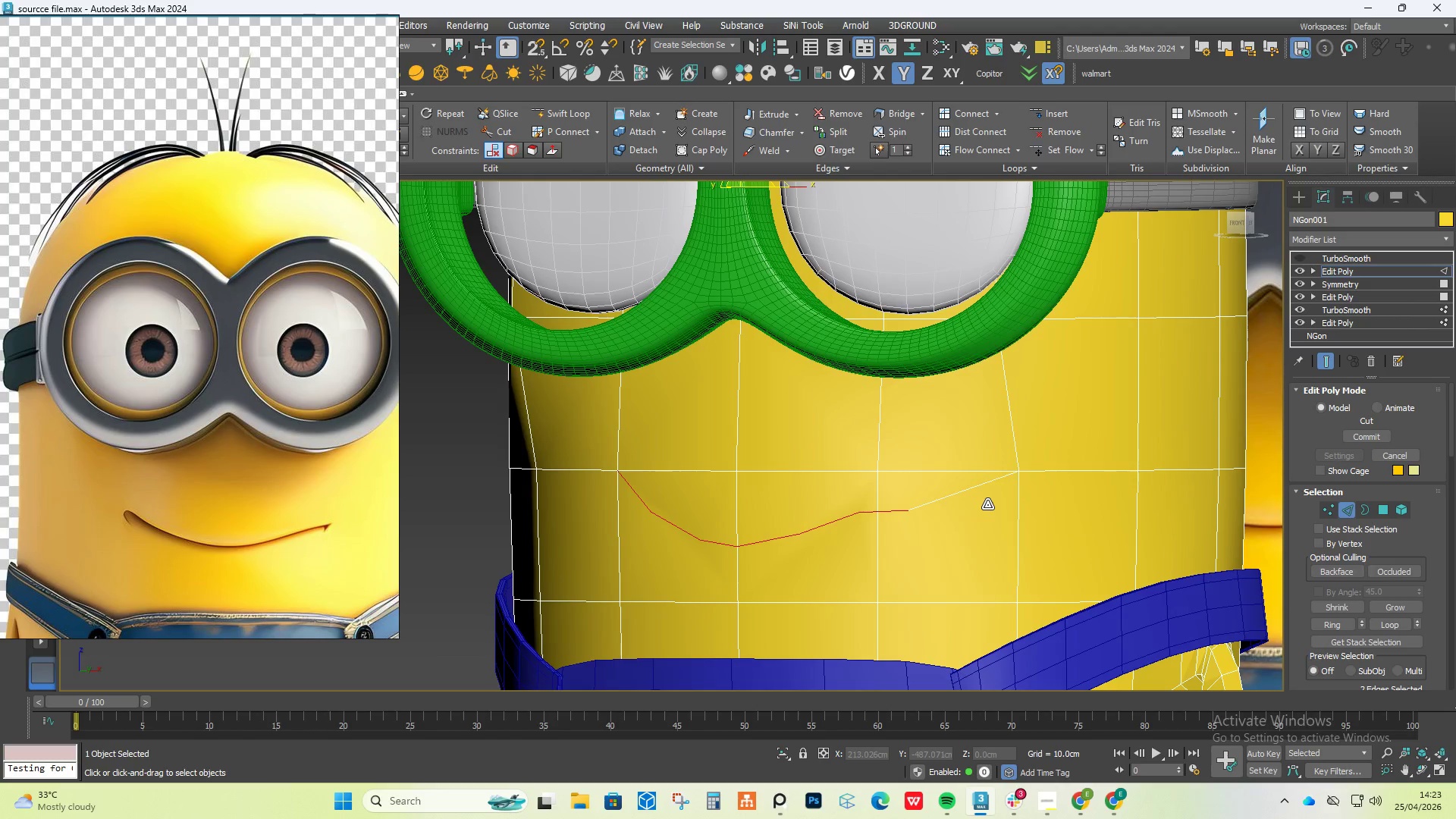 
key(Control+Z)
 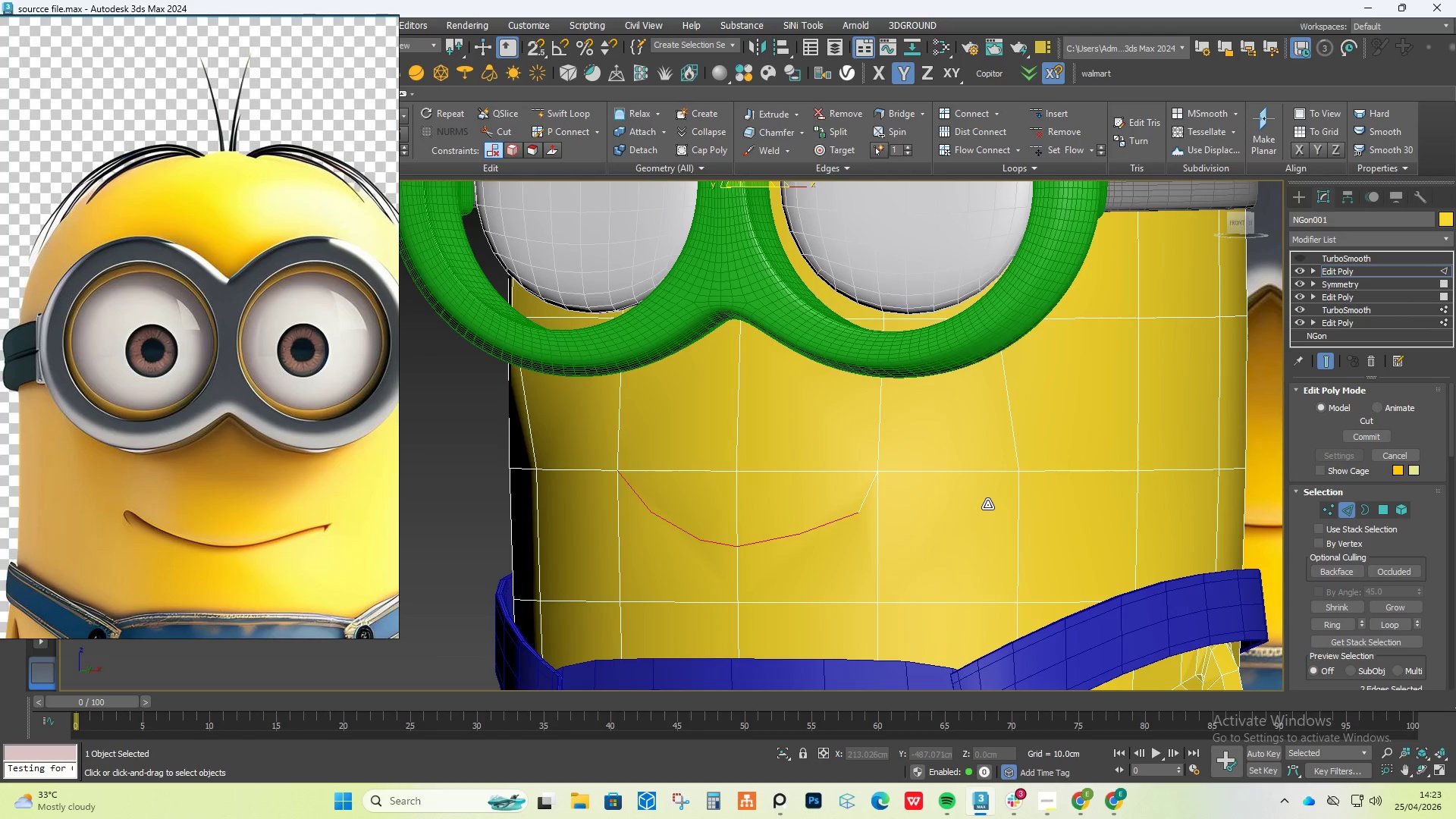 
key(Control+Z)
 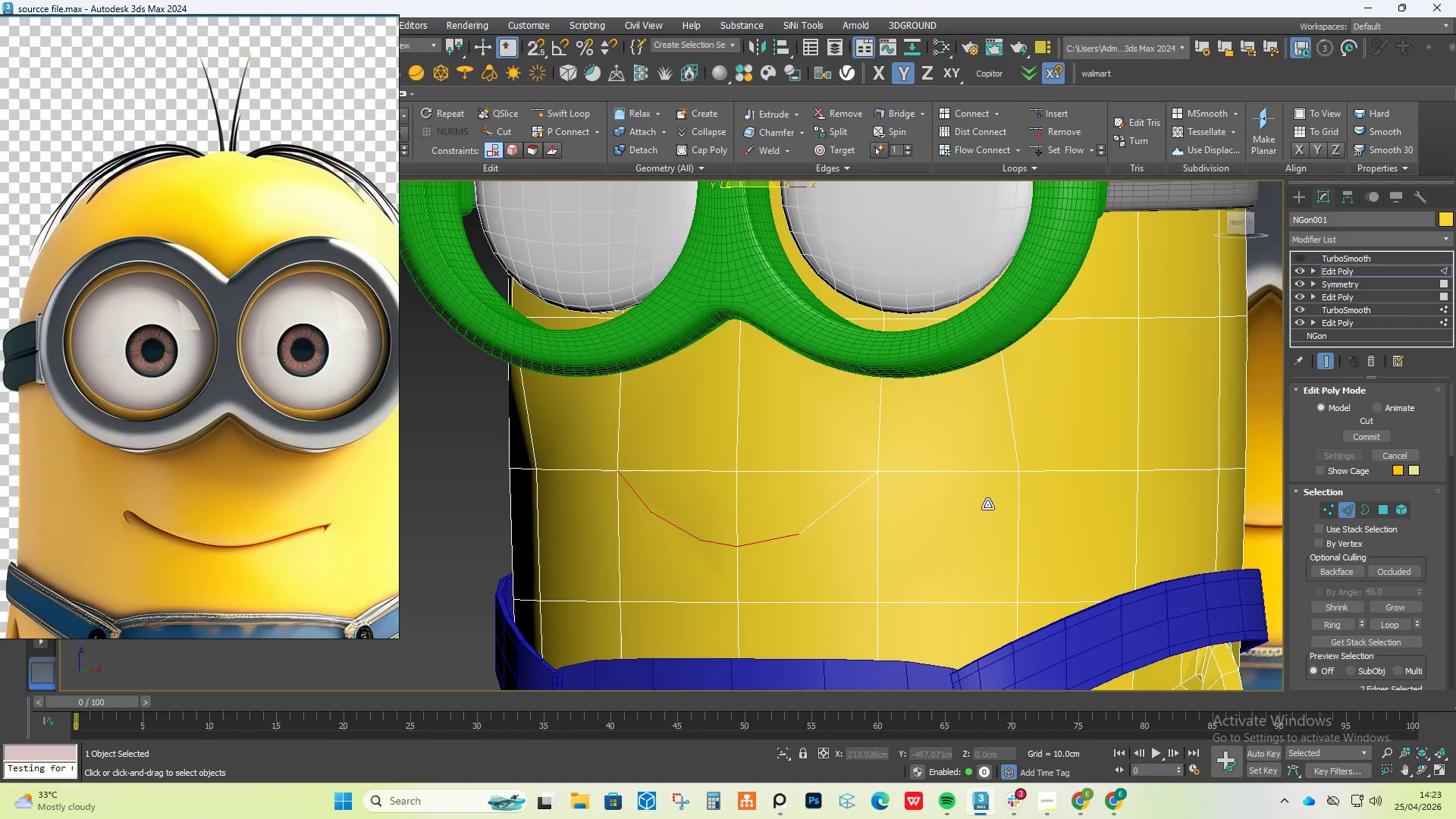 
key(Control+Z)
 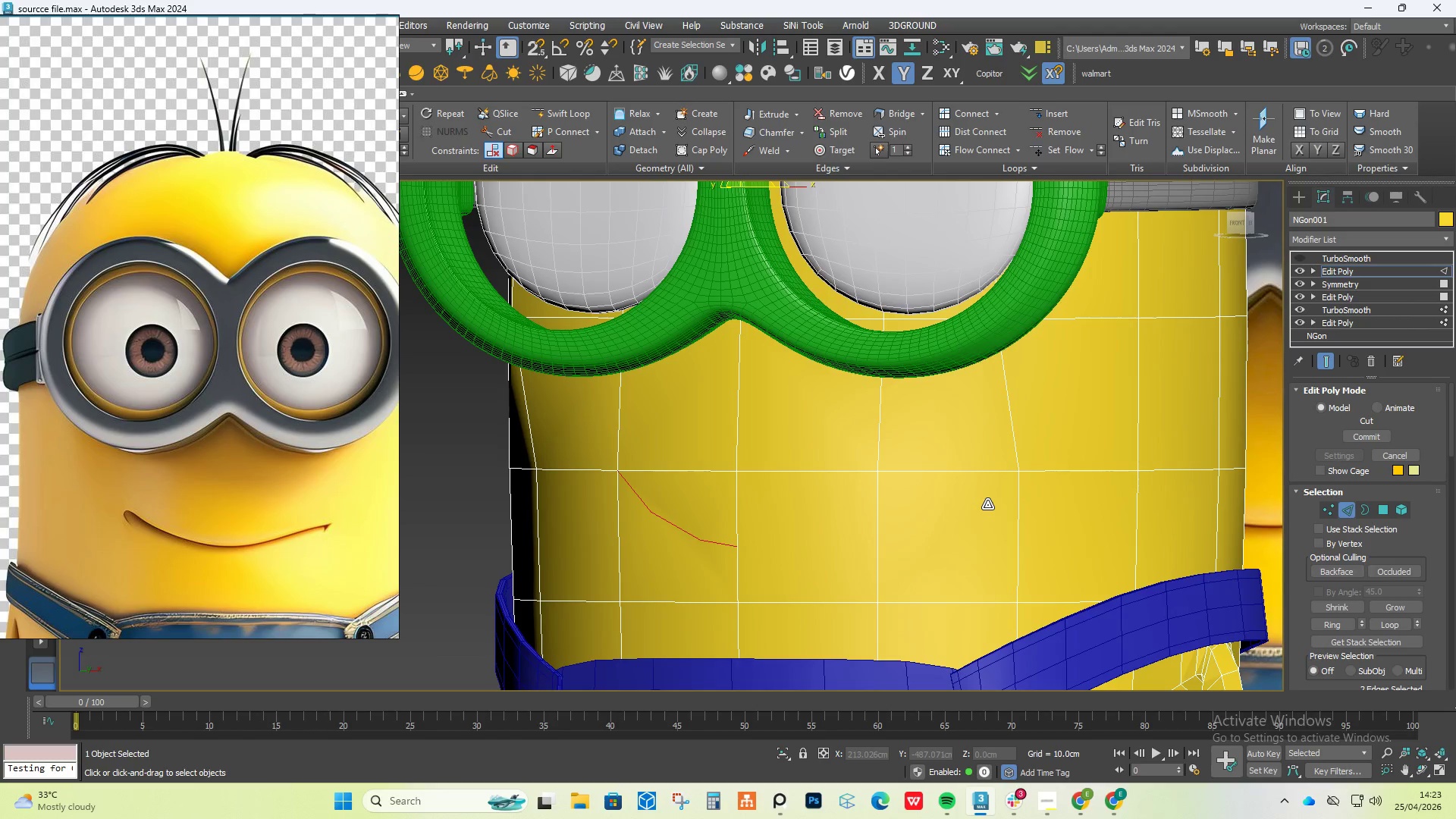 
key(Control+Z)
 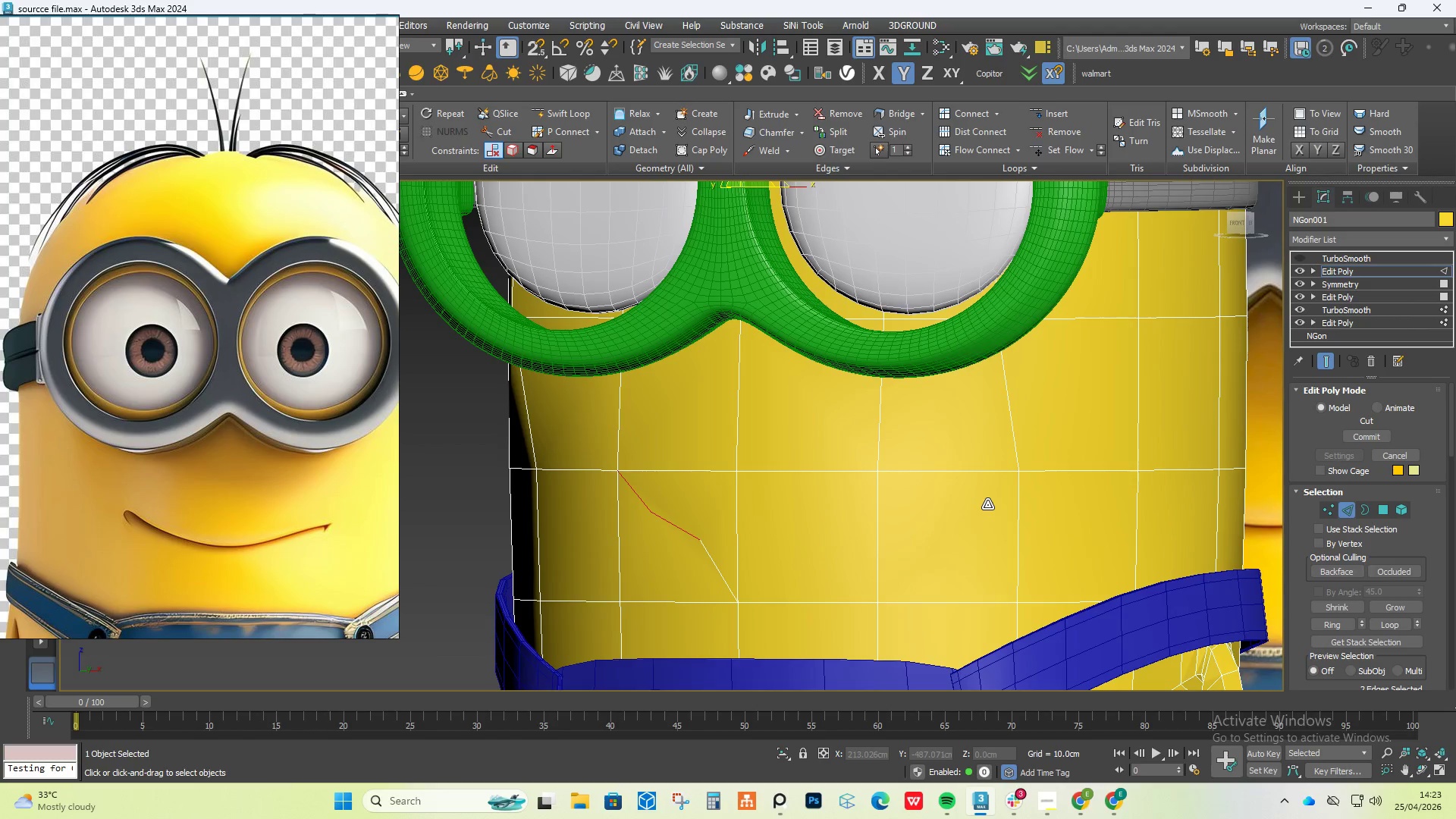 
key(Control+Z)
 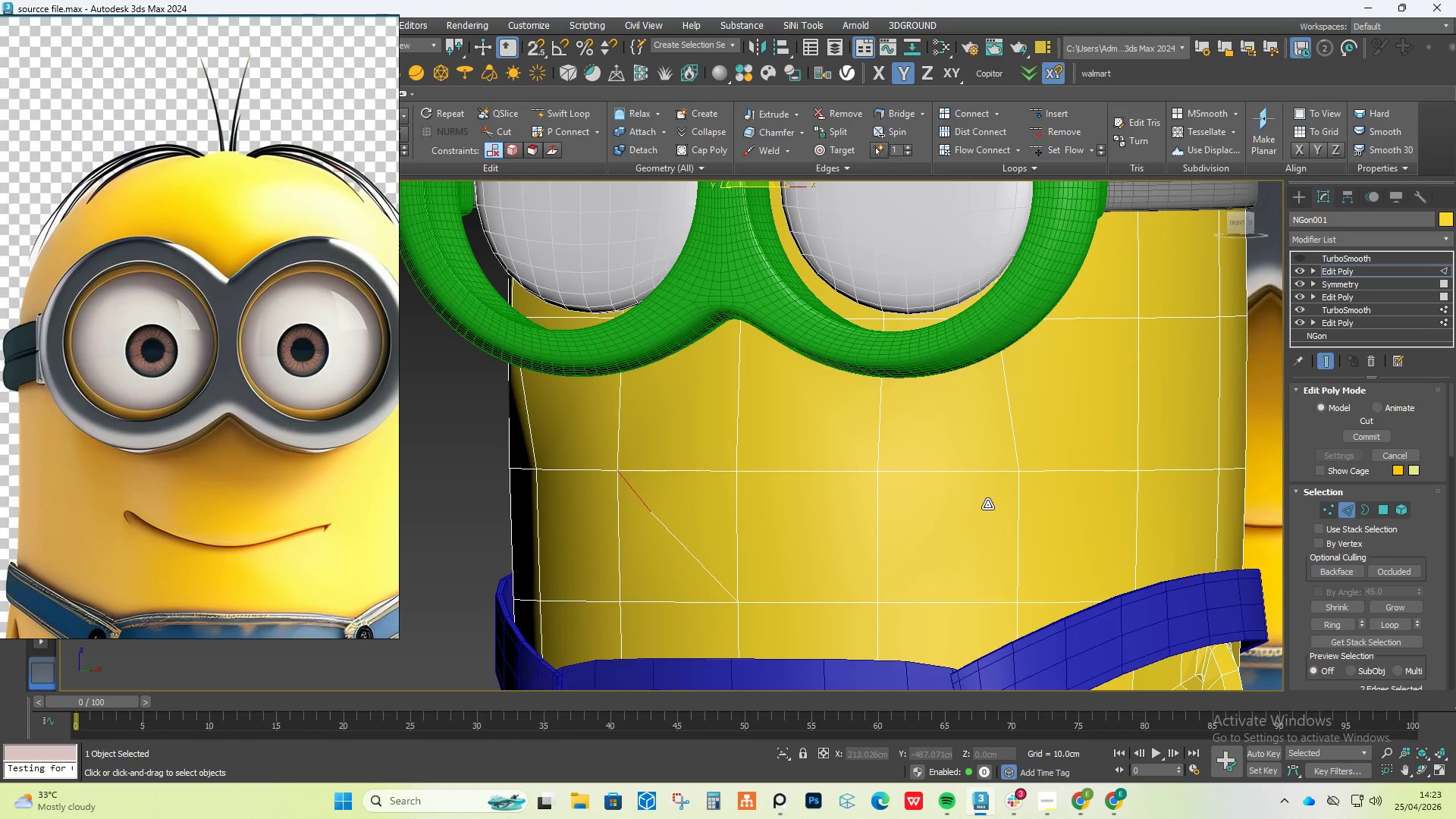 
key(Control+Z)
 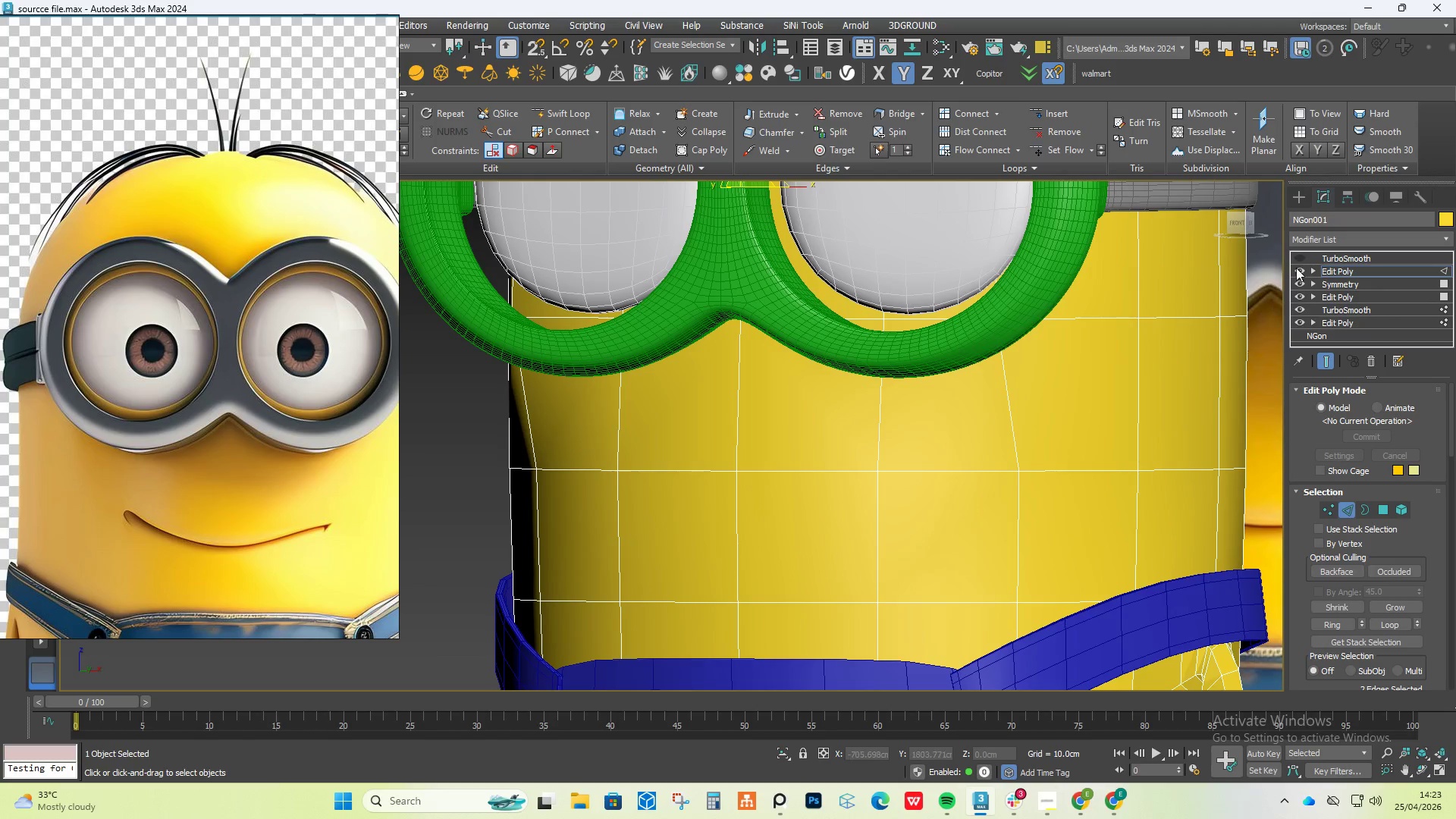 
left_click([1302, 256])
 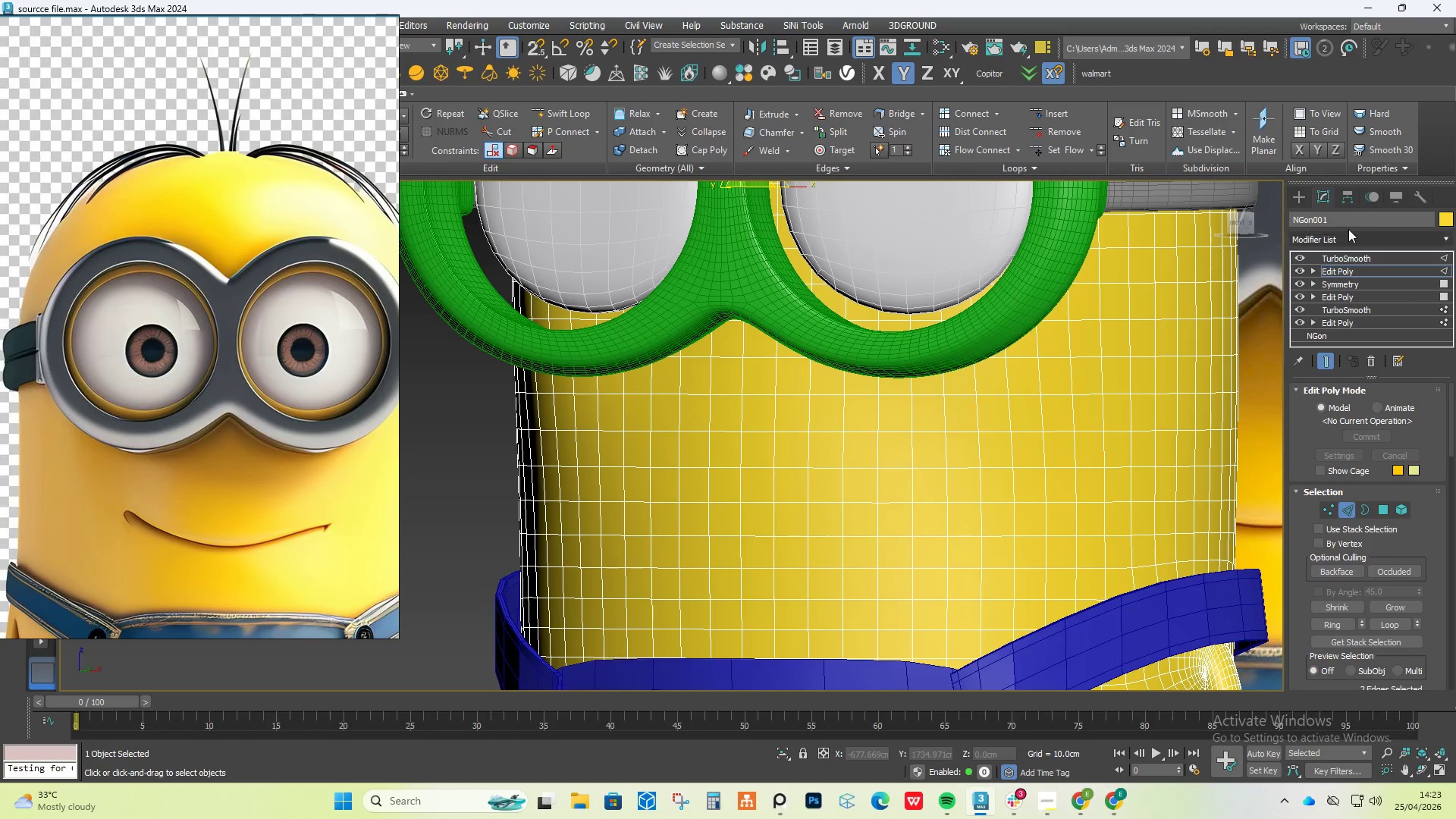 
hold_key(key=AltLeft, duration=1.45)
 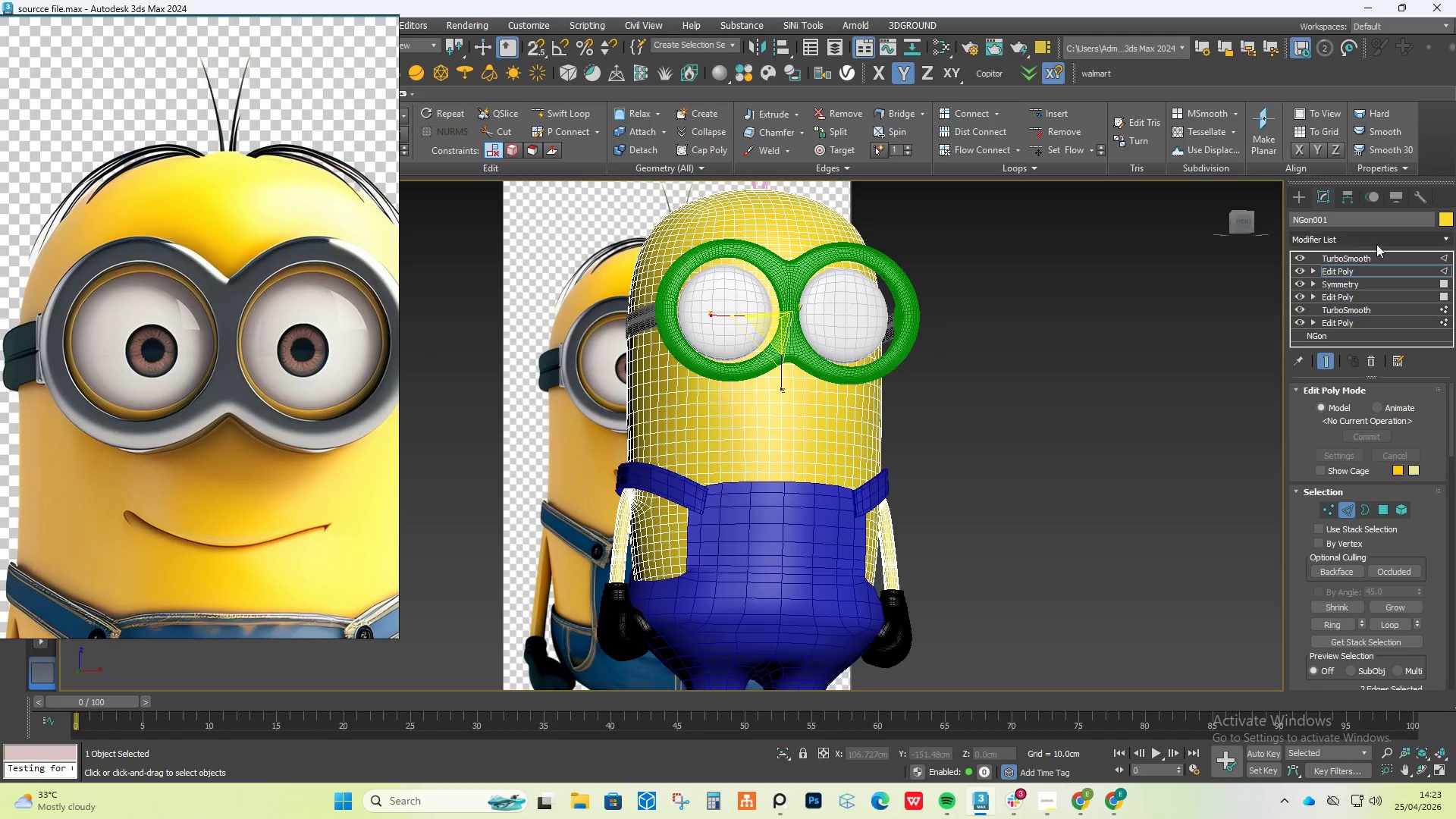 
scroll: coordinate [802, 394], scroll_direction: down, amount: 3.0
 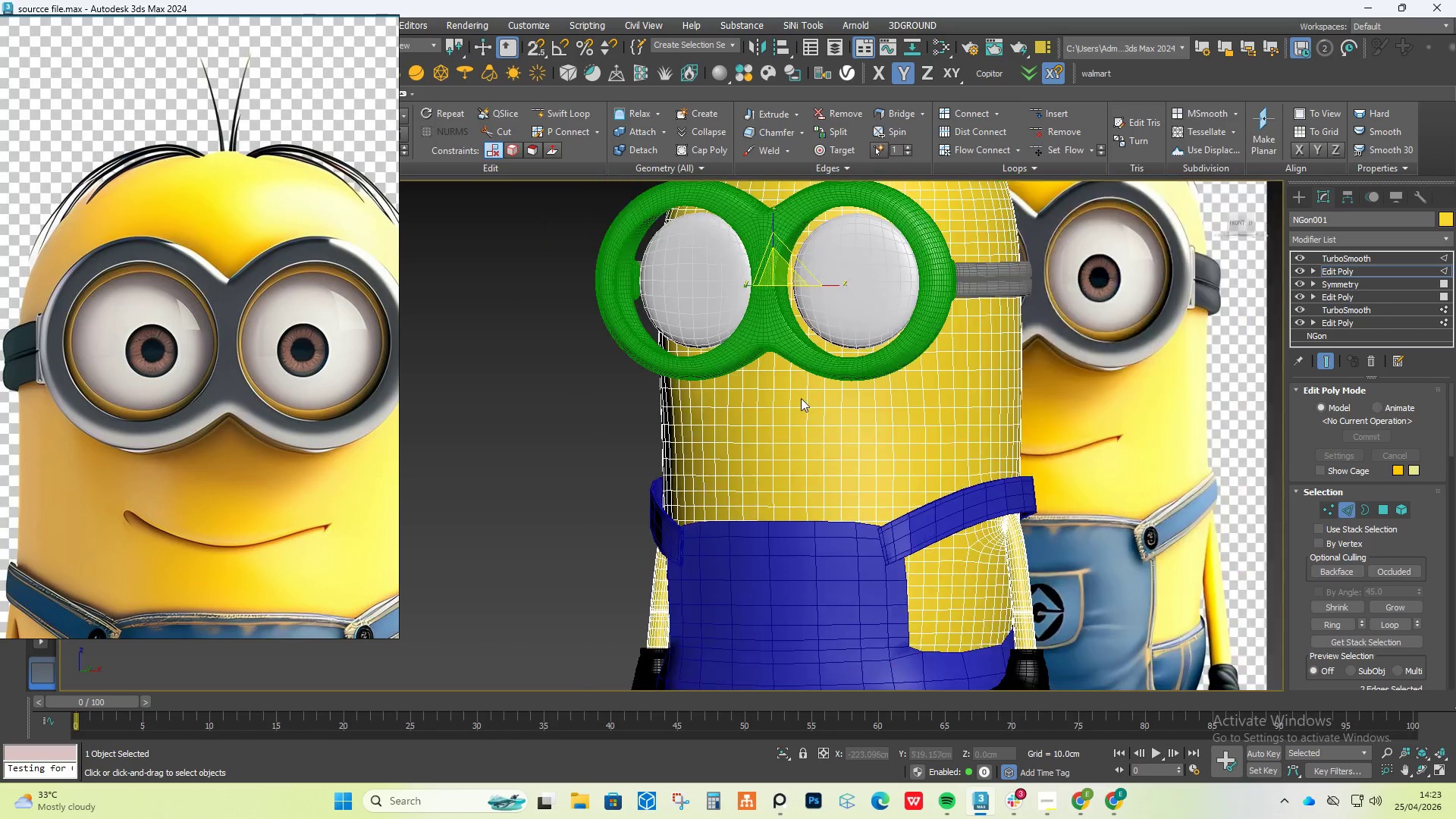 
left_click([1377, 244])
 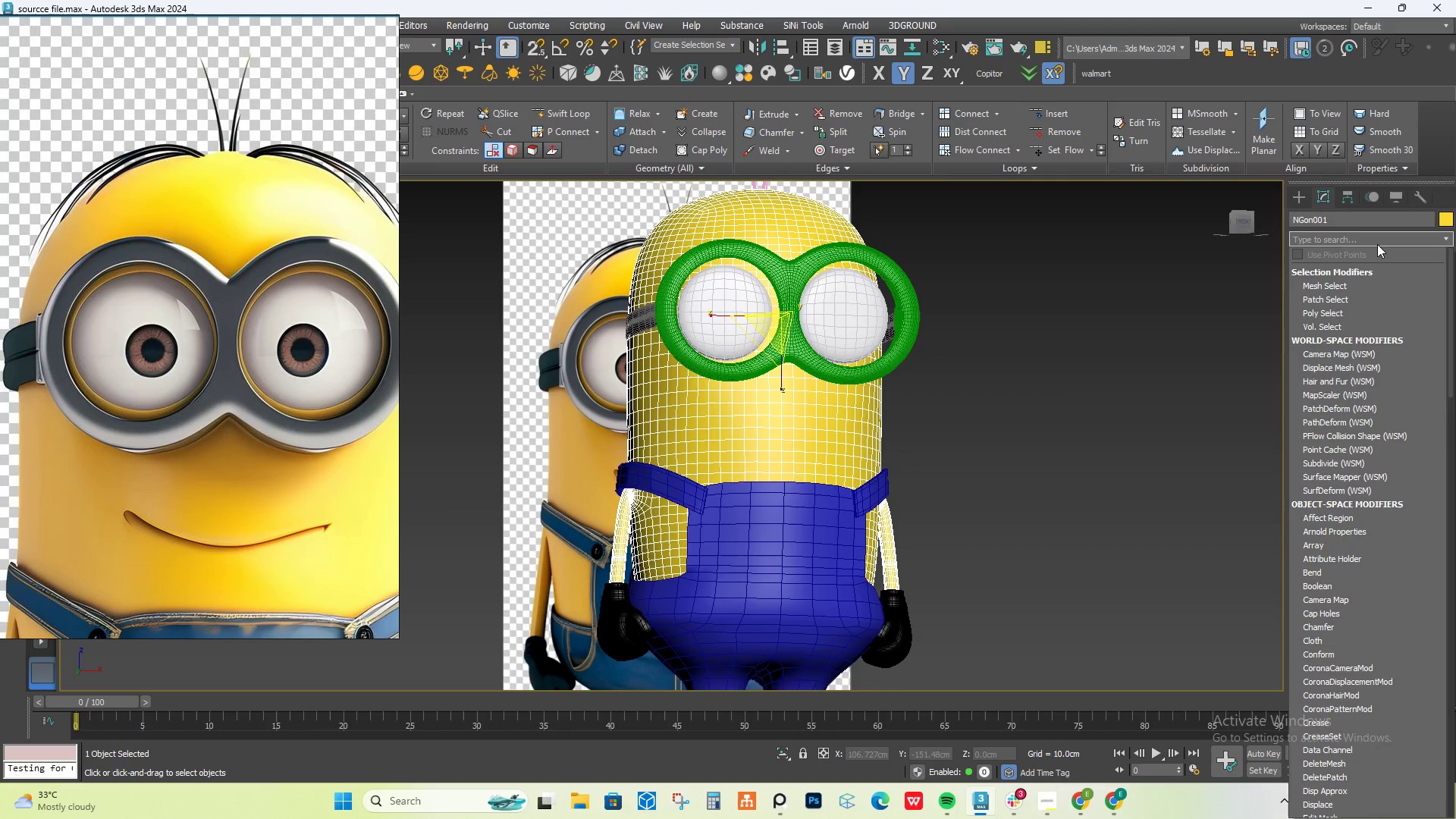 
type(ed)
 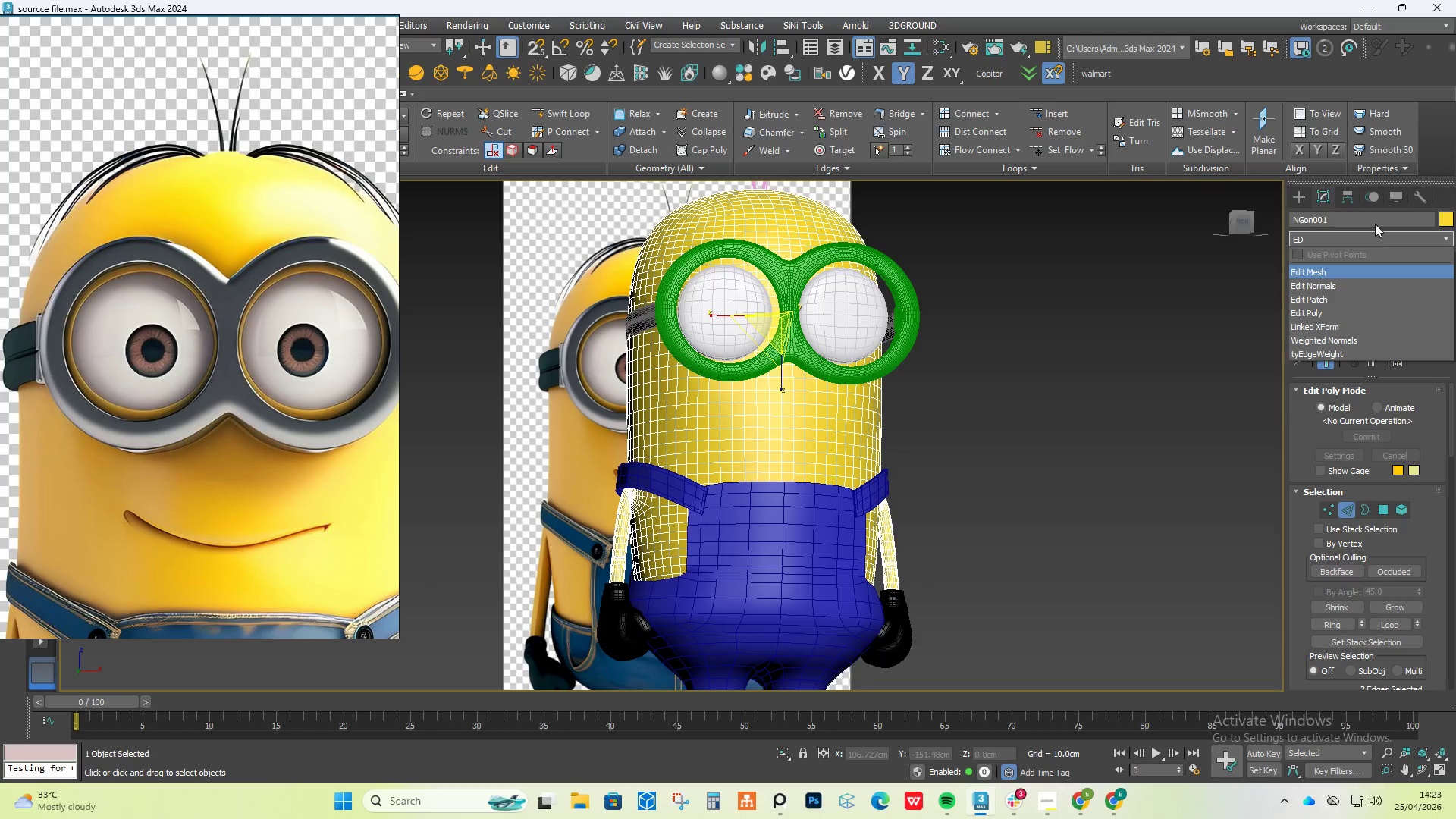 
left_click([1379, 218])
 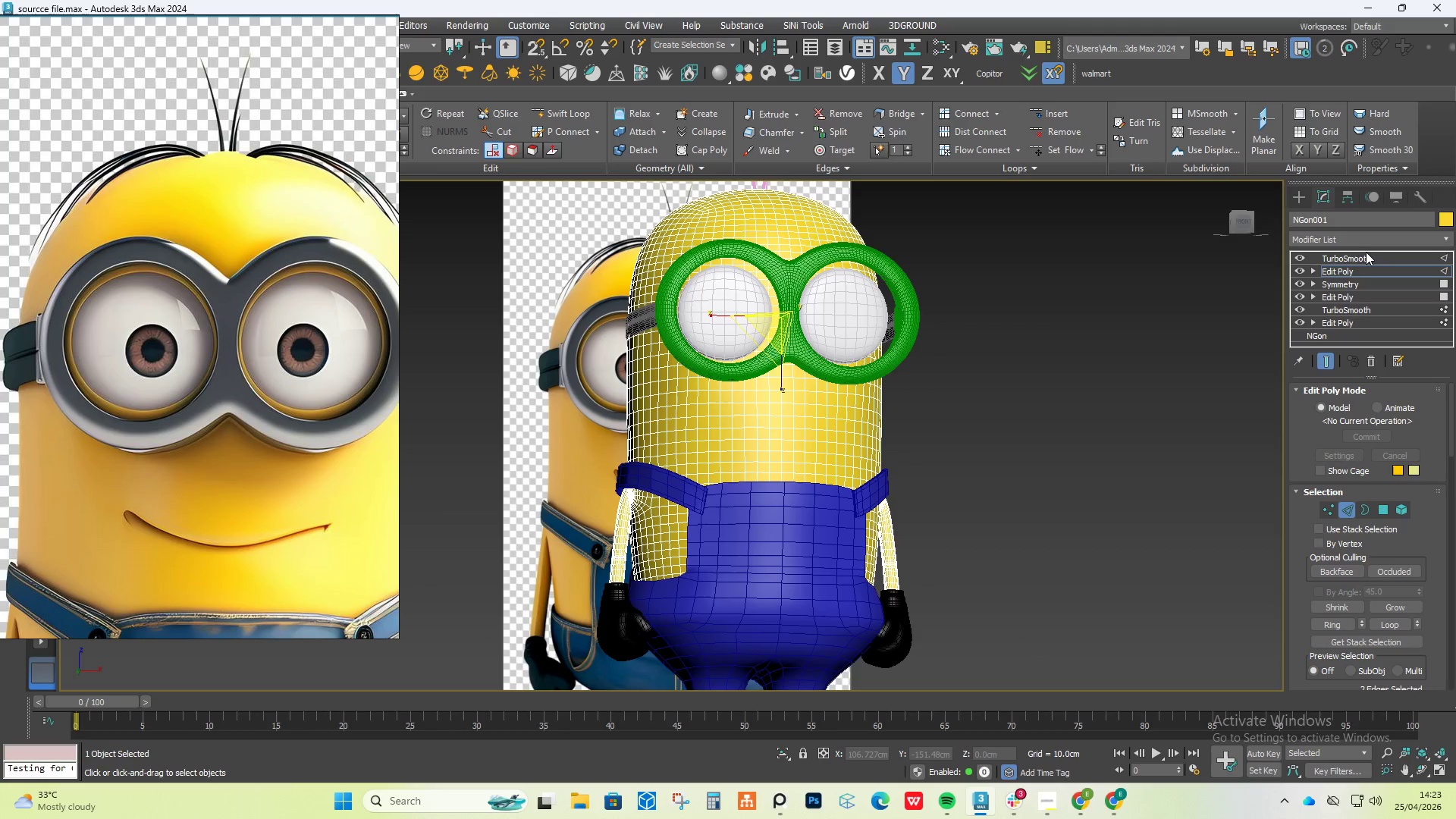 
left_click([1361, 253])
 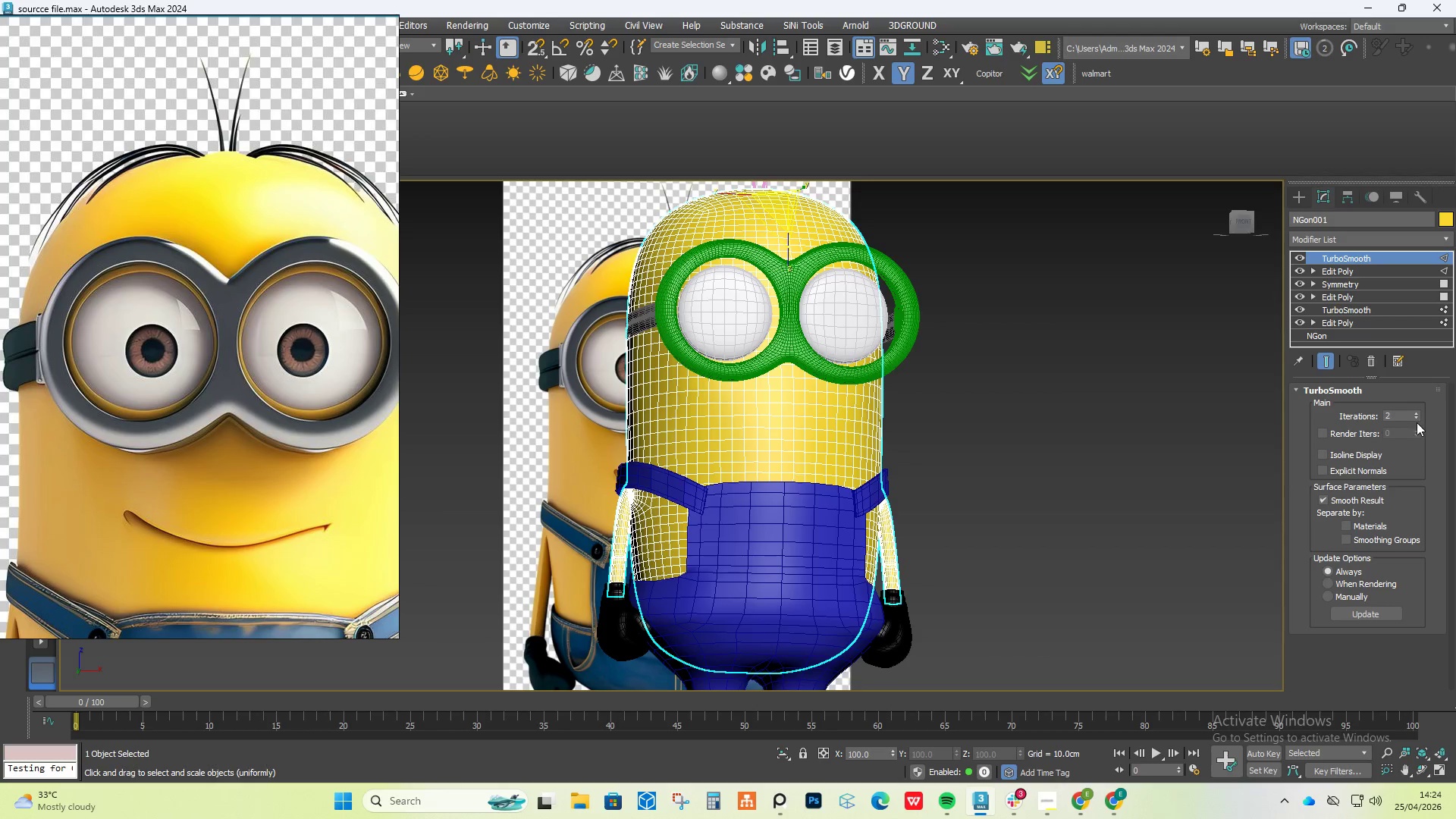 
left_click([1420, 422])
 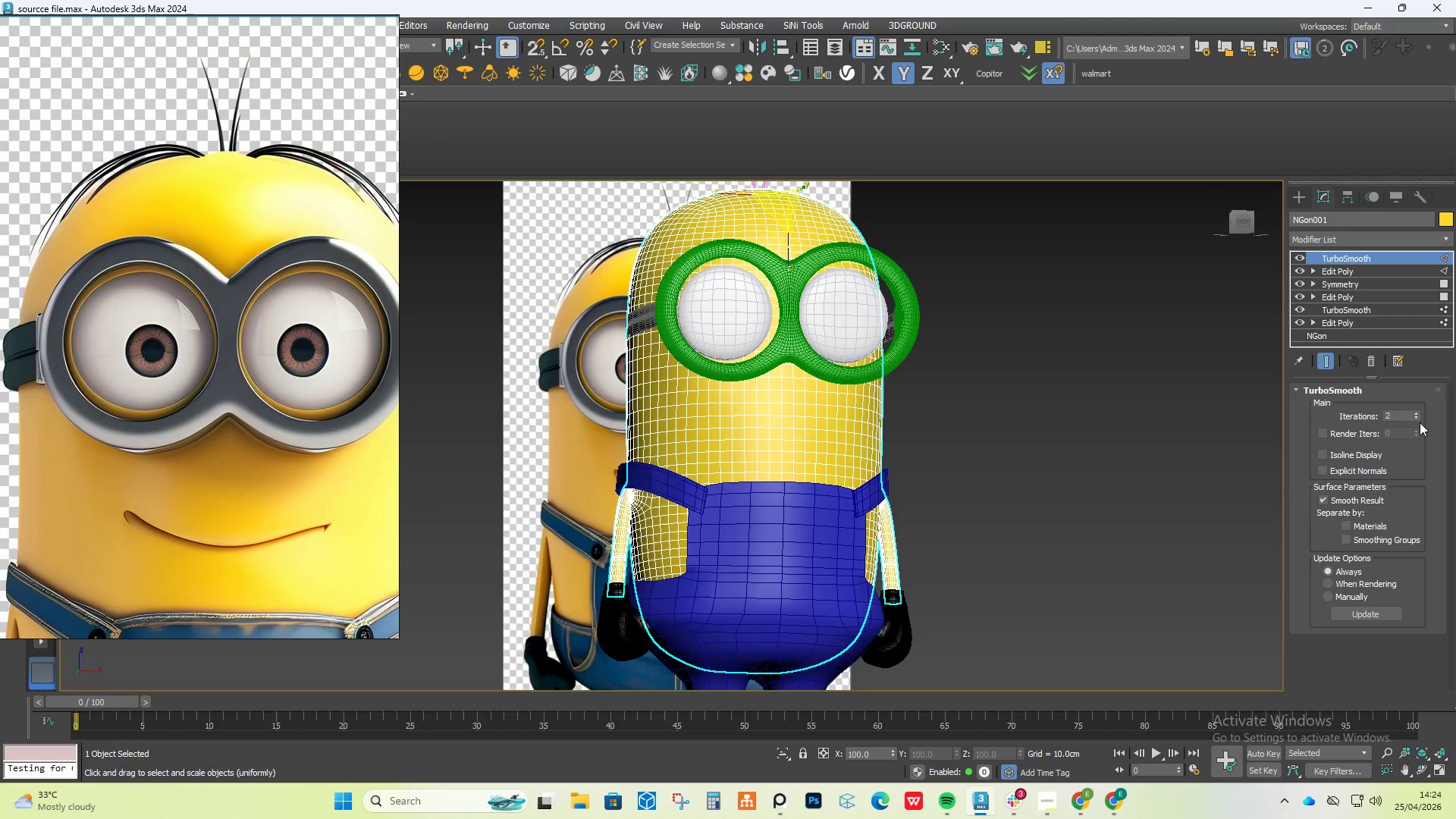 
left_click([1420, 419])
 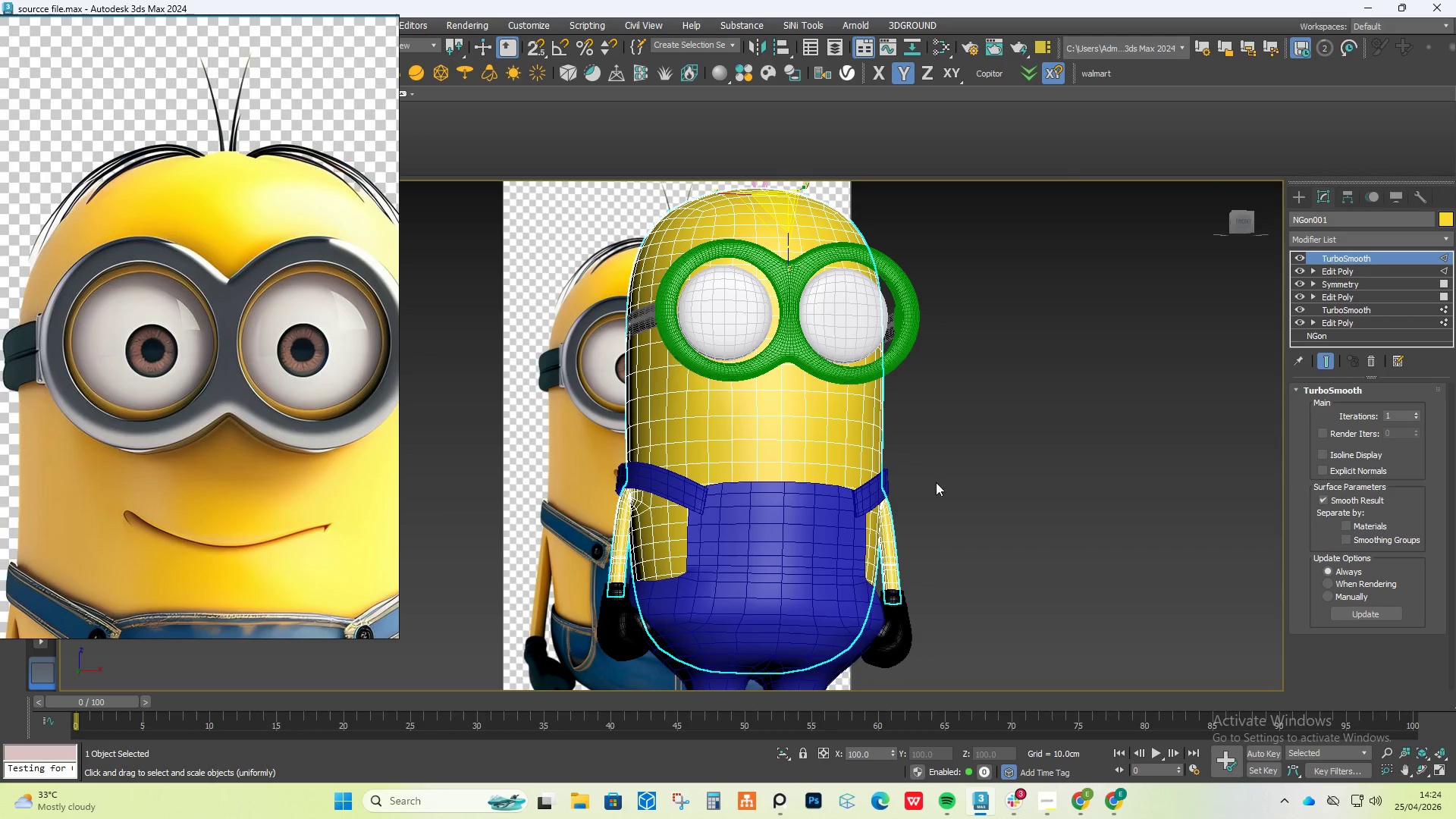 
hold_key(key=AltLeft, duration=1.67)
 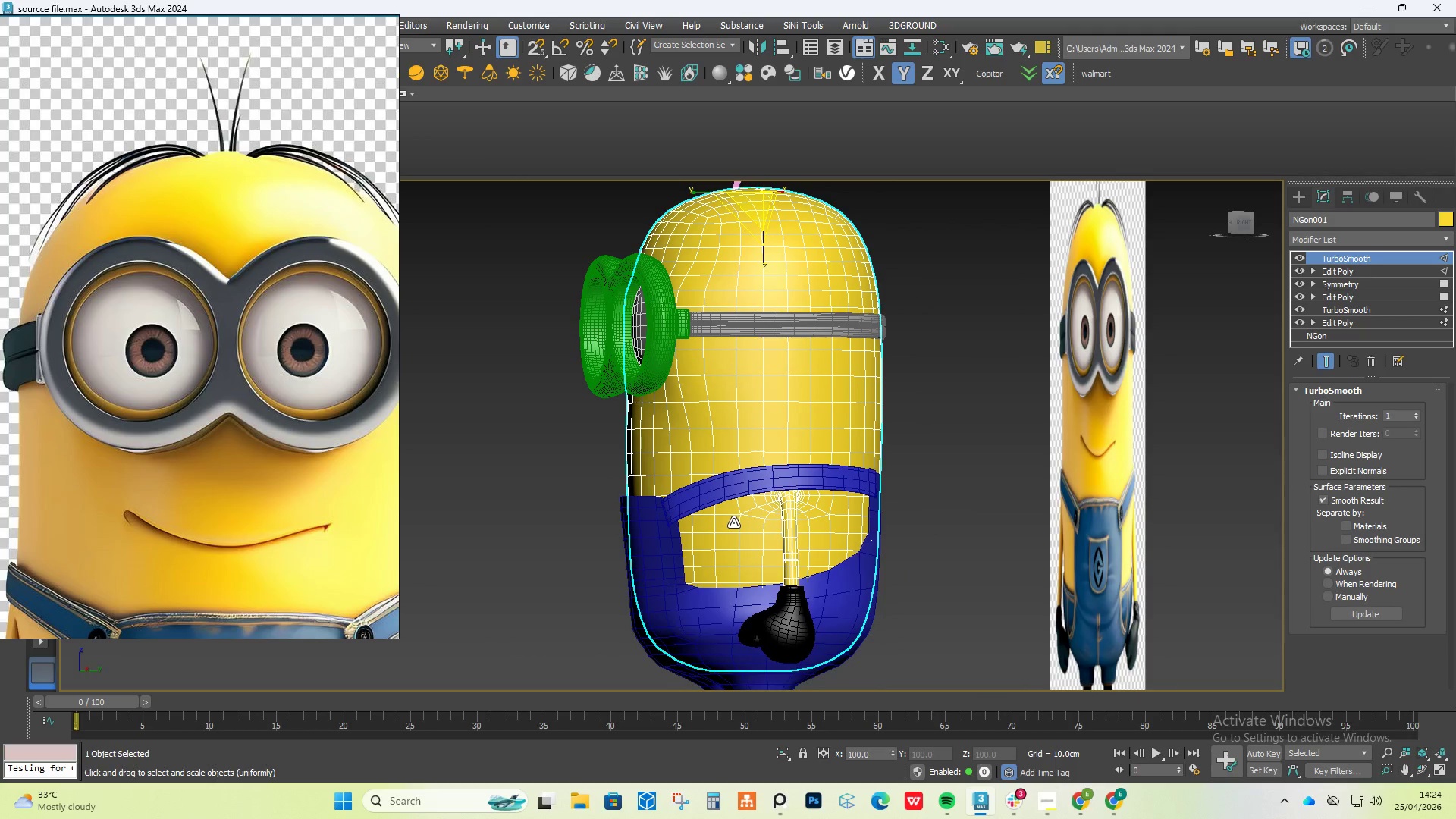 
hold_key(key=AltLeft, duration=2.78)
 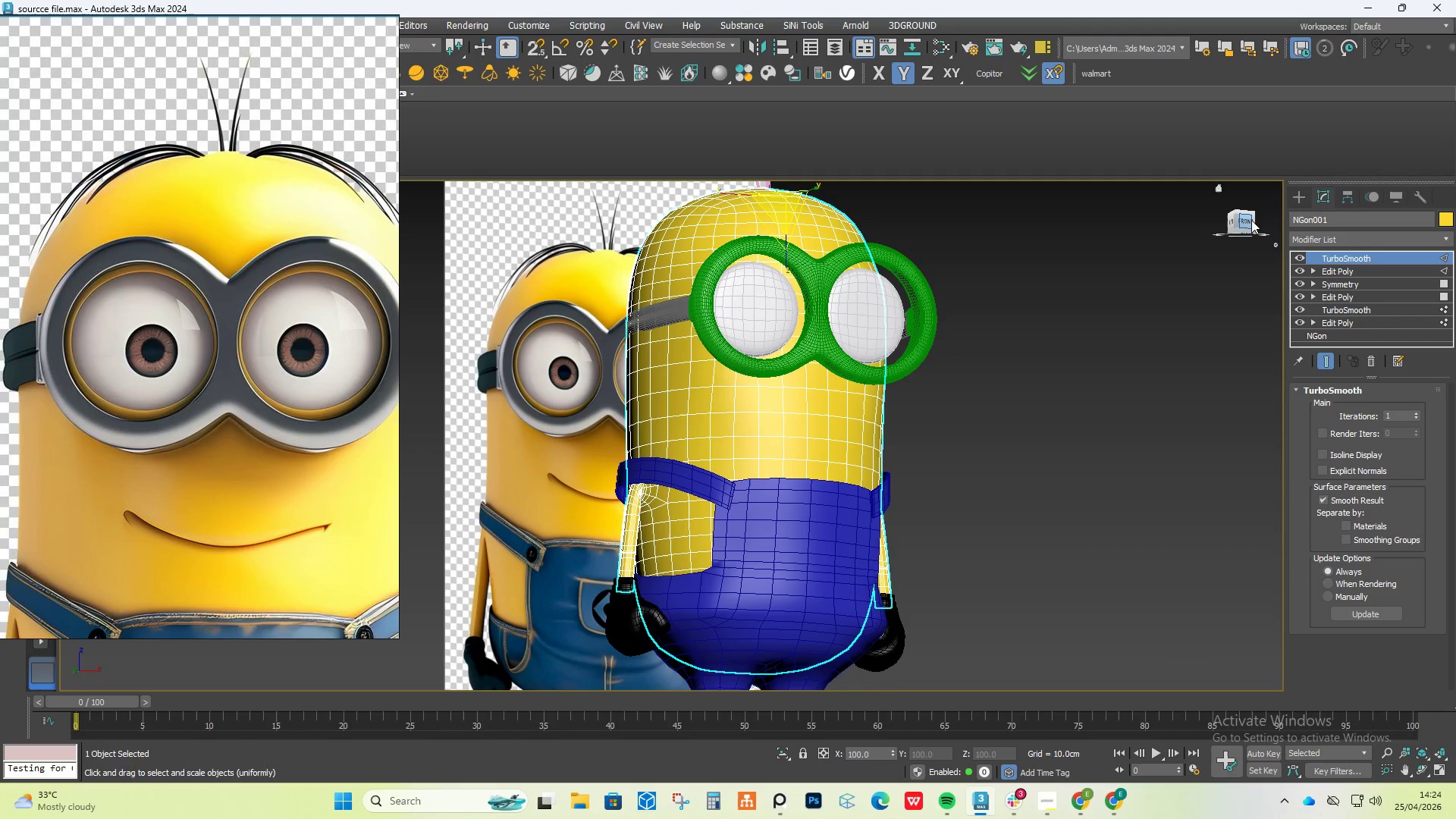 
left_click([1249, 221])
 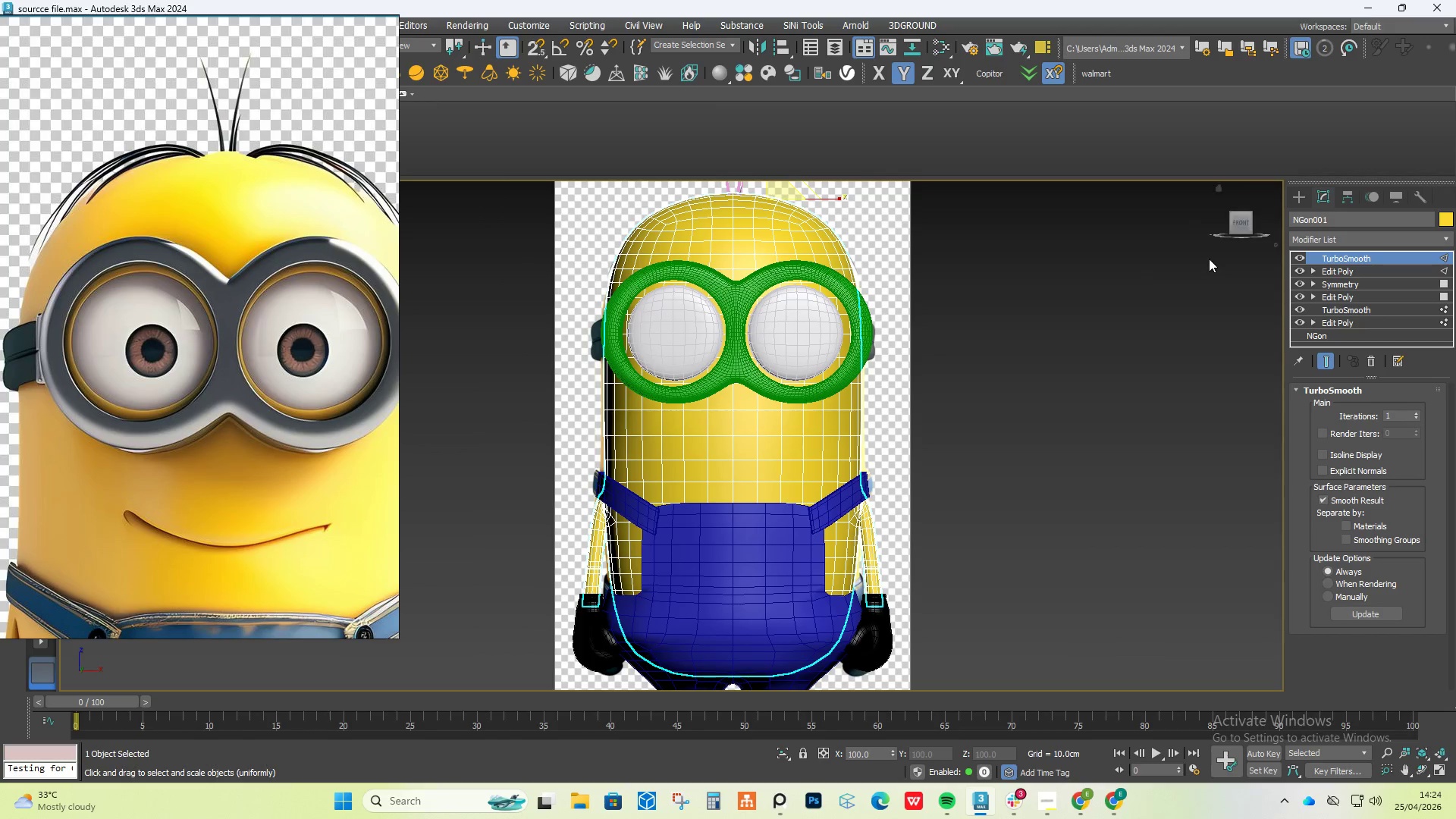 
left_click([1301, 195])
 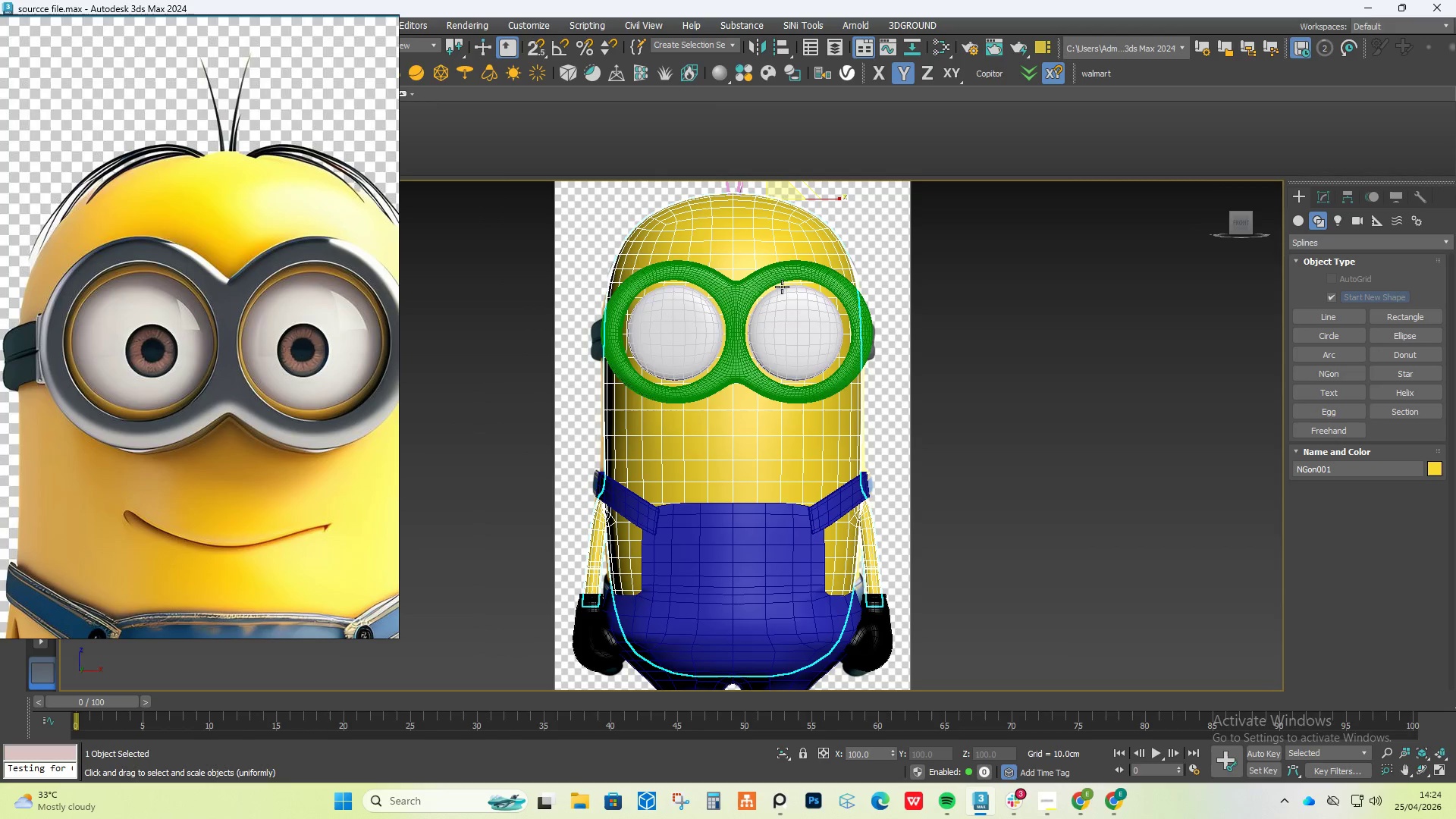 
left_click([760, 283])
 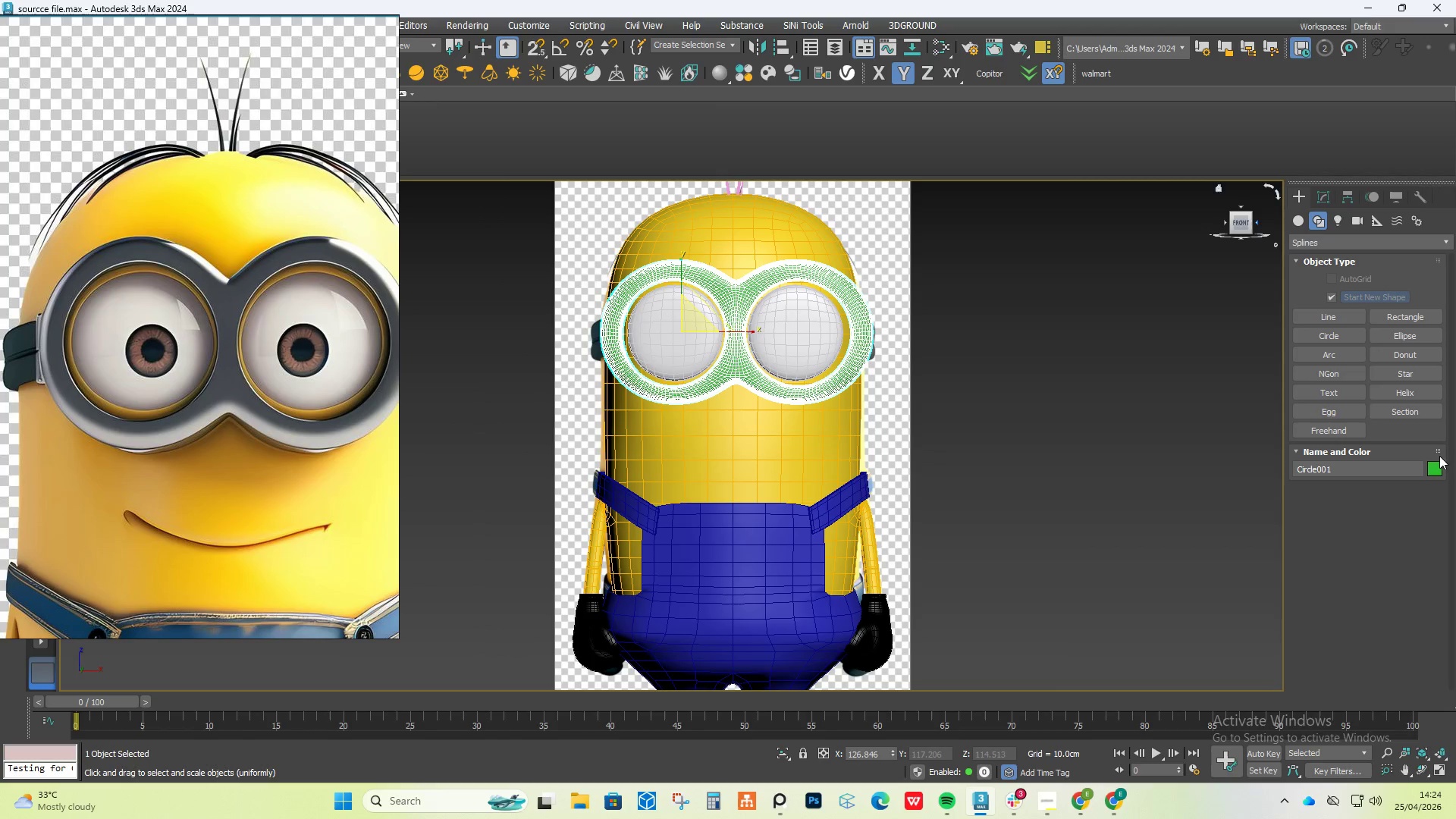 
left_click([1436, 469])
 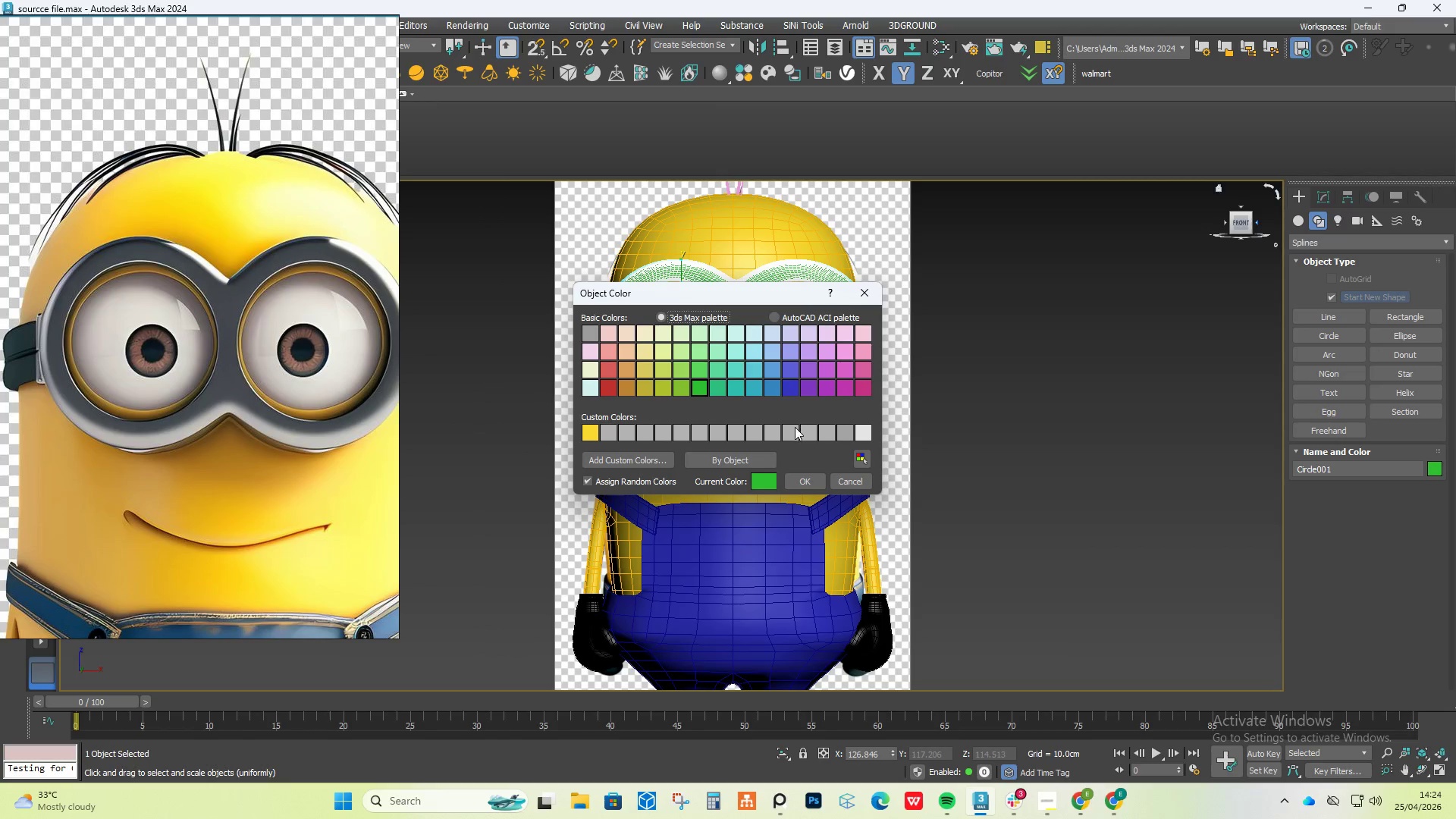 
left_click([795, 427])
 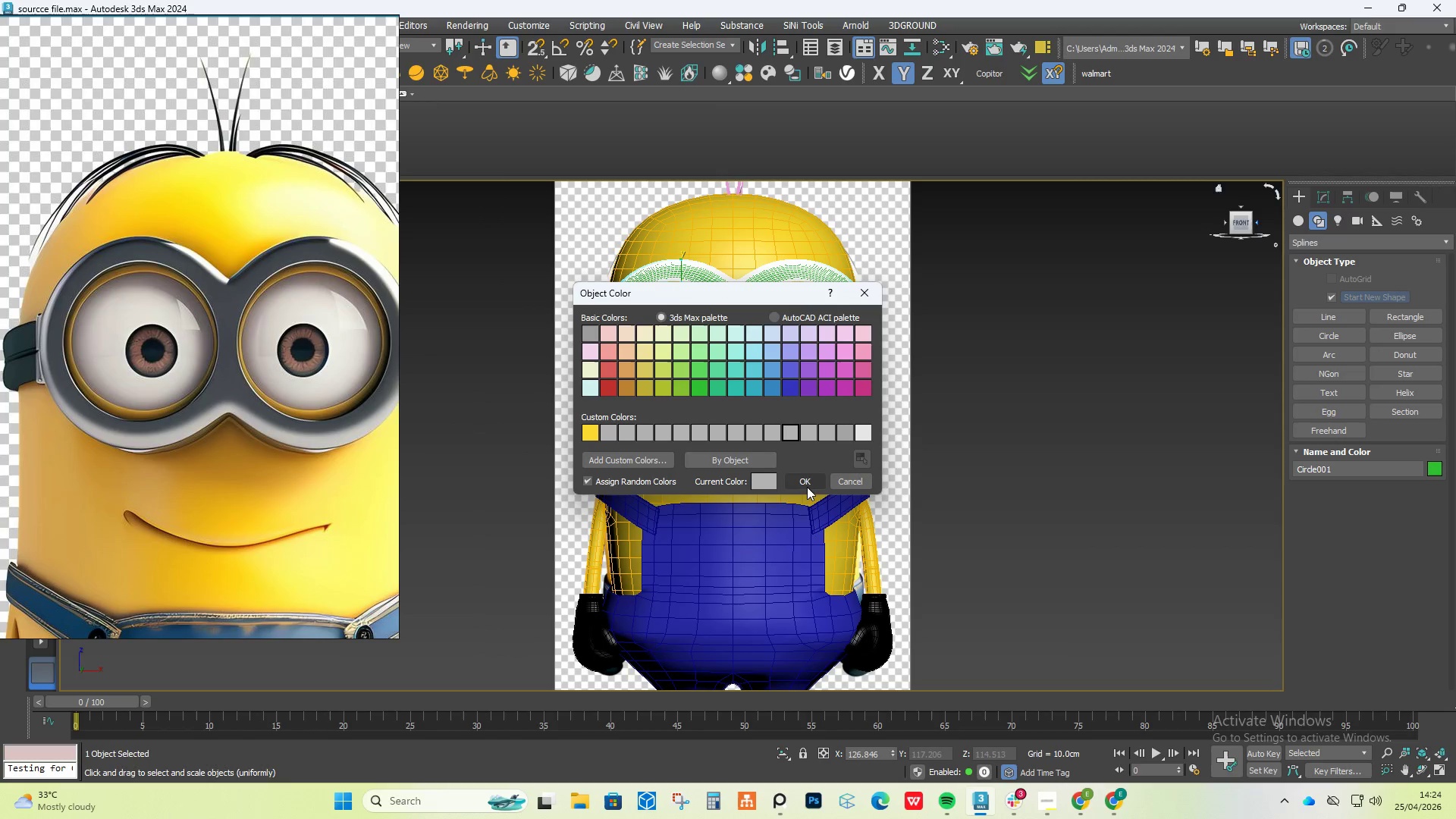 
left_click([807, 486])
 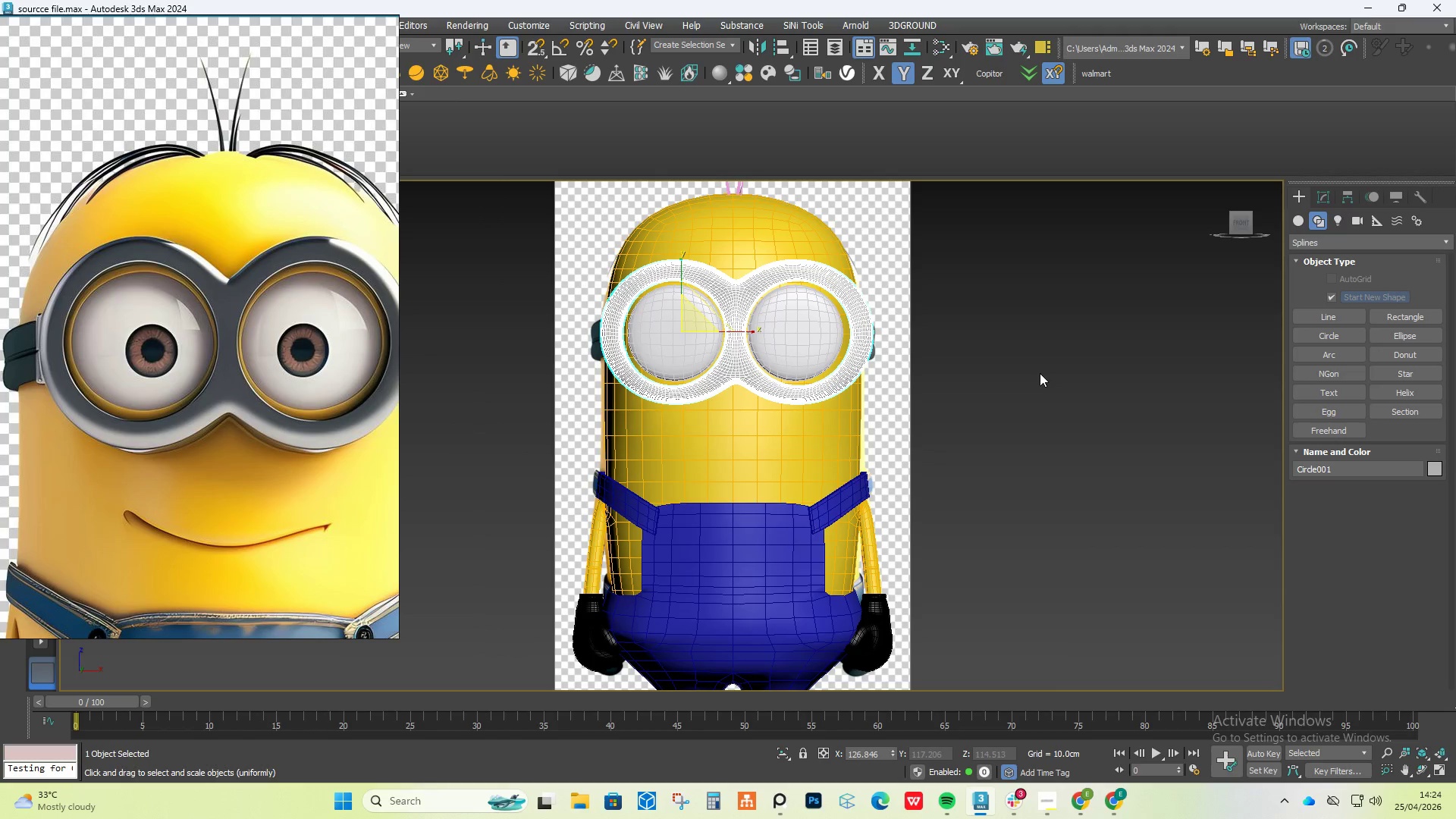 
key(F4)
 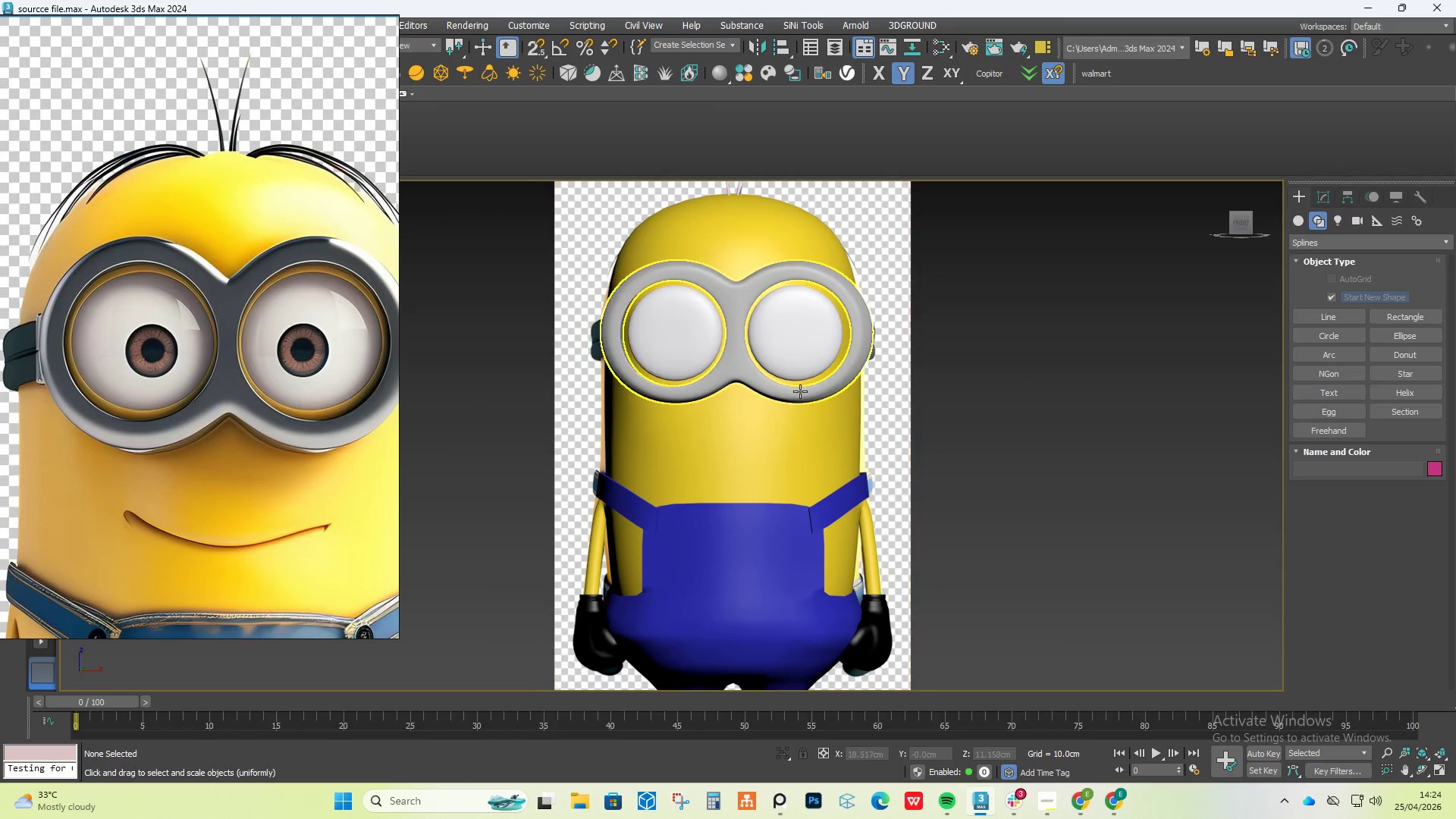 
scroll: coordinate [716, 426], scroll_direction: down, amount: 1.0
 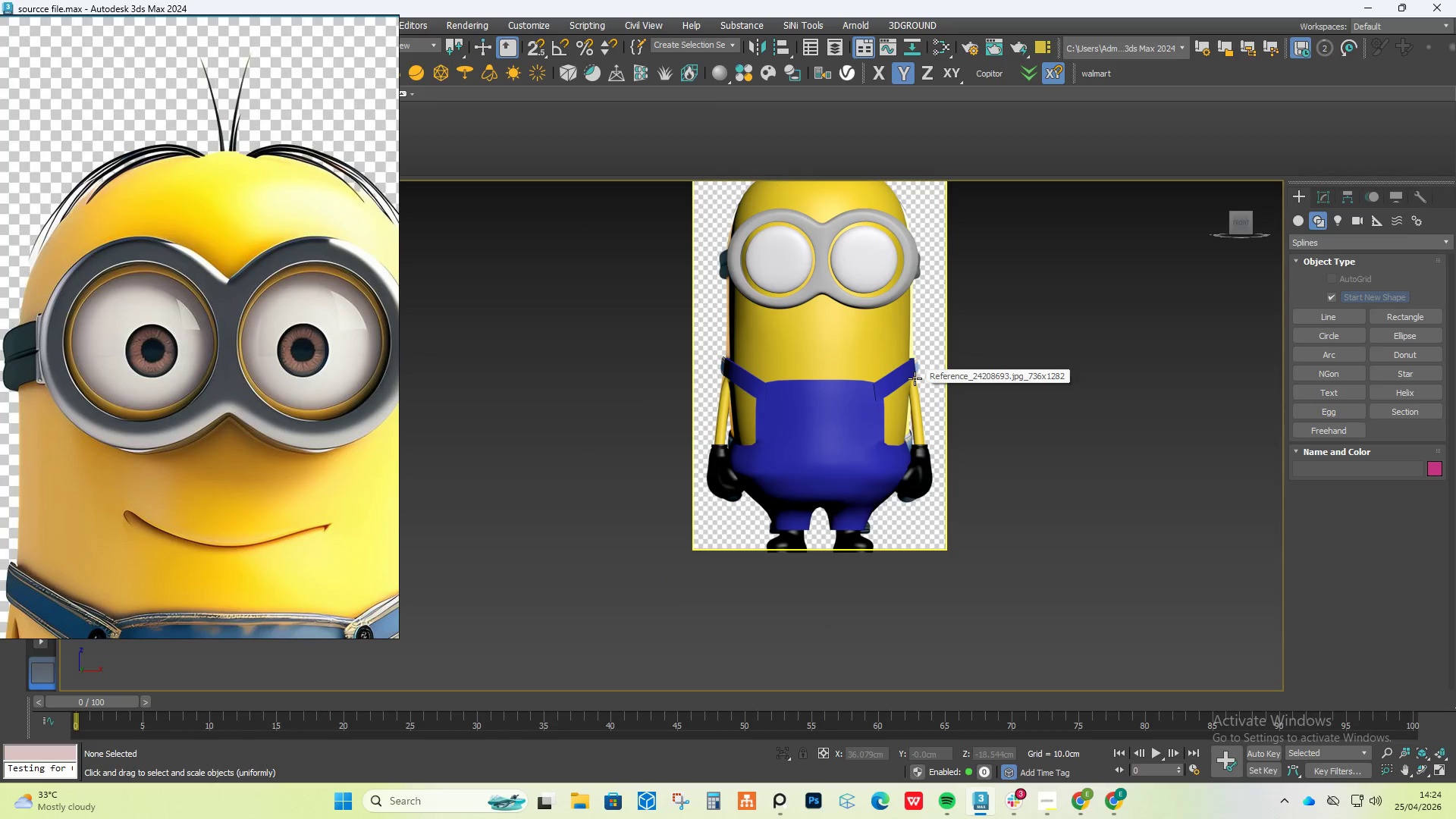 
wait(6.88)
 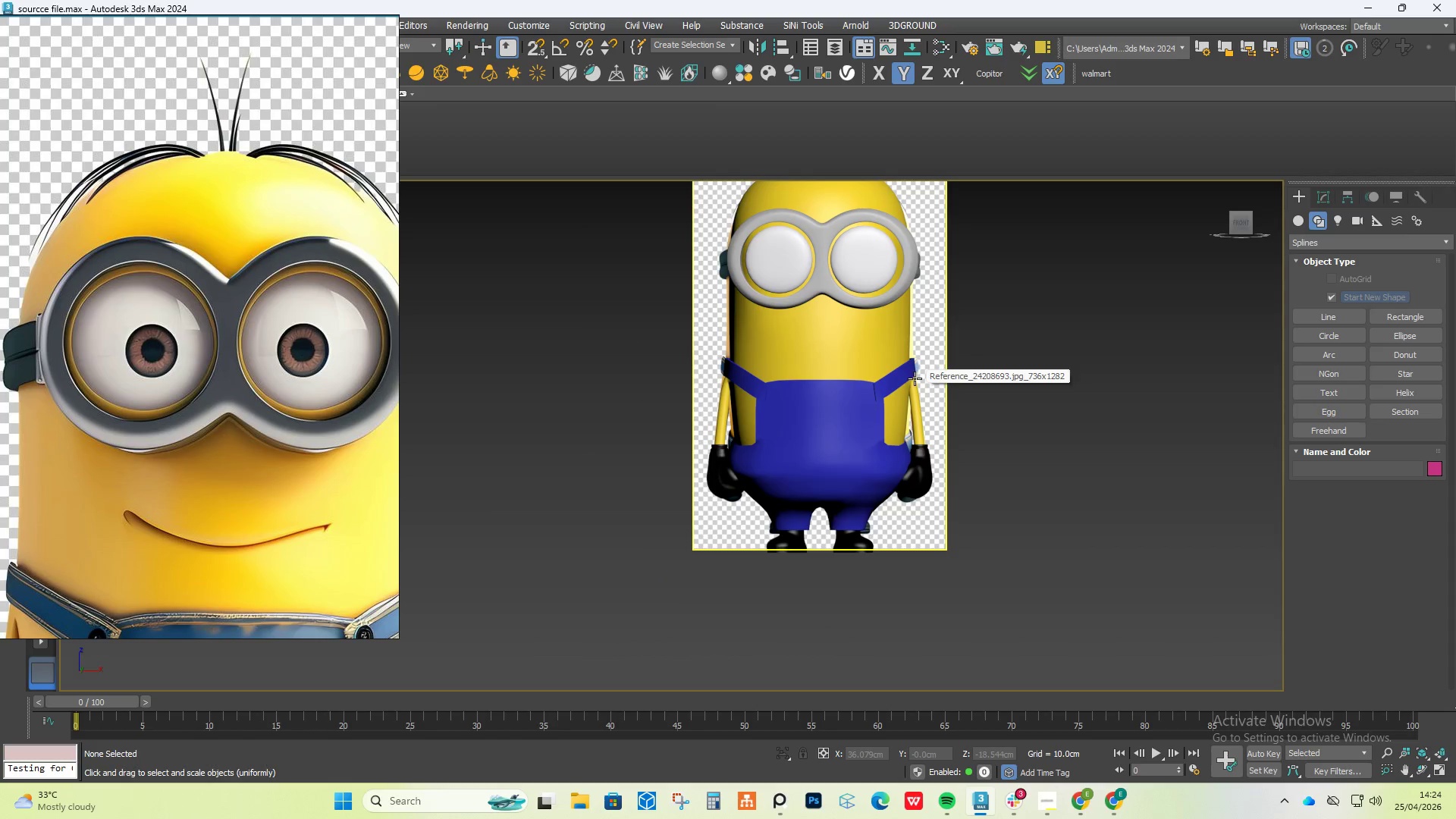 
scroll: coordinate [764, 396], scroll_direction: up, amount: 3.0
 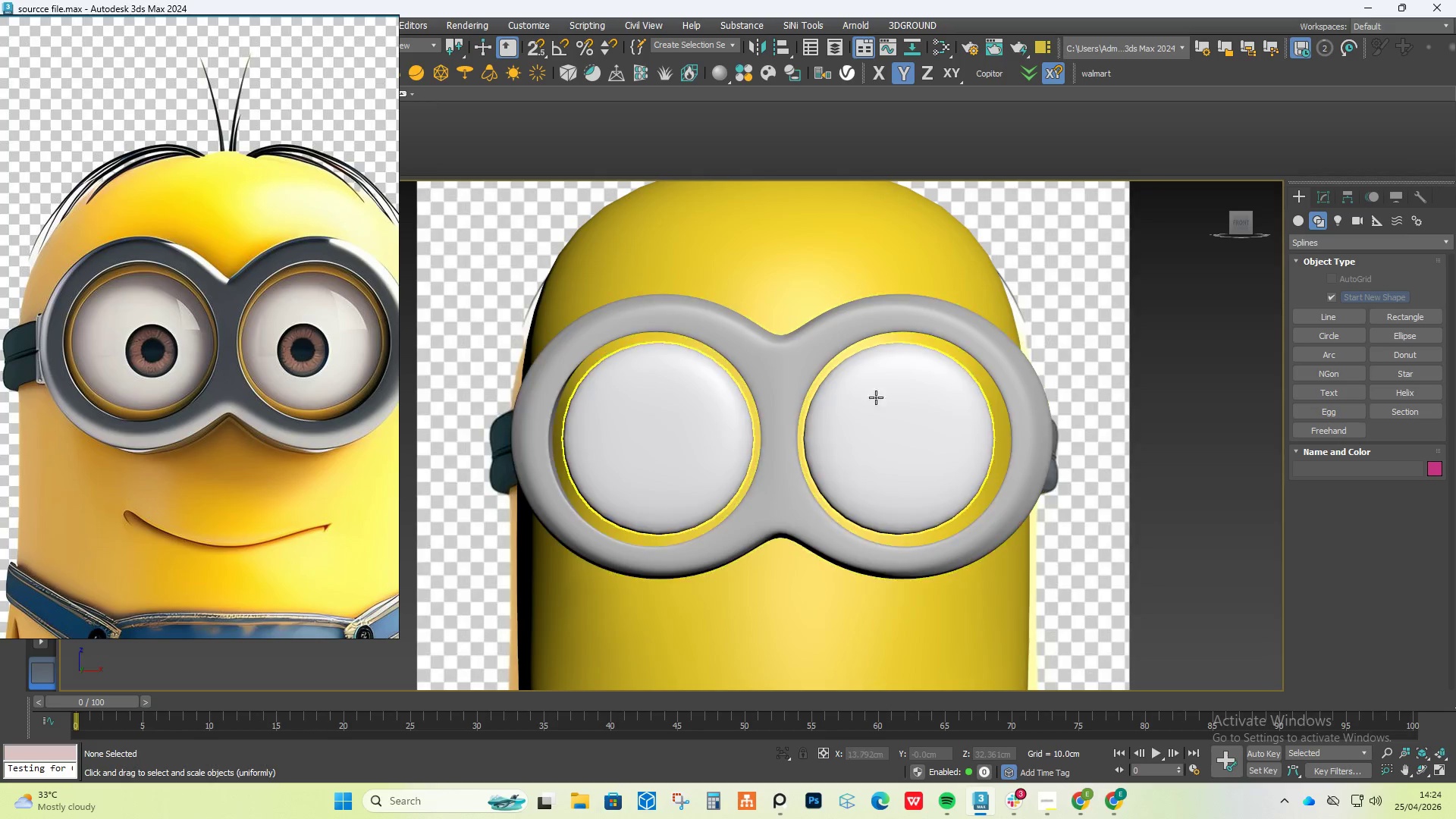 
hold_key(key=AltLeft, duration=0.77)
 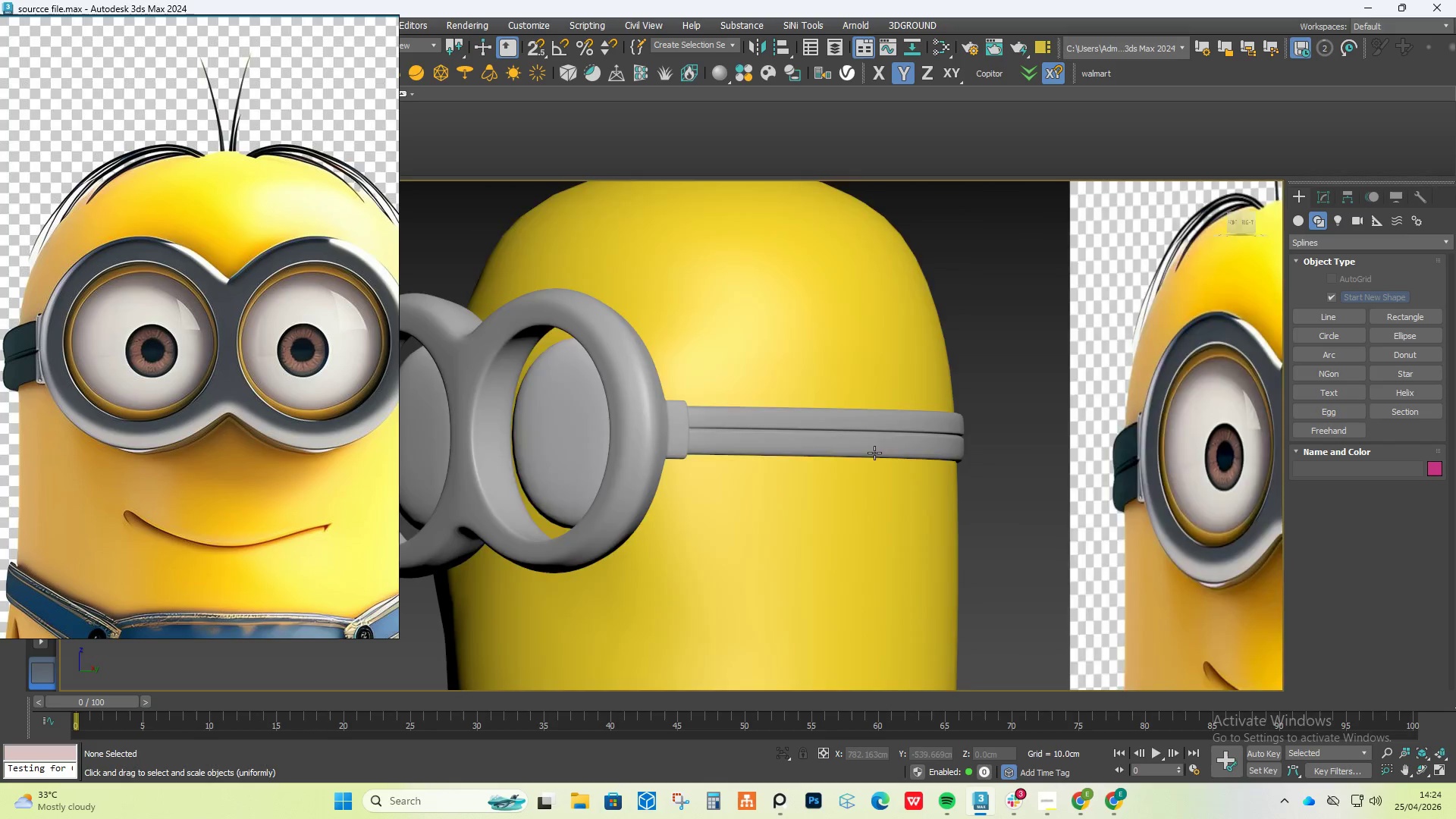 
scroll: coordinate [805, 509], scroll_direction: down, amount: 3.0
 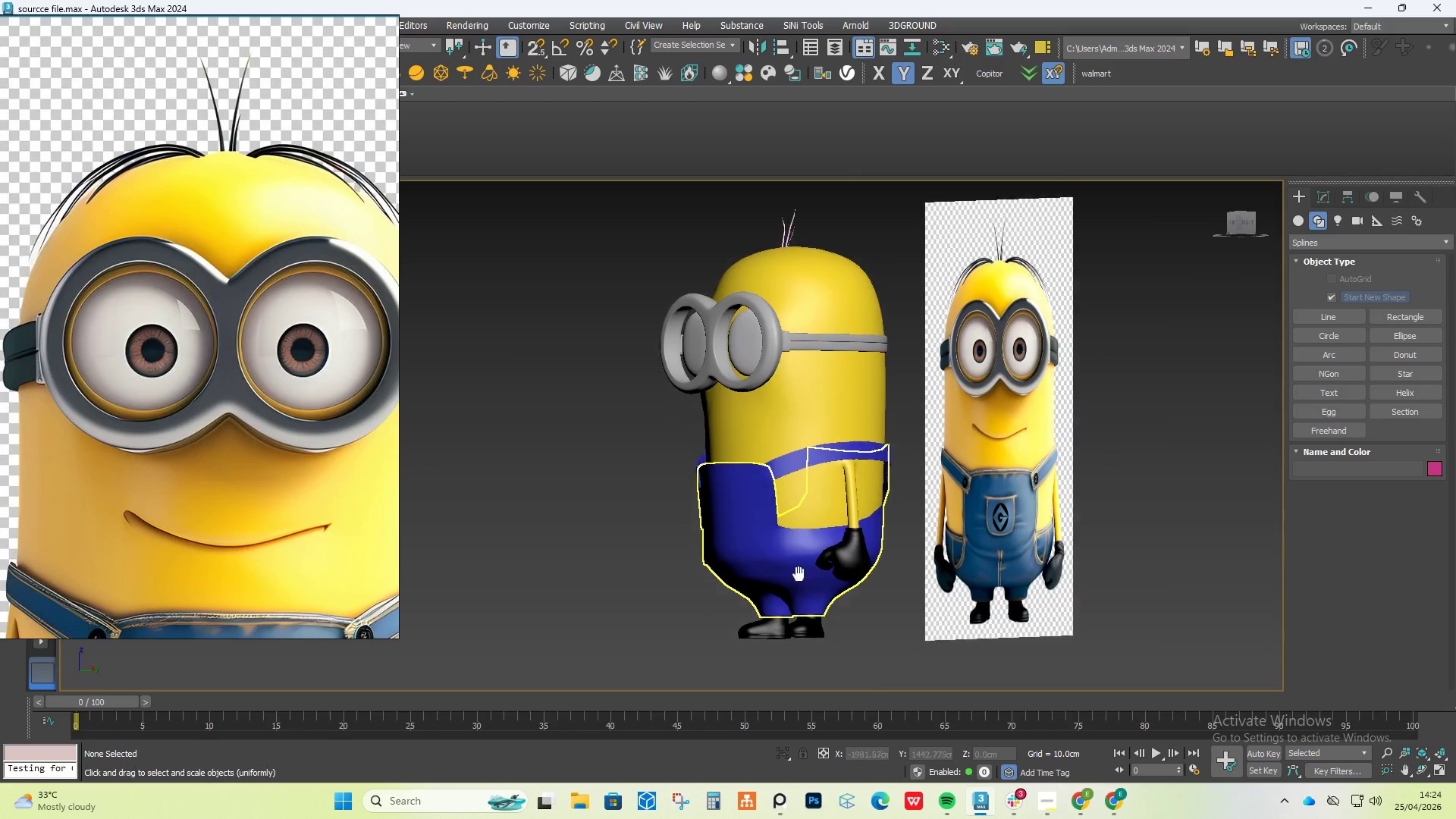 
scroll: coordinate [797, 538], scroll_direction: up, amount: 5.0
 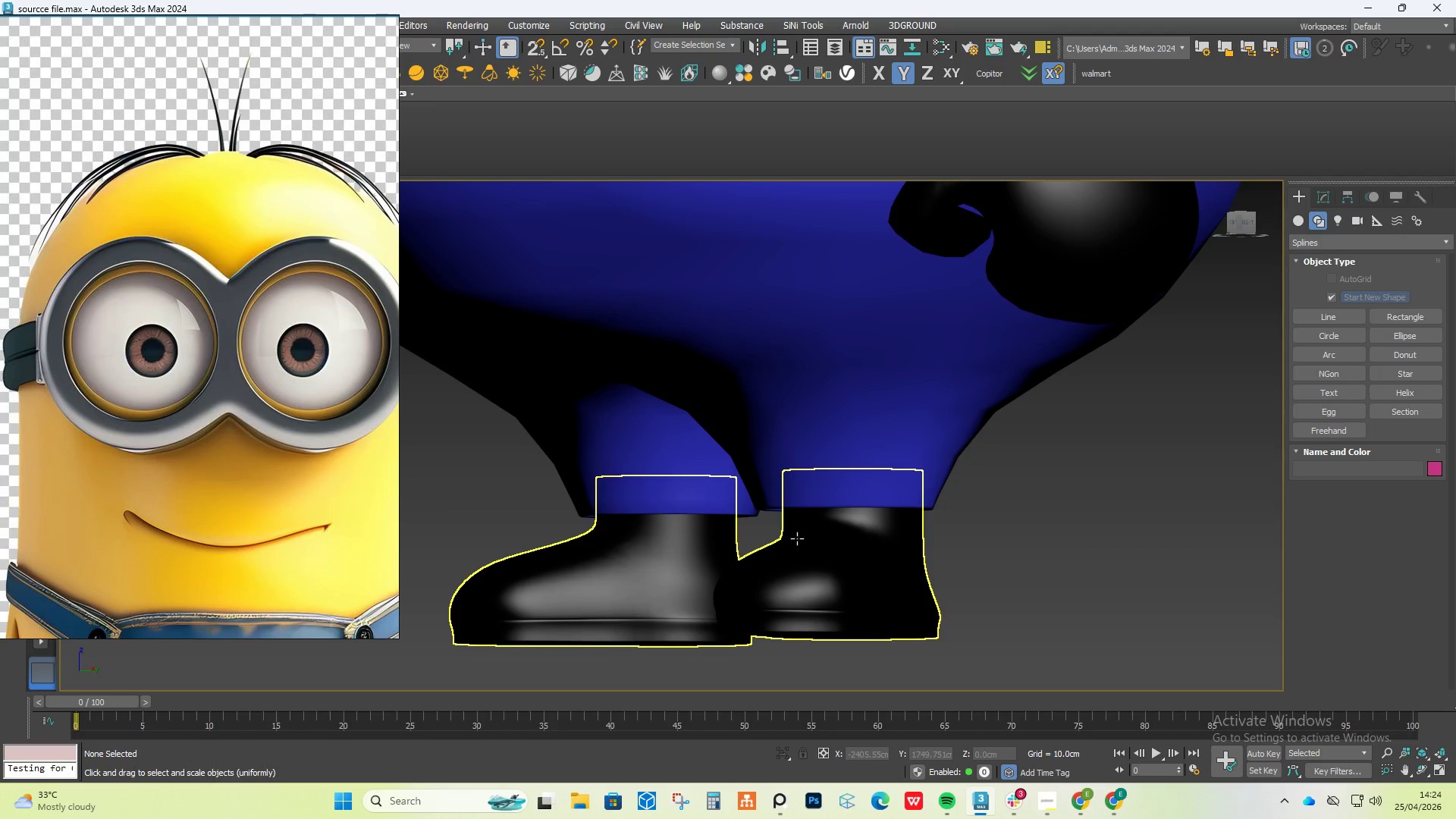 
hold_key(key=AltLeft, duration=0.53)
 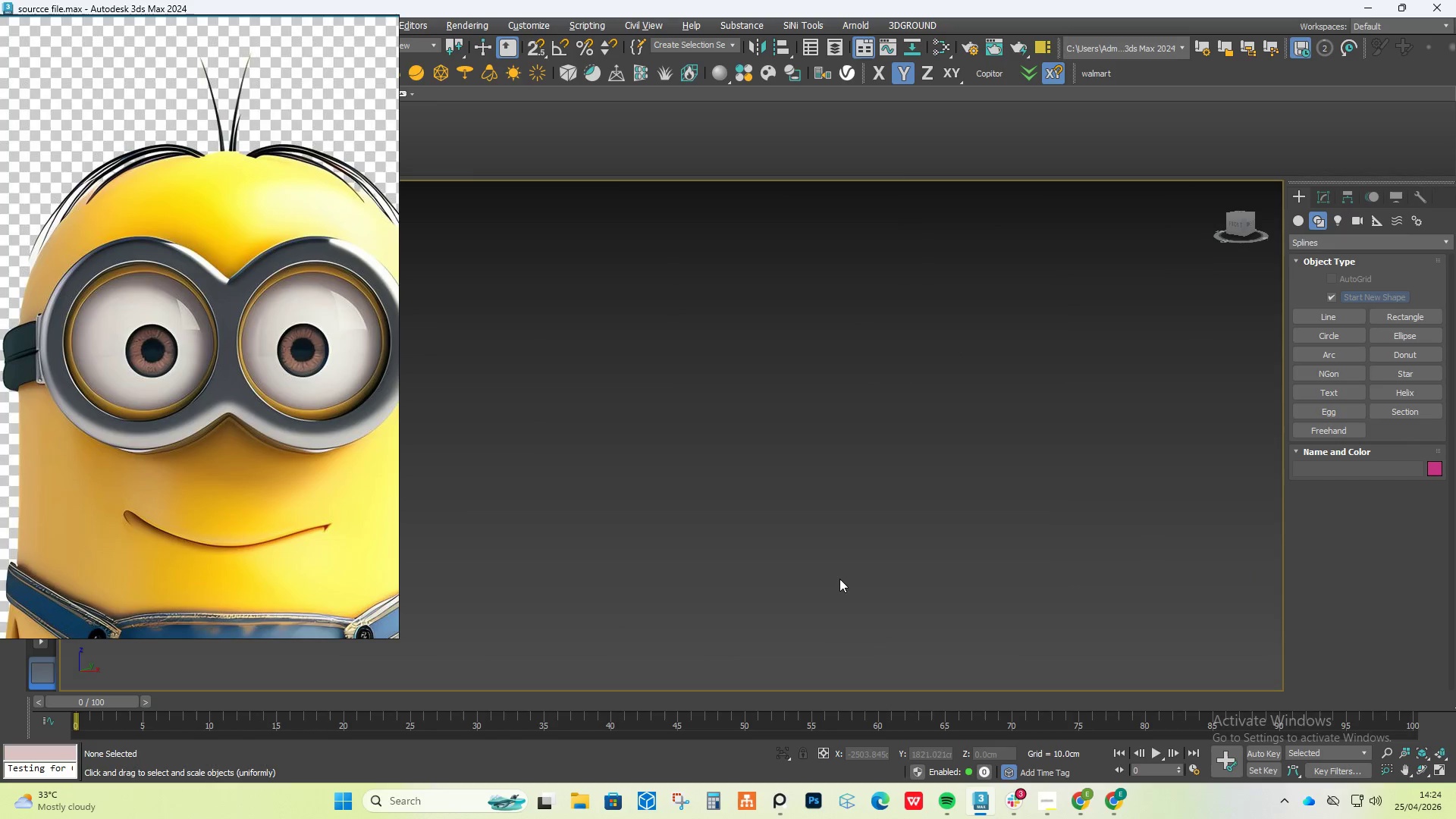 
scroll: coordinate [798, 553], scroll_direction: down, amount: 4.0
 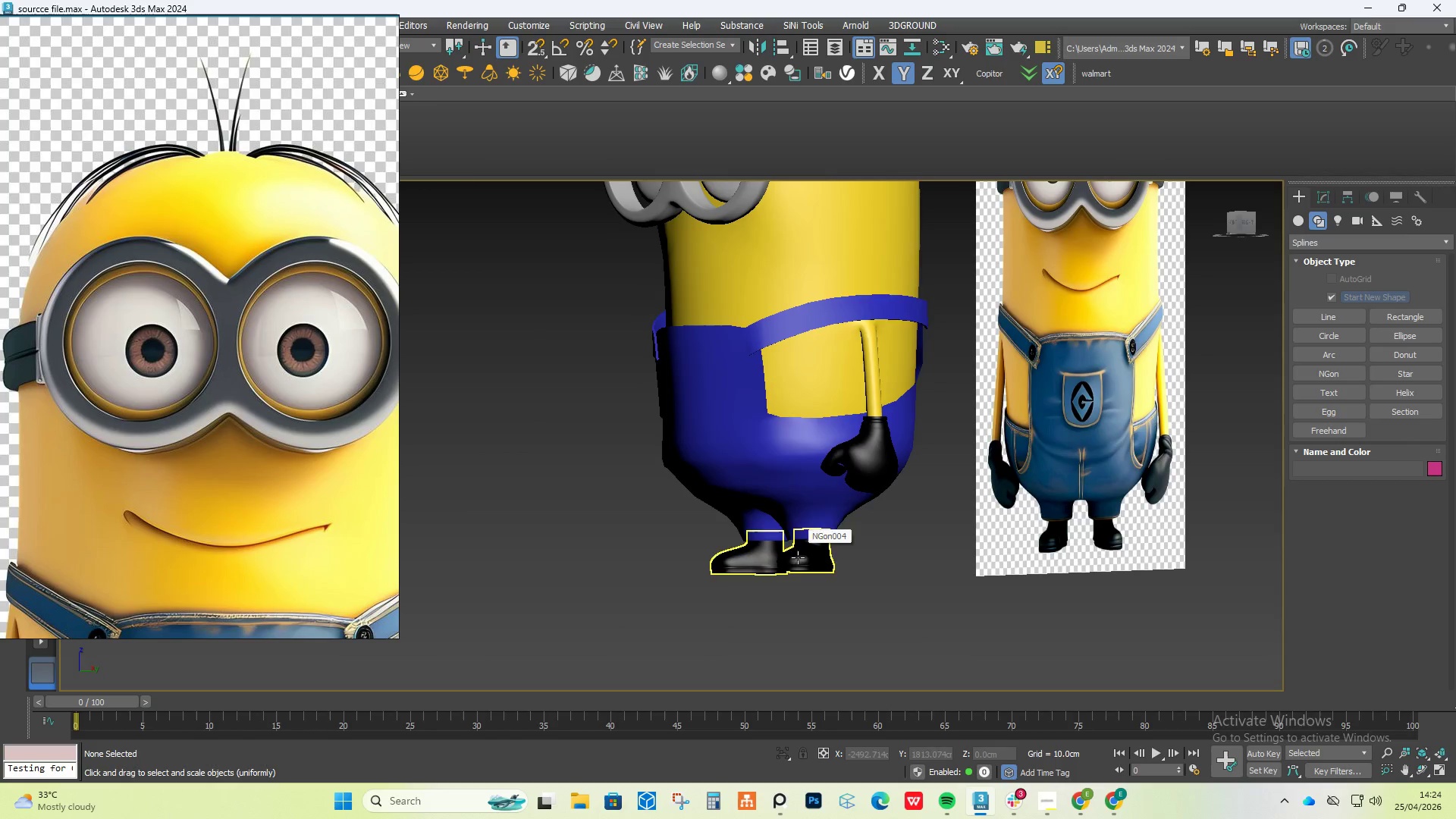 
key(Z)
 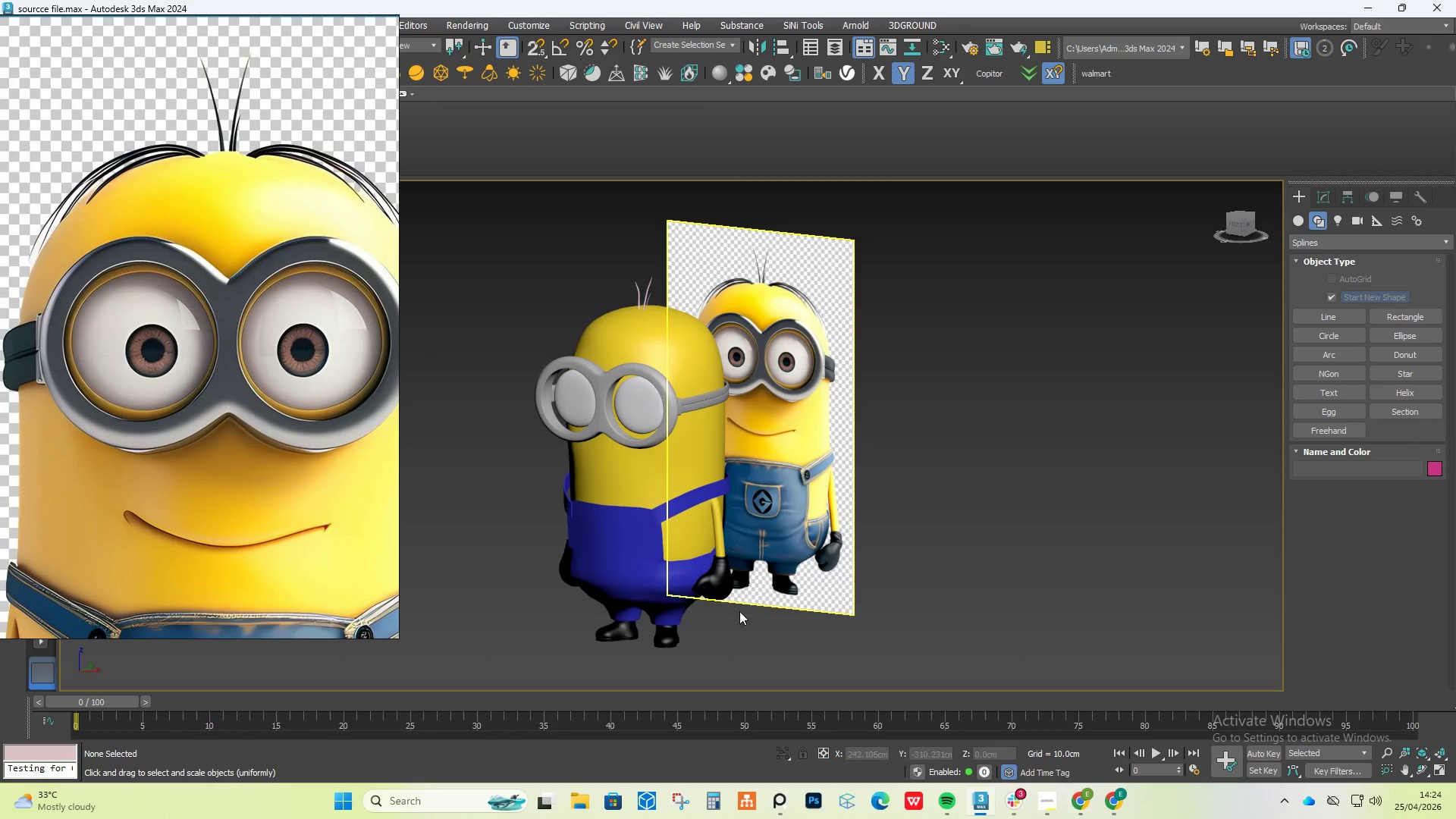 
scroll: coordinate [839, 579], scroll_direction: down, amount: 2.0
 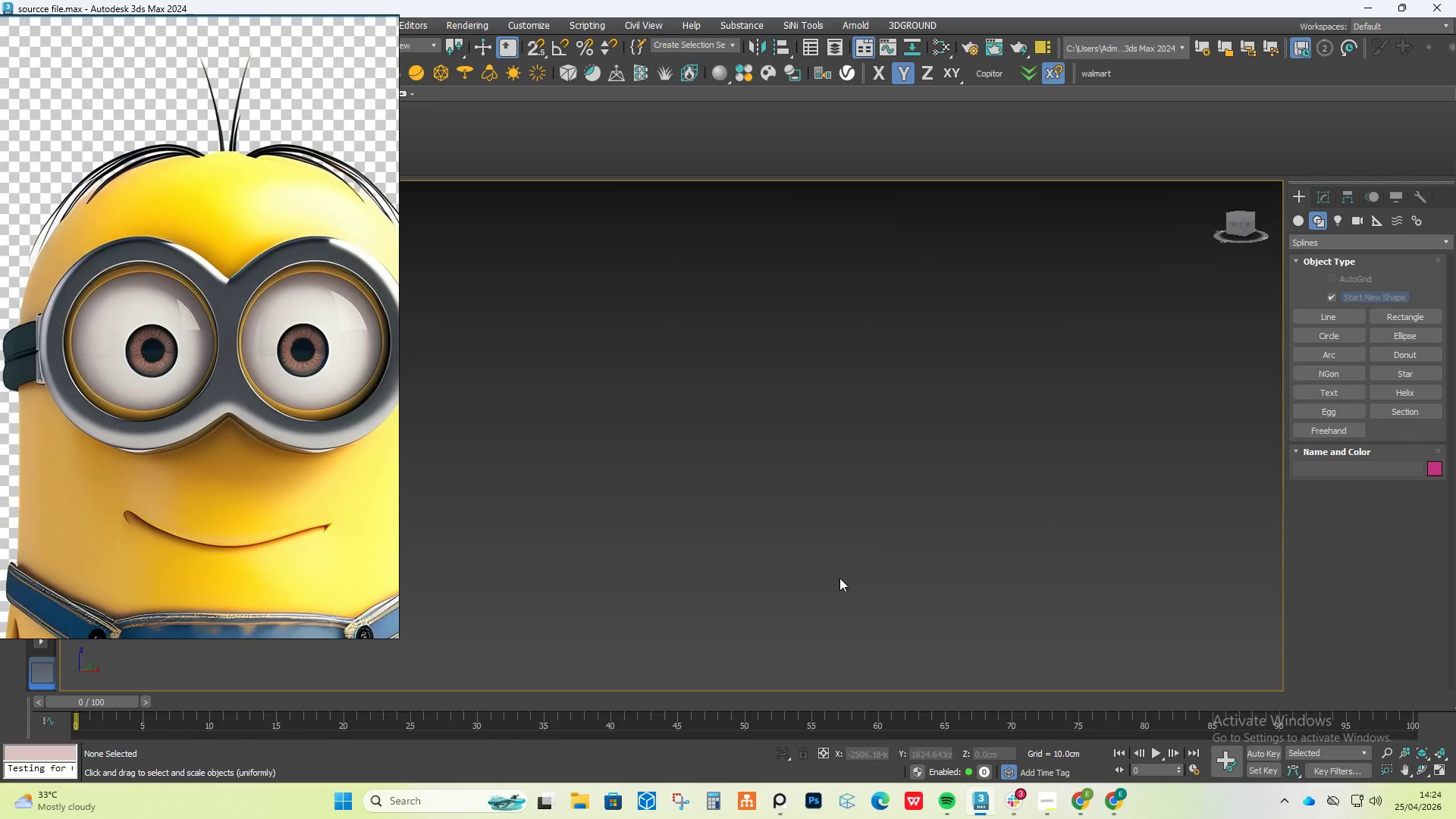 
scroll: coordinate [690, 640], scroll_direction: up, amount: 1.0
 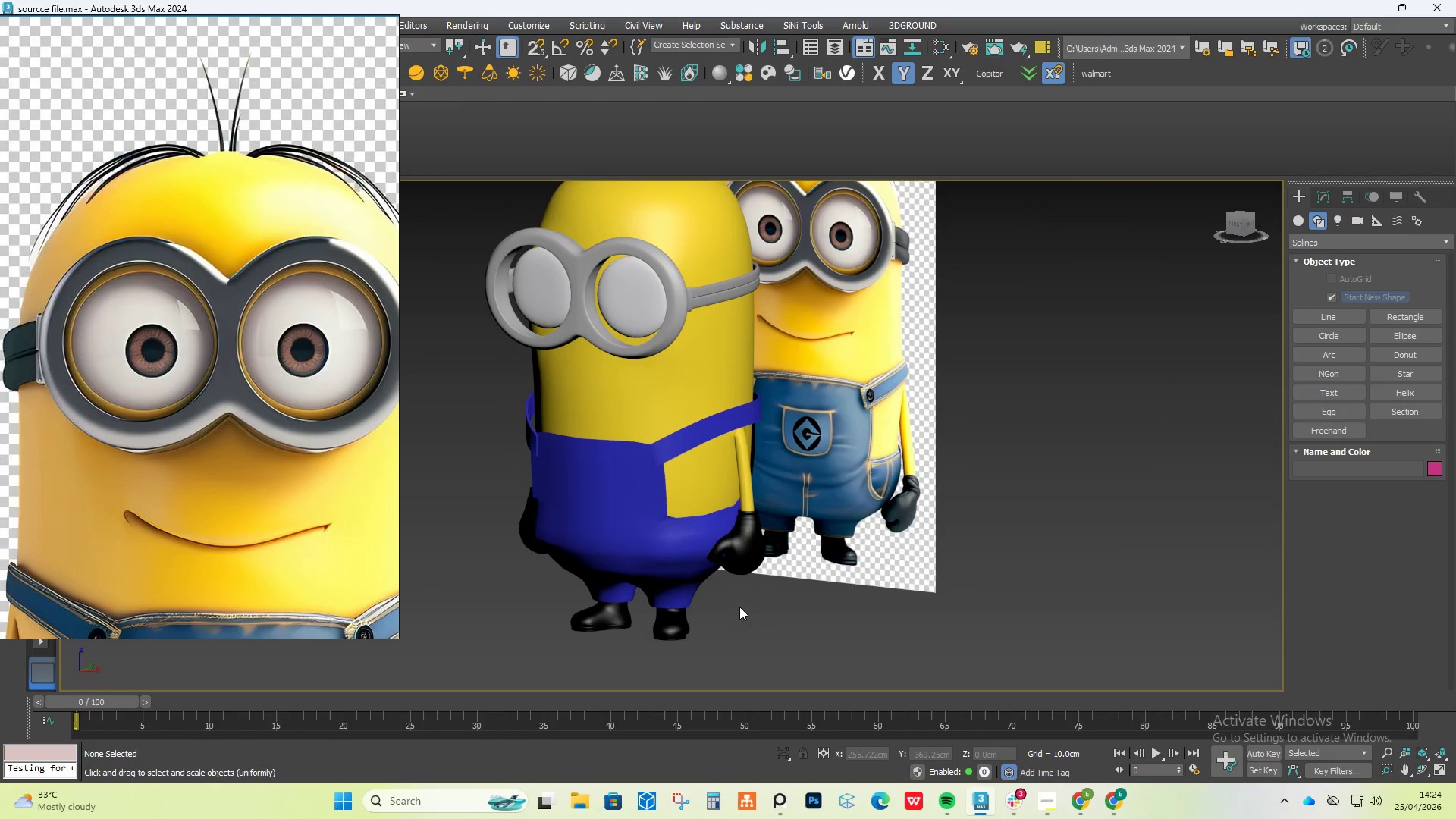 
hold_key(key=AltLeft, duration=0.42)
 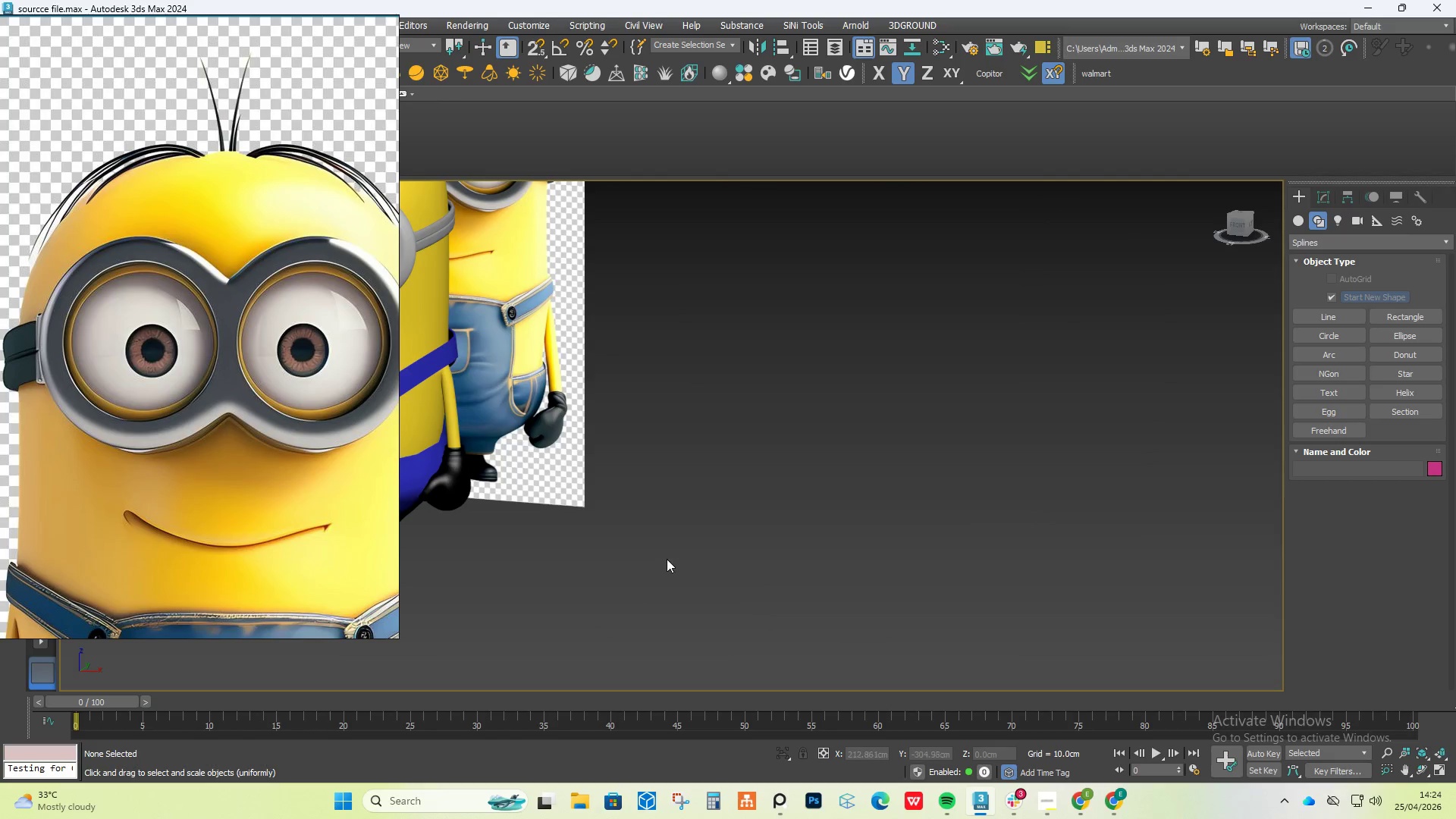 
scroll: coordinate [667, 559], scroll_direction: down, amount: 1.0
 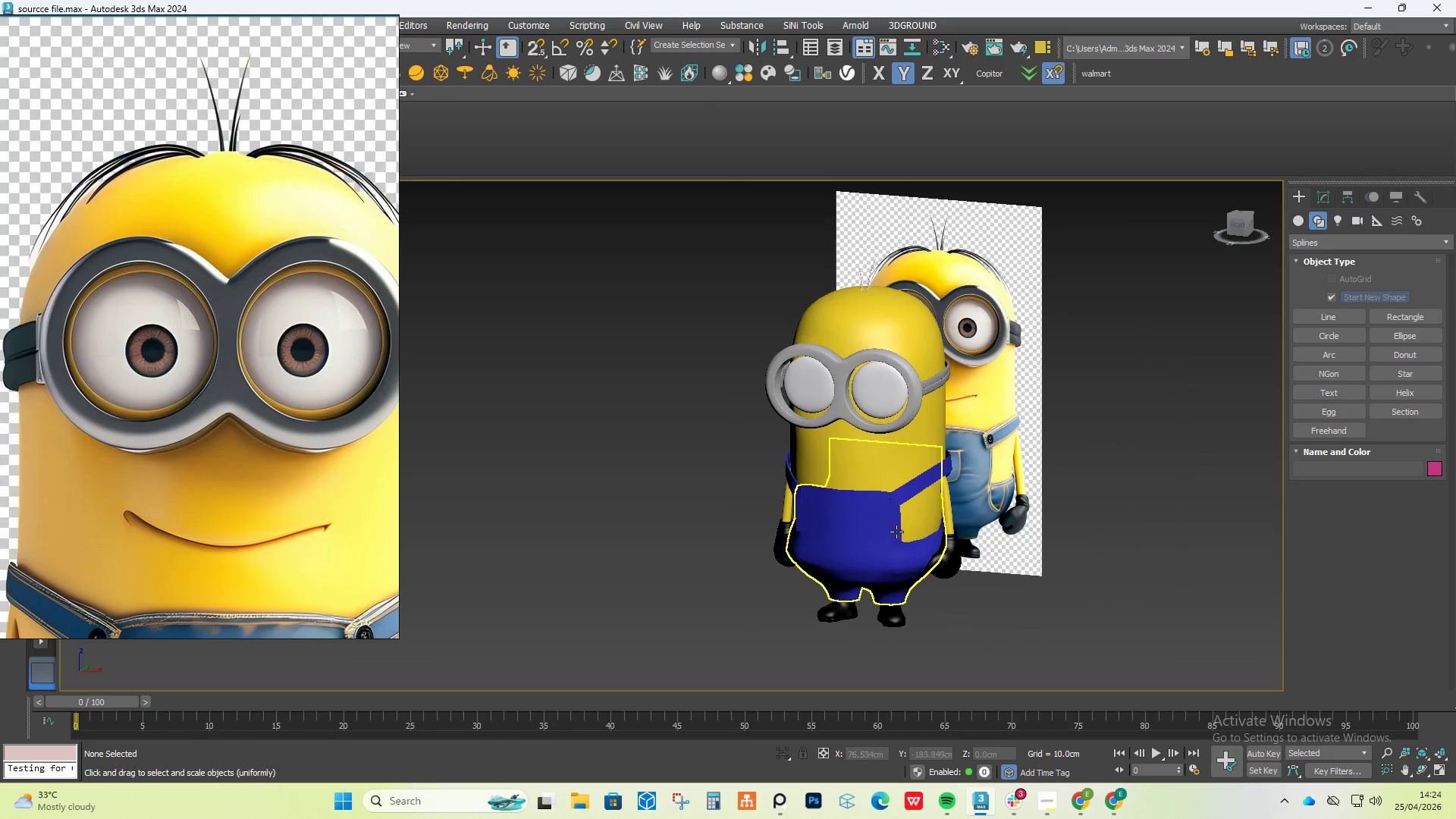 
type(fz)
 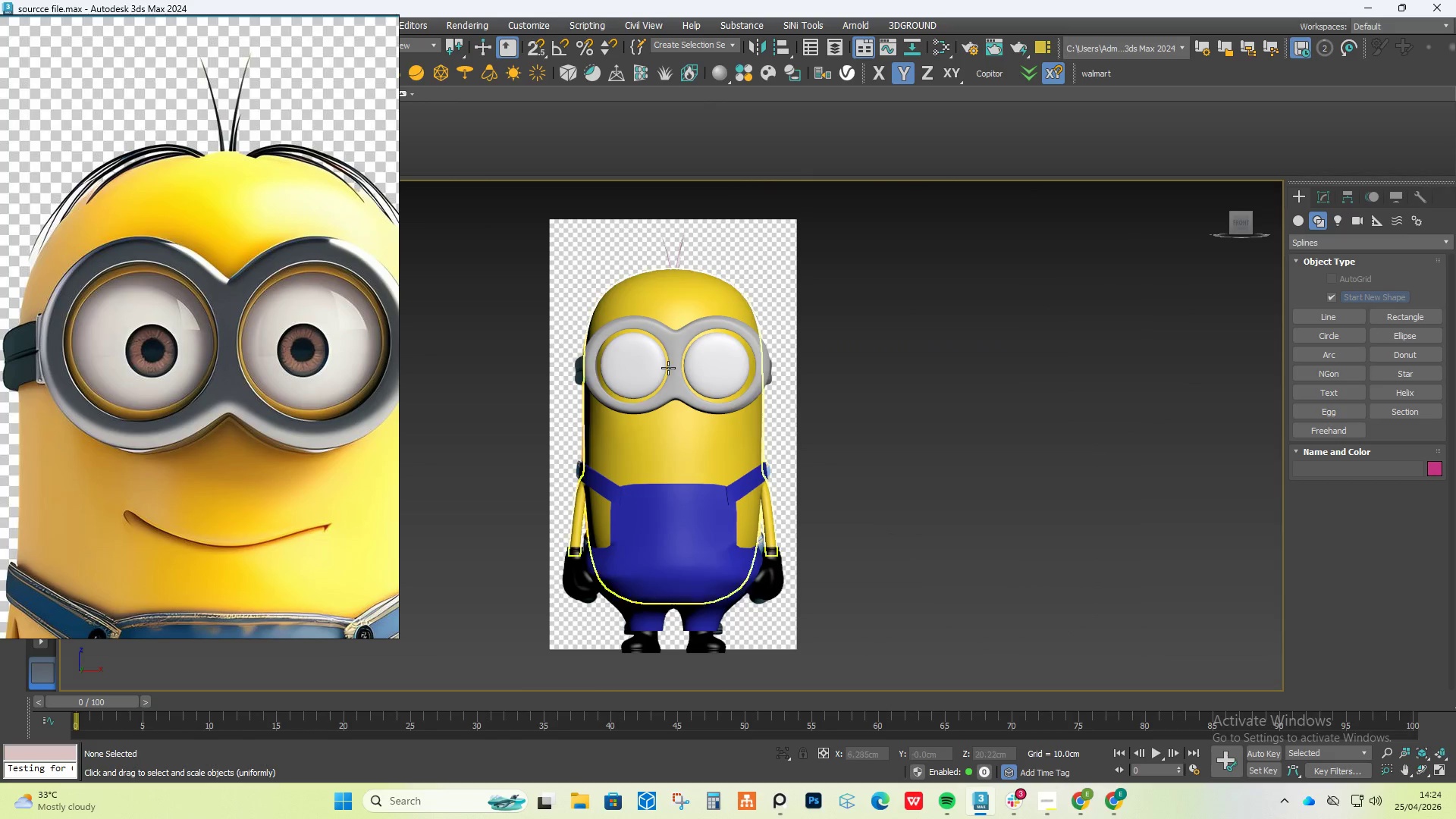 
scroll: coordinate [733, 498], scroll_direction: up, amount: 2.0
 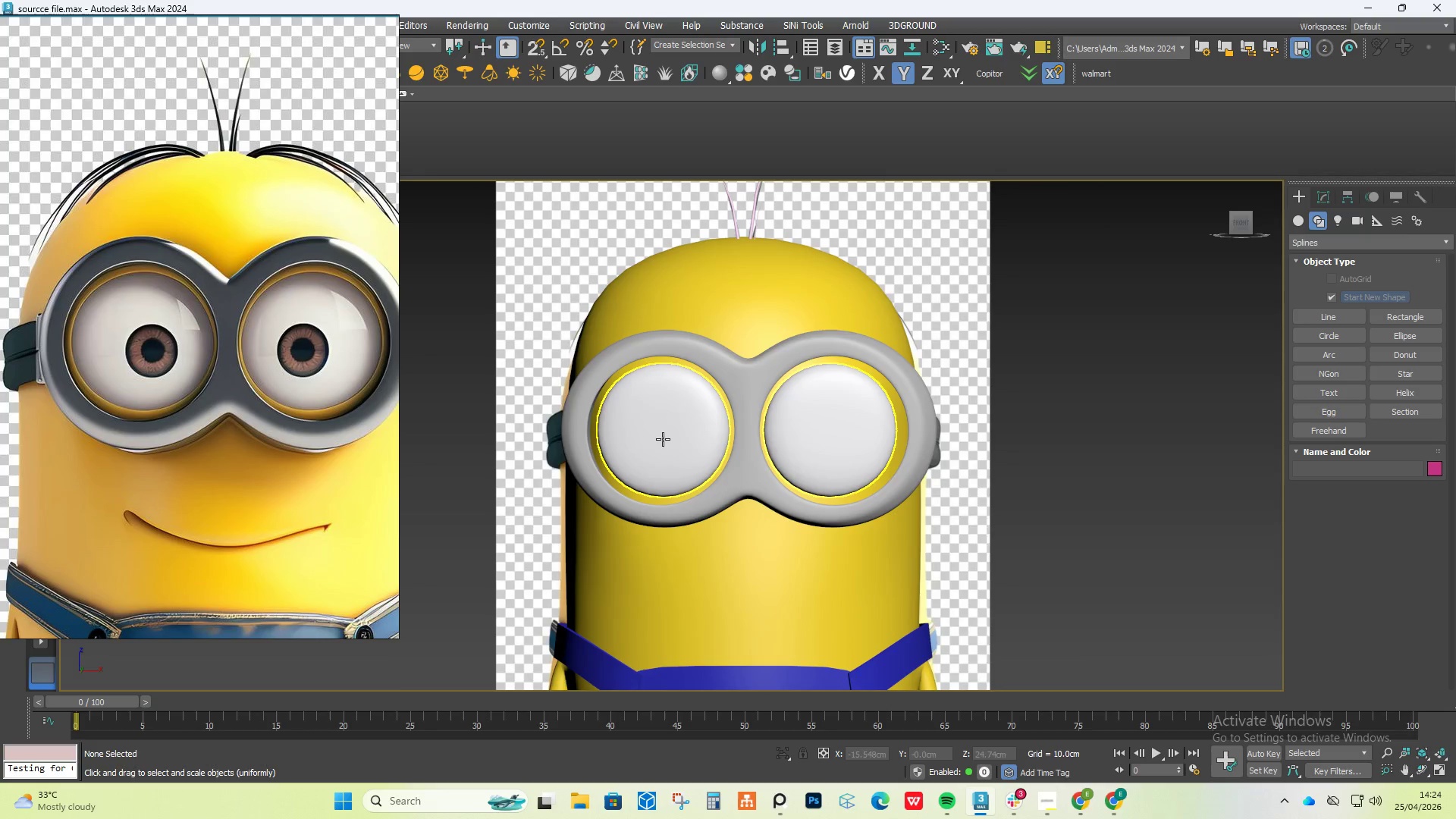 
left_click([663, 438])
 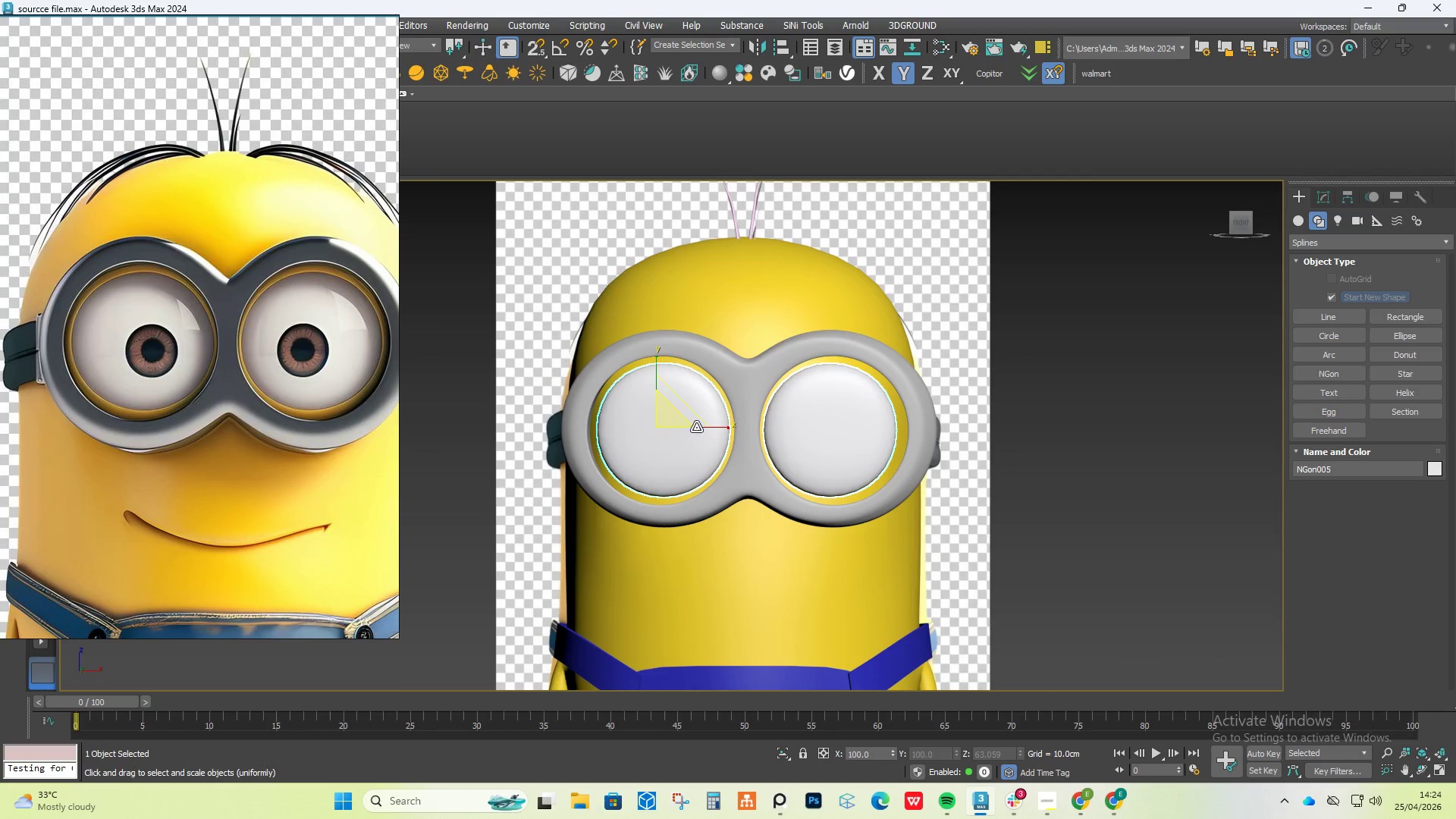 
mouse_move([1325, 201])
 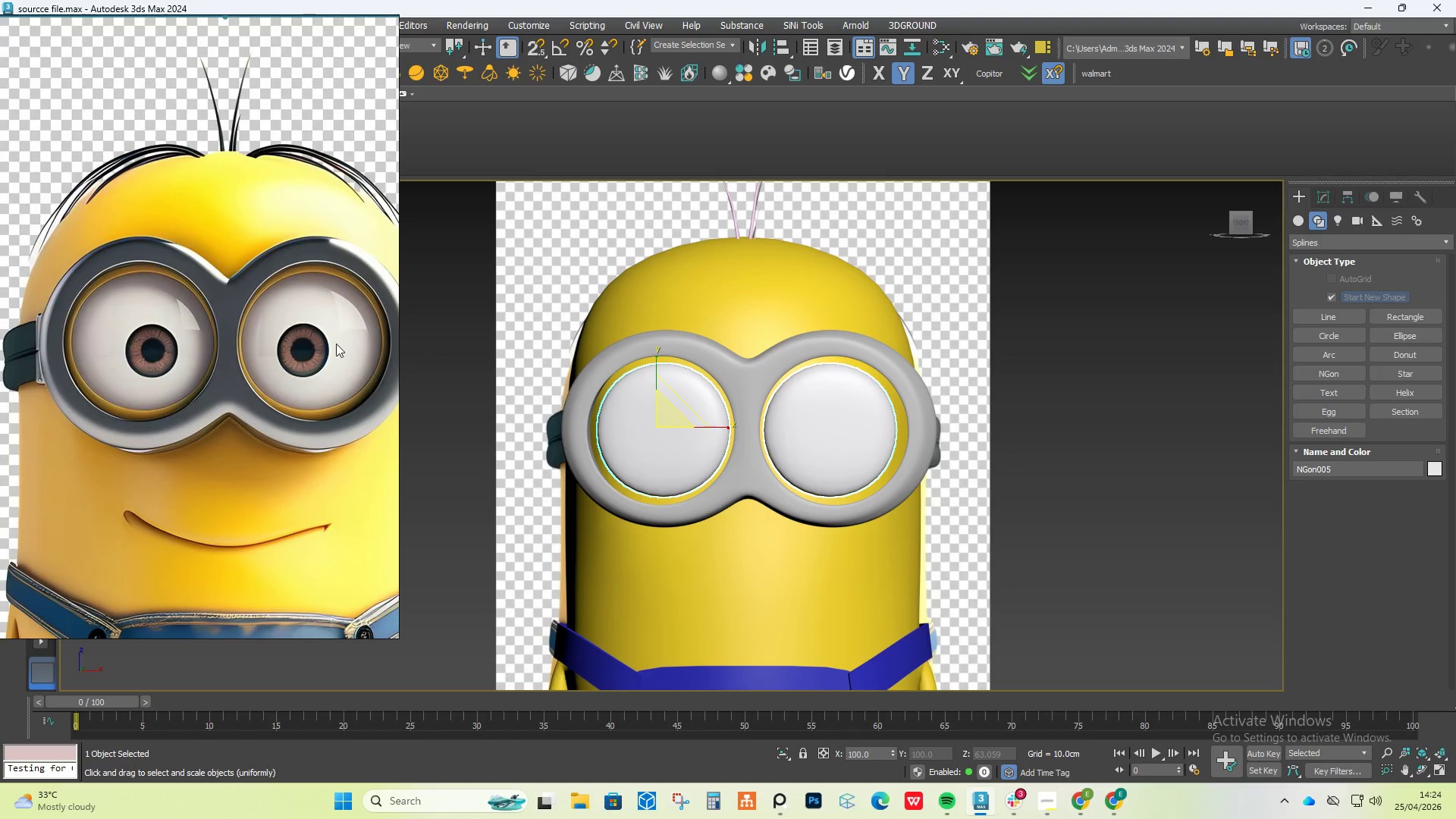 
scroll: coordinate [154, 353], scroll_direction: up, amount: 5.0
 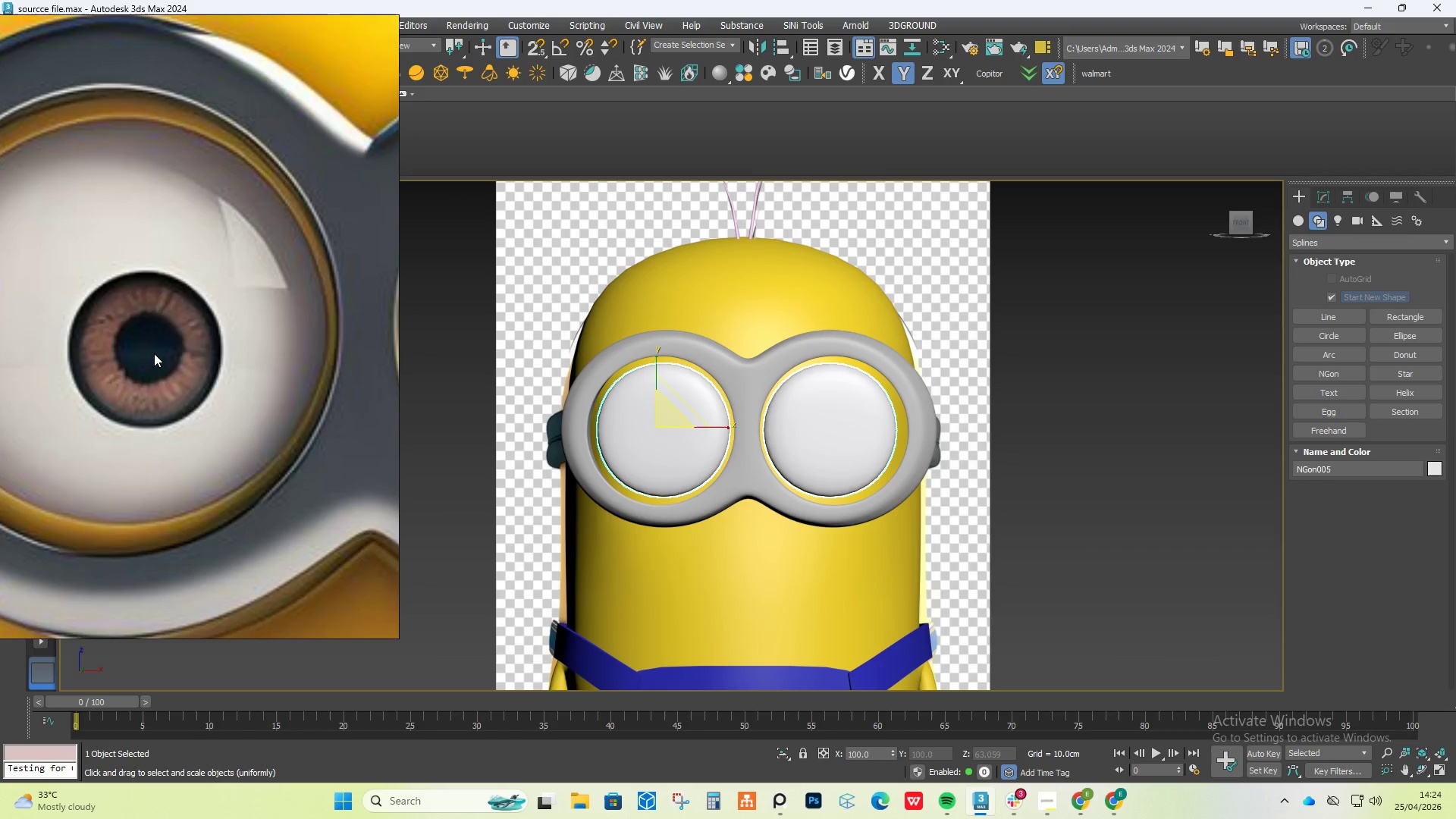 
scroll: coordinate [153, 361], scroll_direction: down, amount: 6.0
 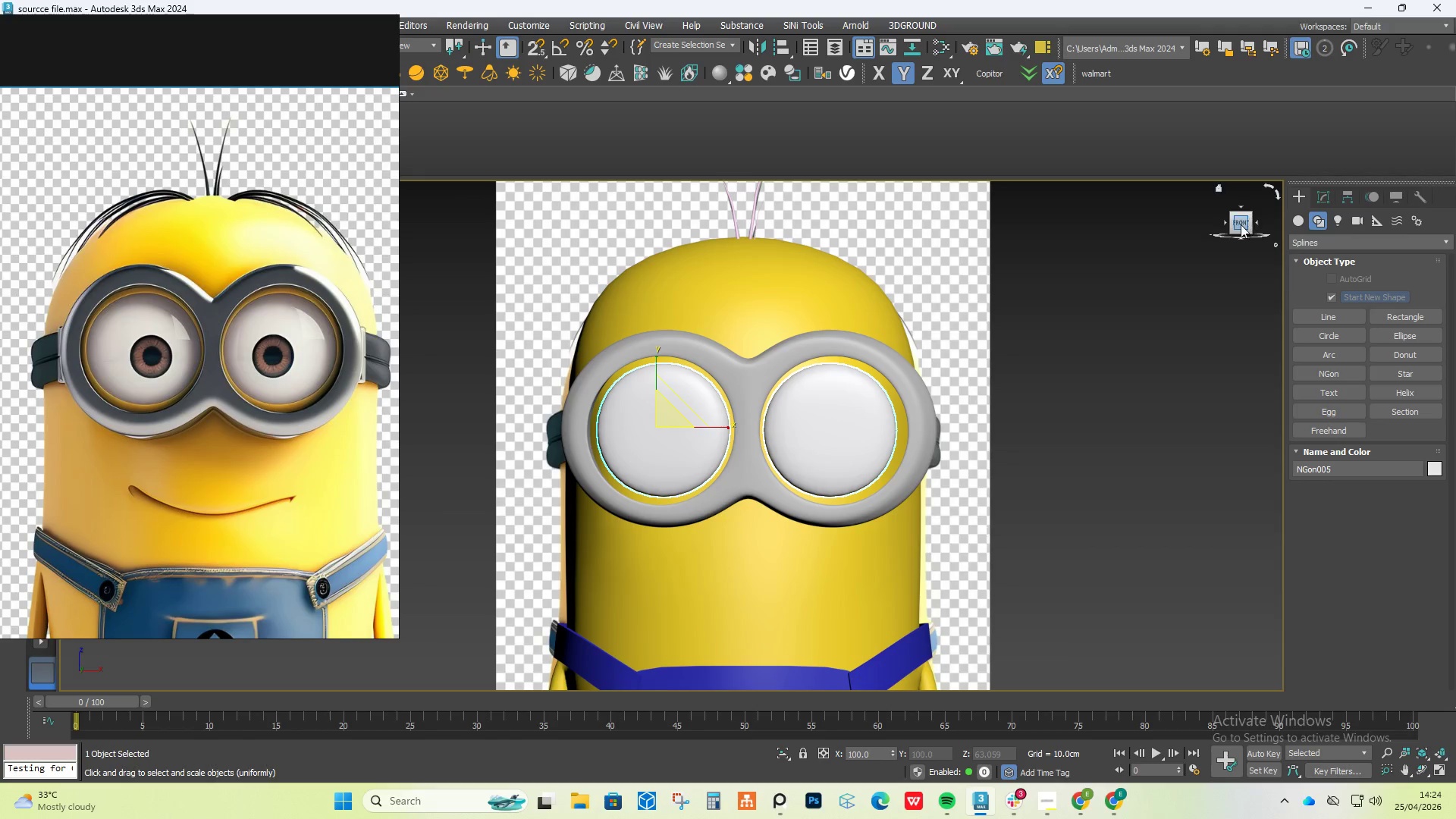 
left_click([1238, 223])
 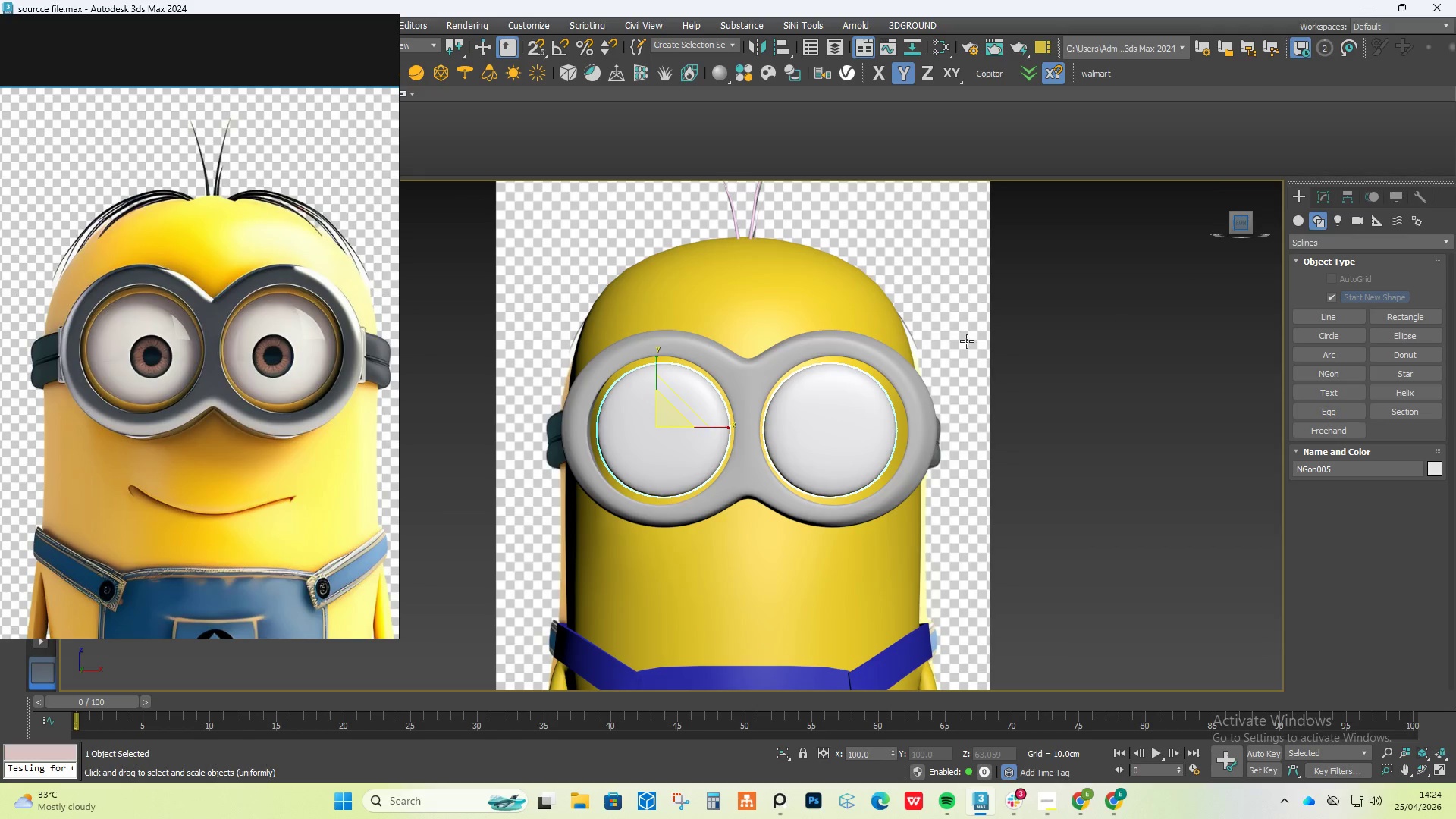 
scroll: coordinate [798, 287], scroll_direction: down, amount: 4.0
 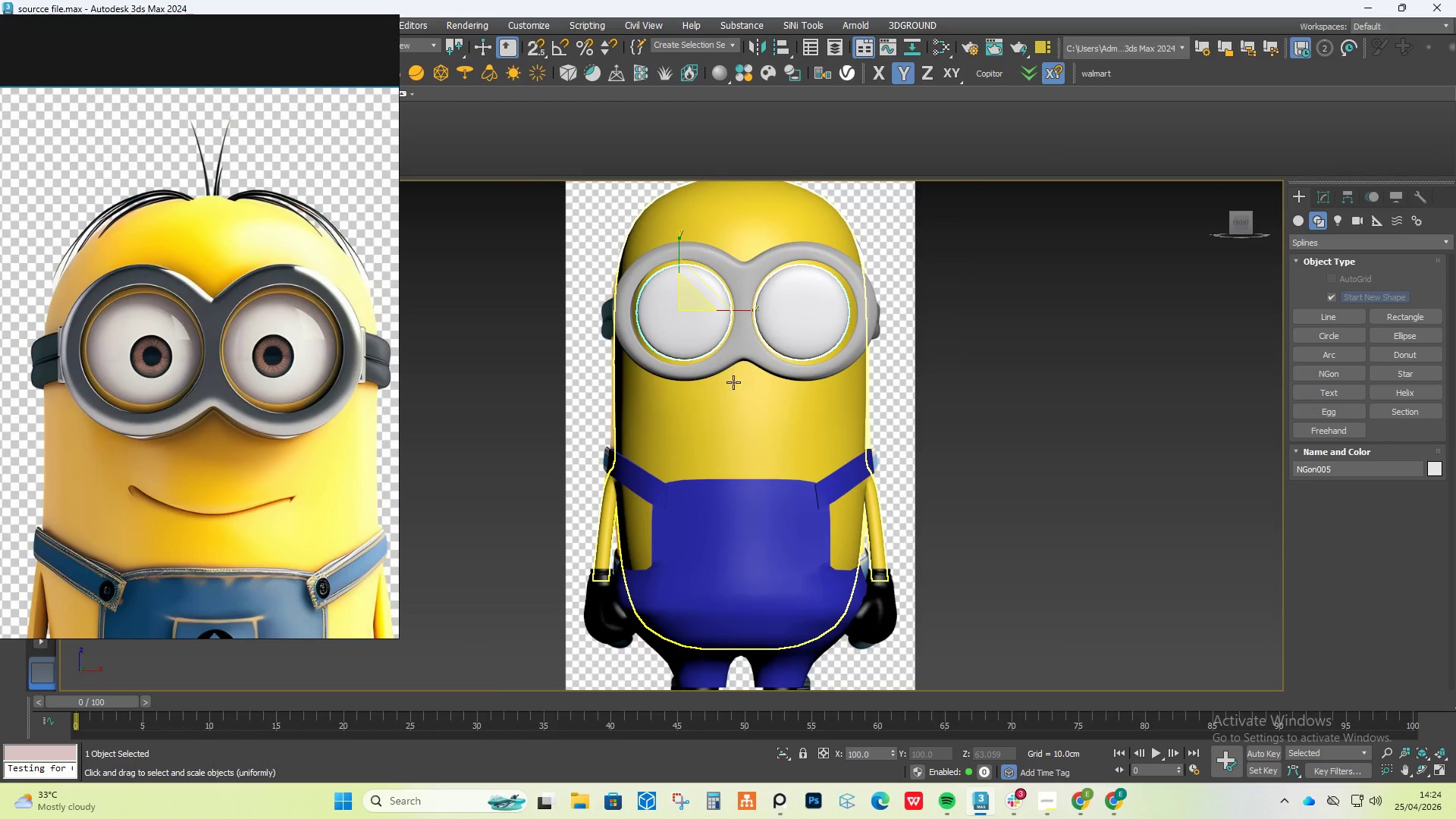 
scroll: coordinate [737, 412], scroll_direction: up, amount: 3.0
 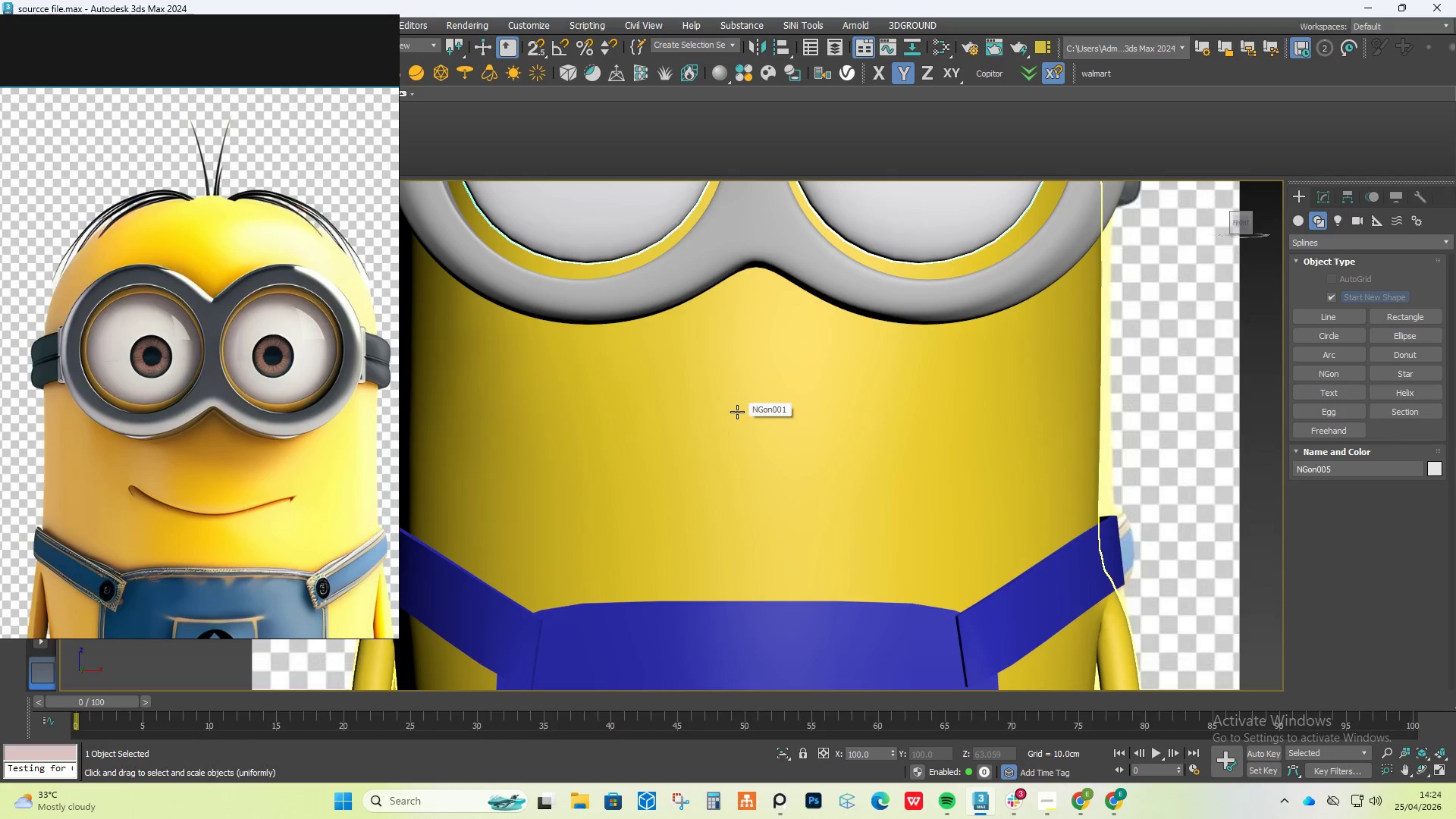 
scroll: coordinate [737, 412], scroll_direction: down, amount: 3.0
 